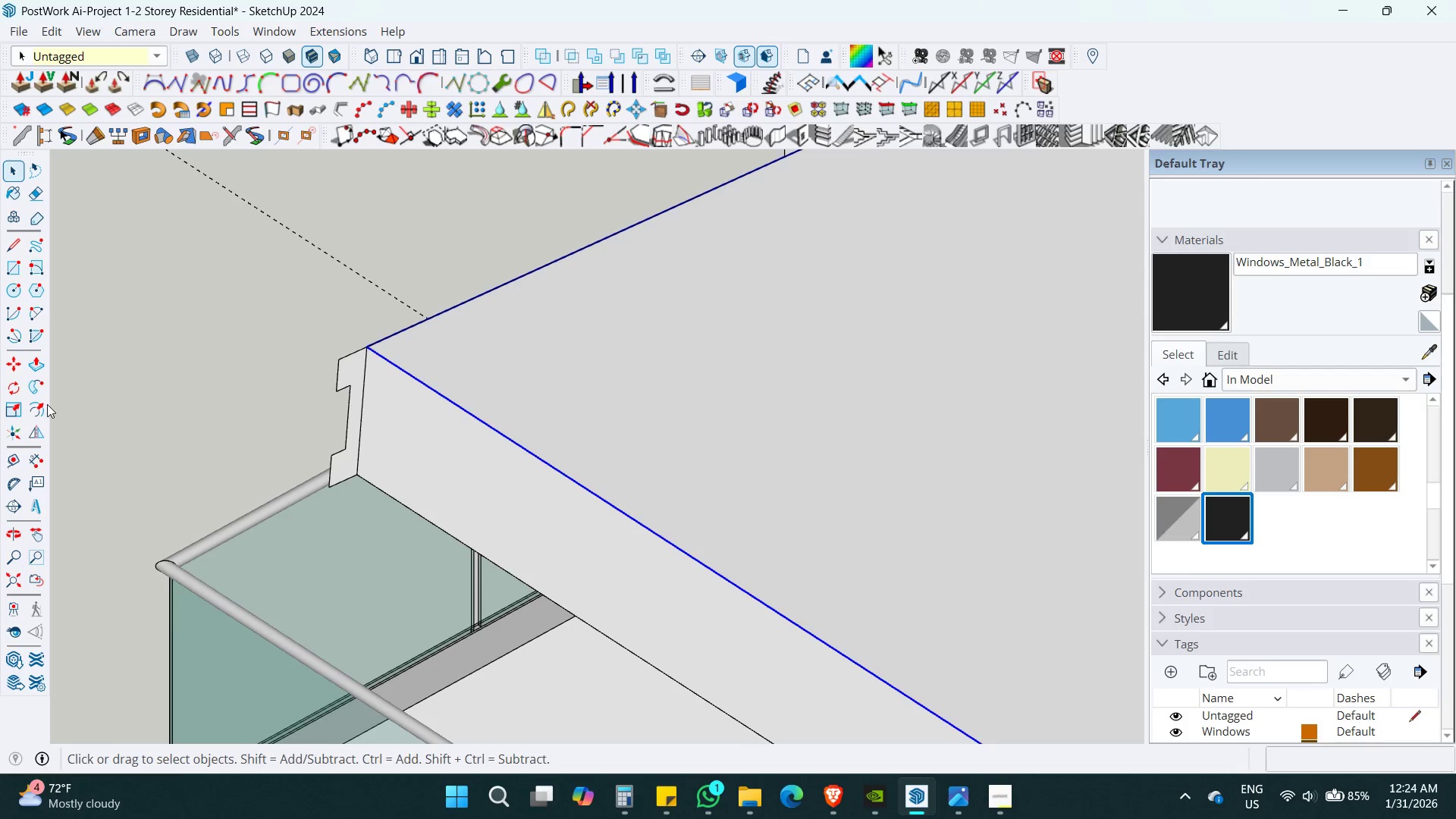 
left_click([43, 380])
 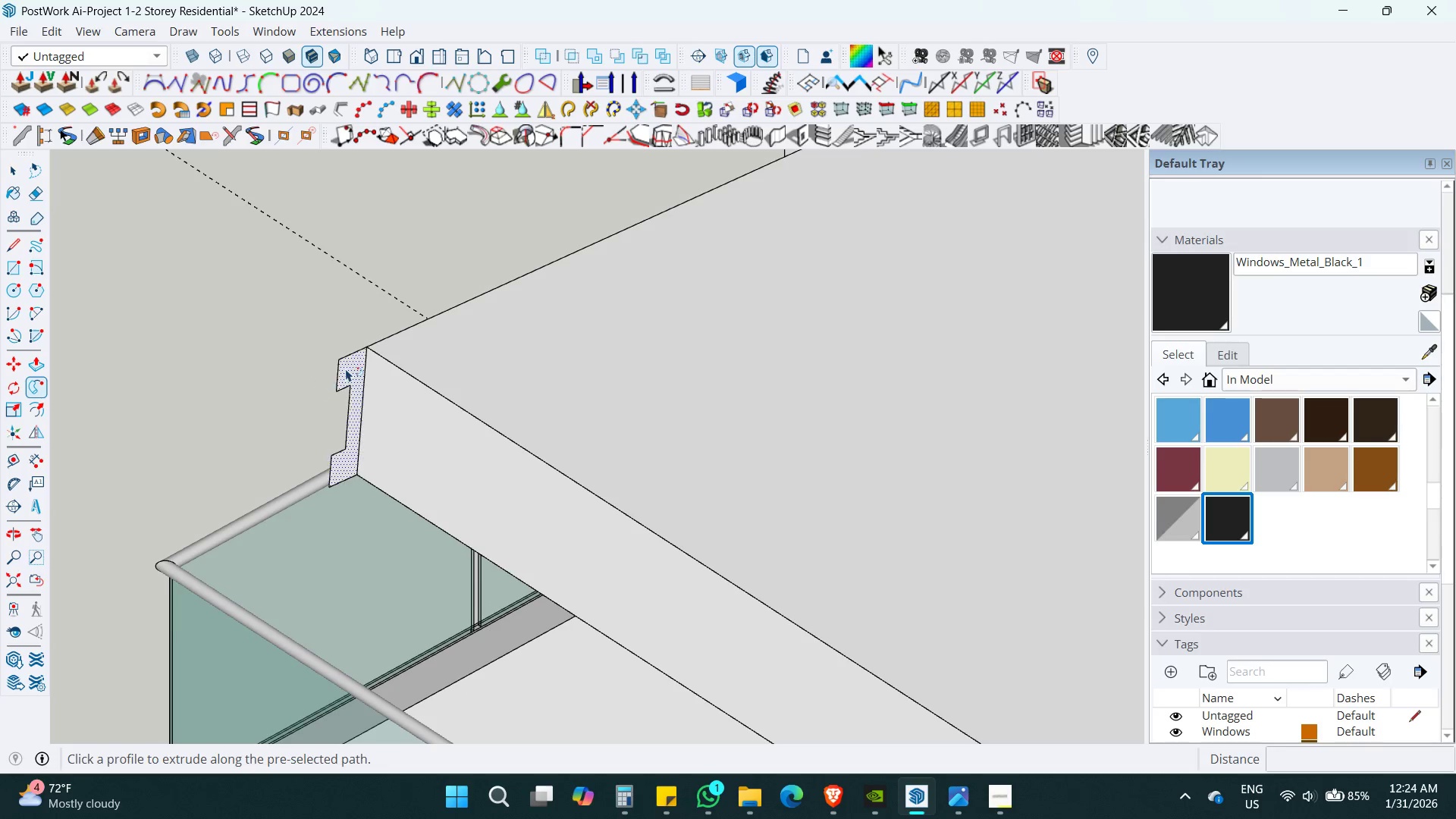 
left_click([347, 369])
 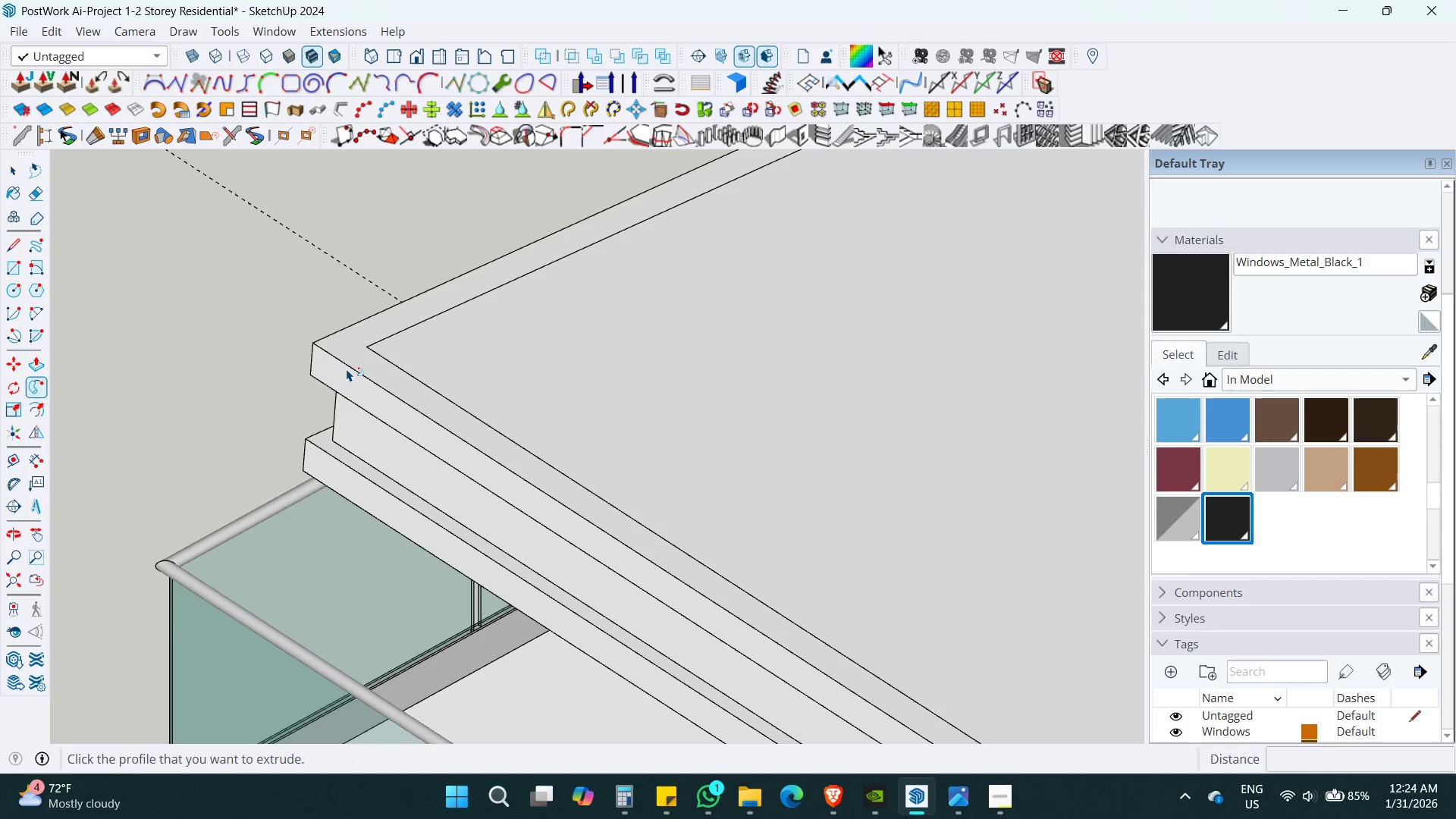 
key(Space)
 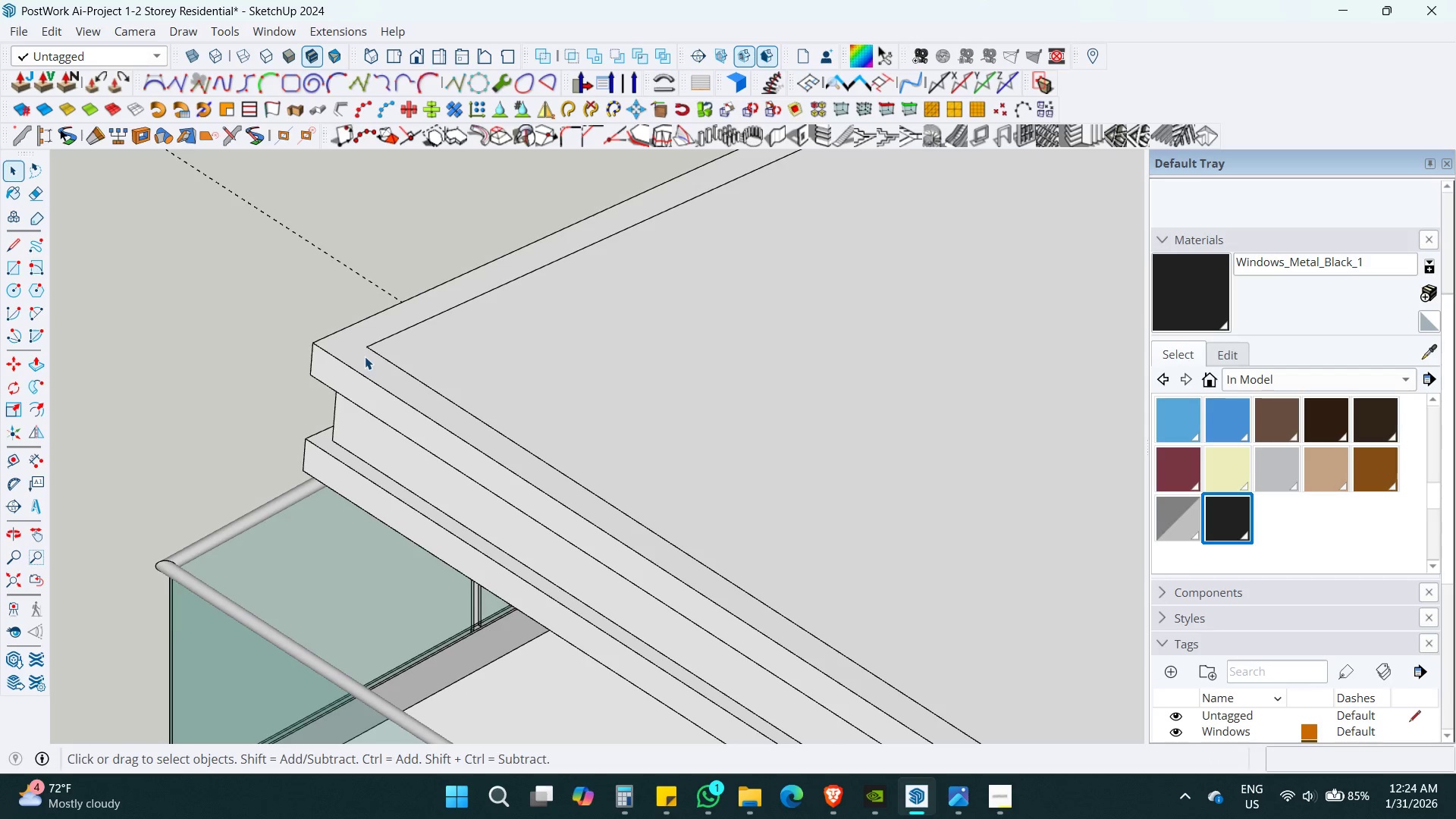 
key(Escape)
 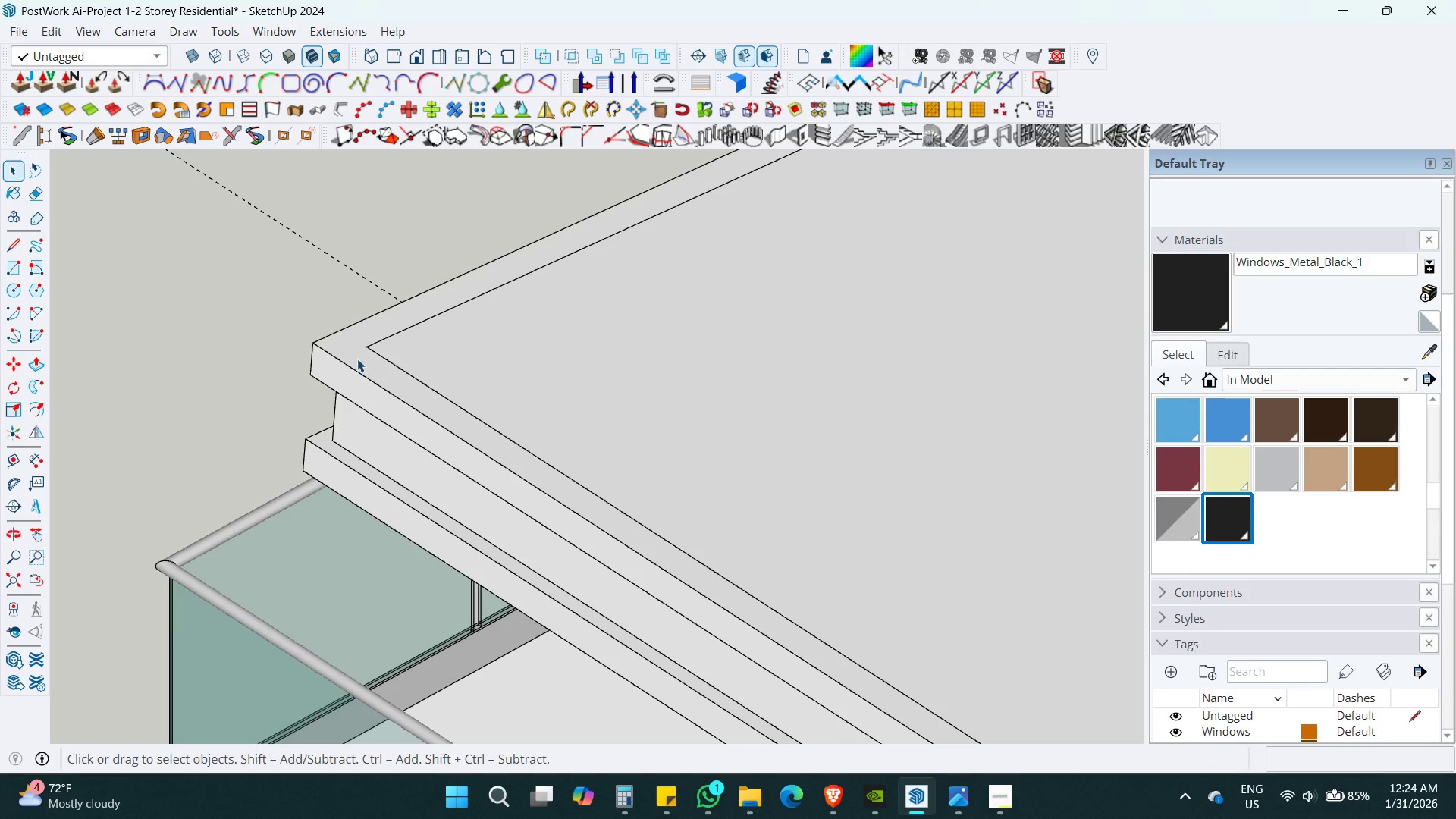 
key(Escape)
 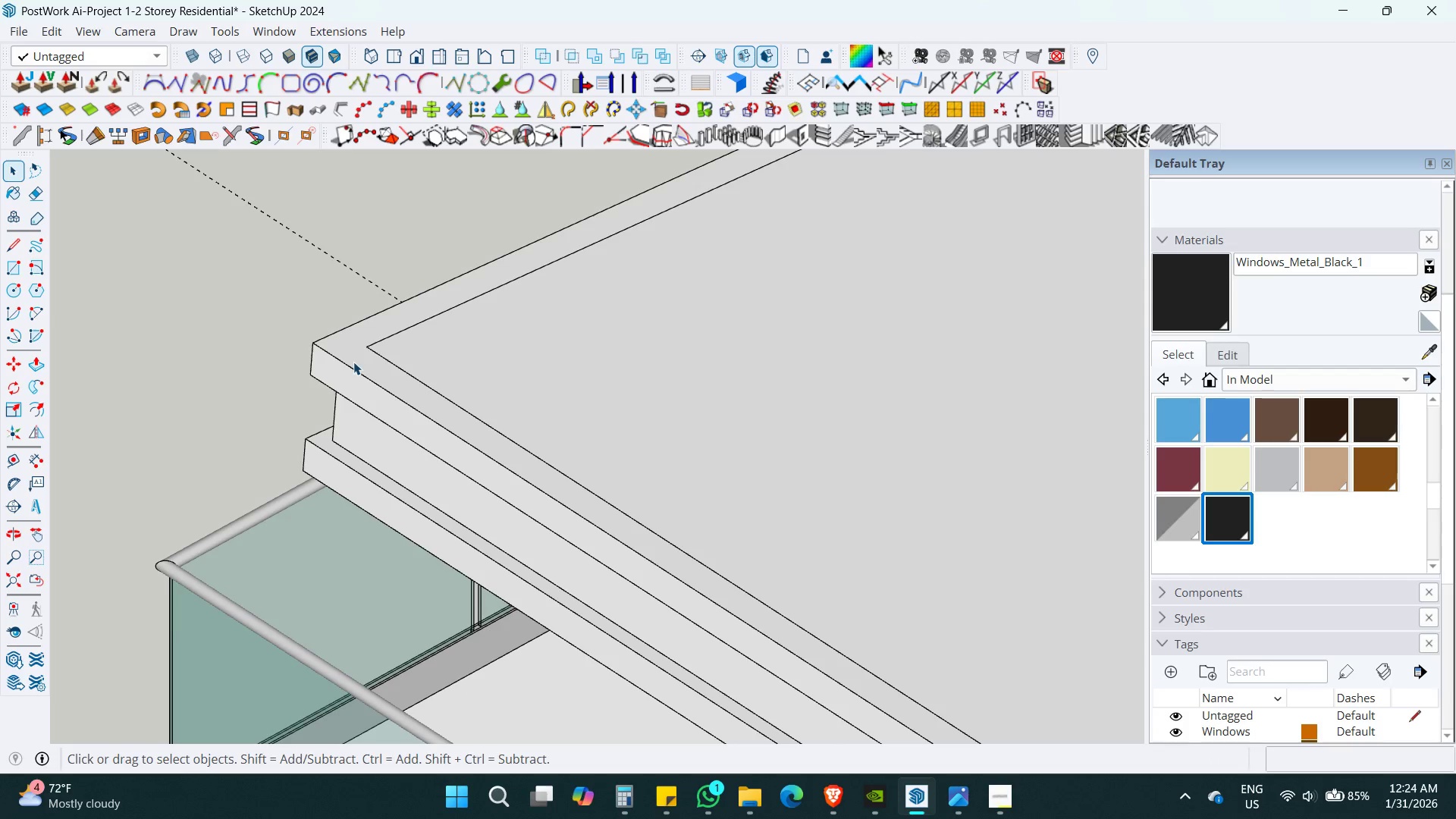 
key(Escape)
 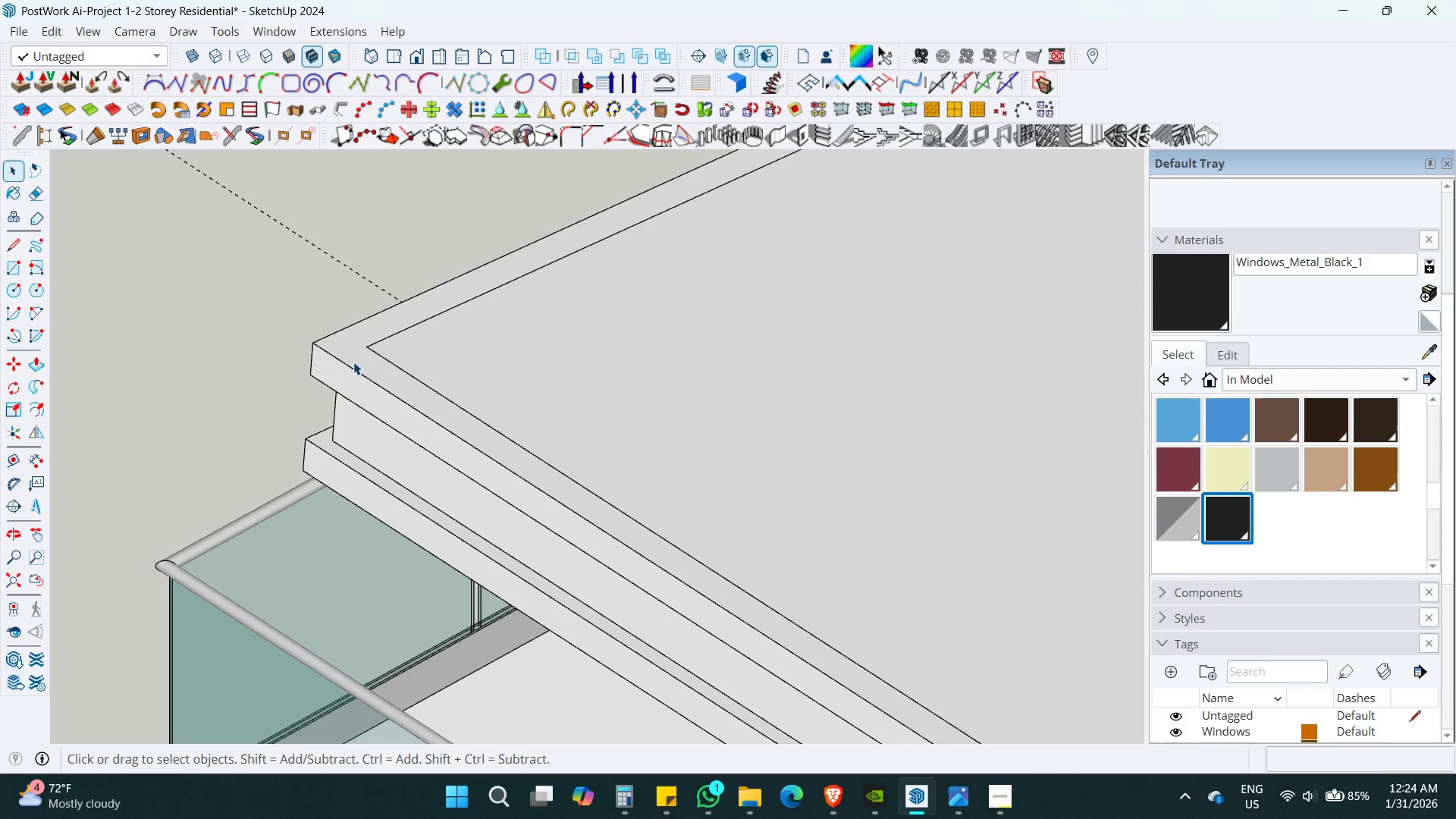 
double_click([353, 362])
 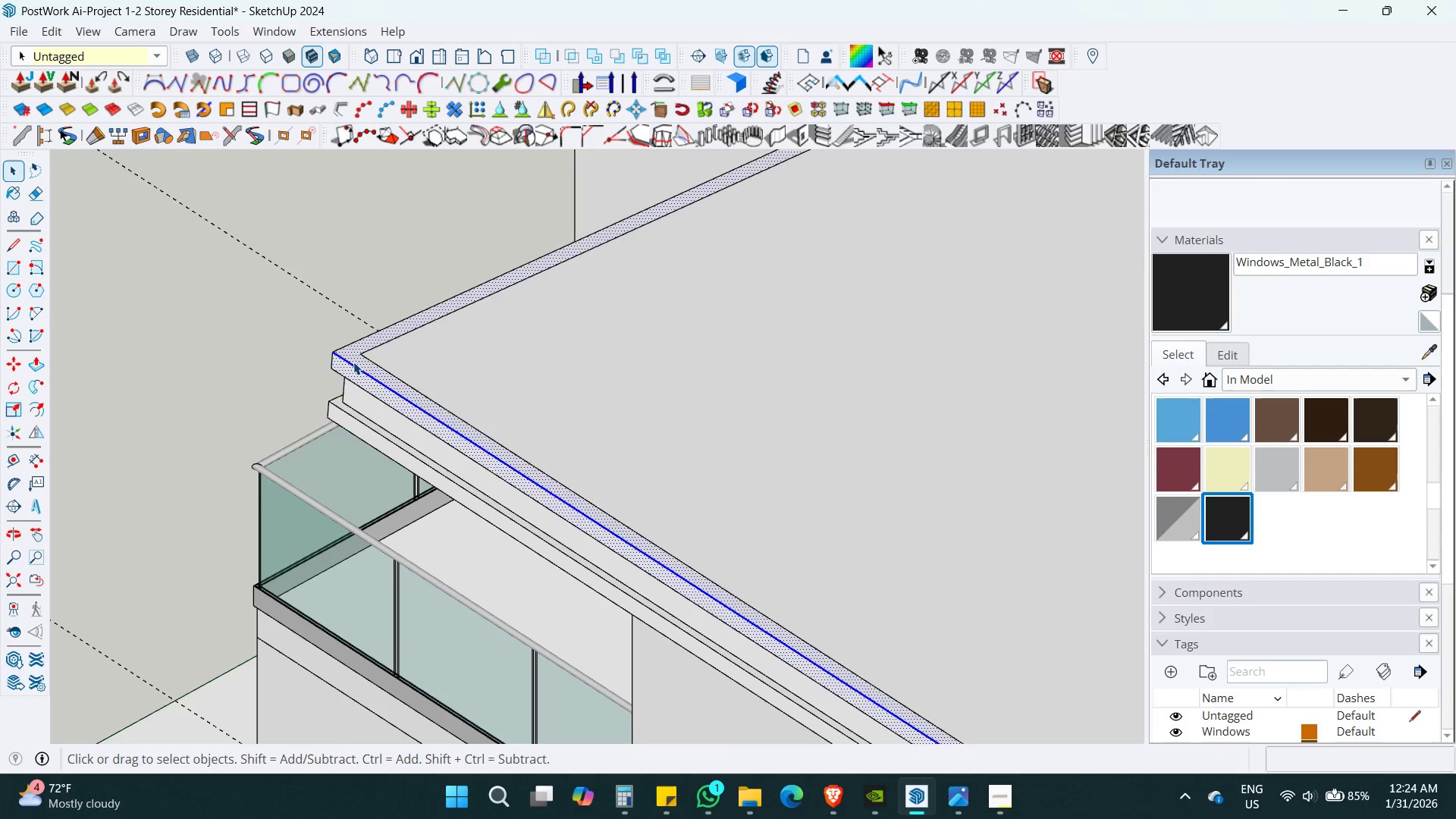 
triple_click([353, 362])
 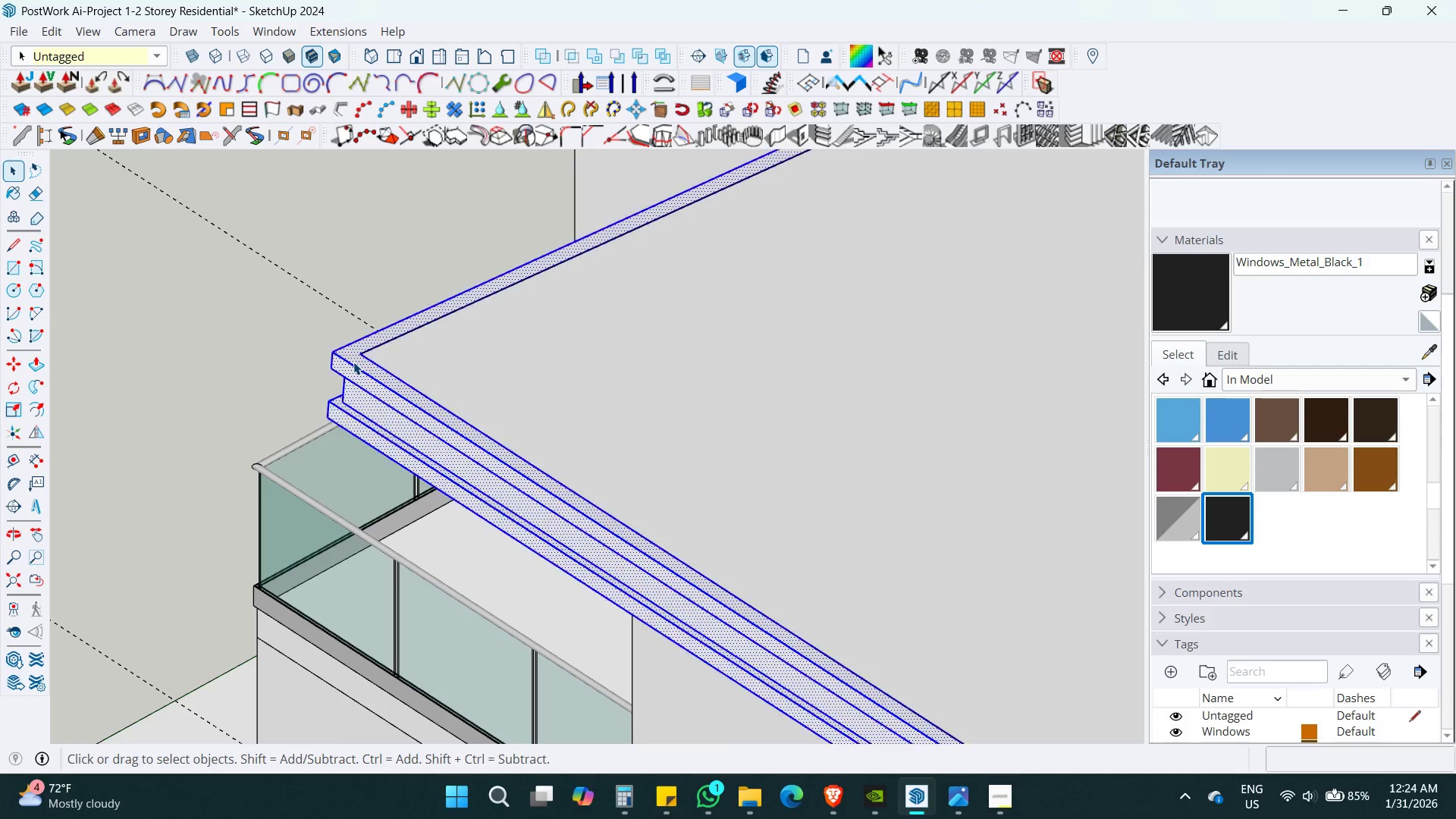 
scroll: coordinate [353, 362], scroll_direction: down, amount: 7.0
 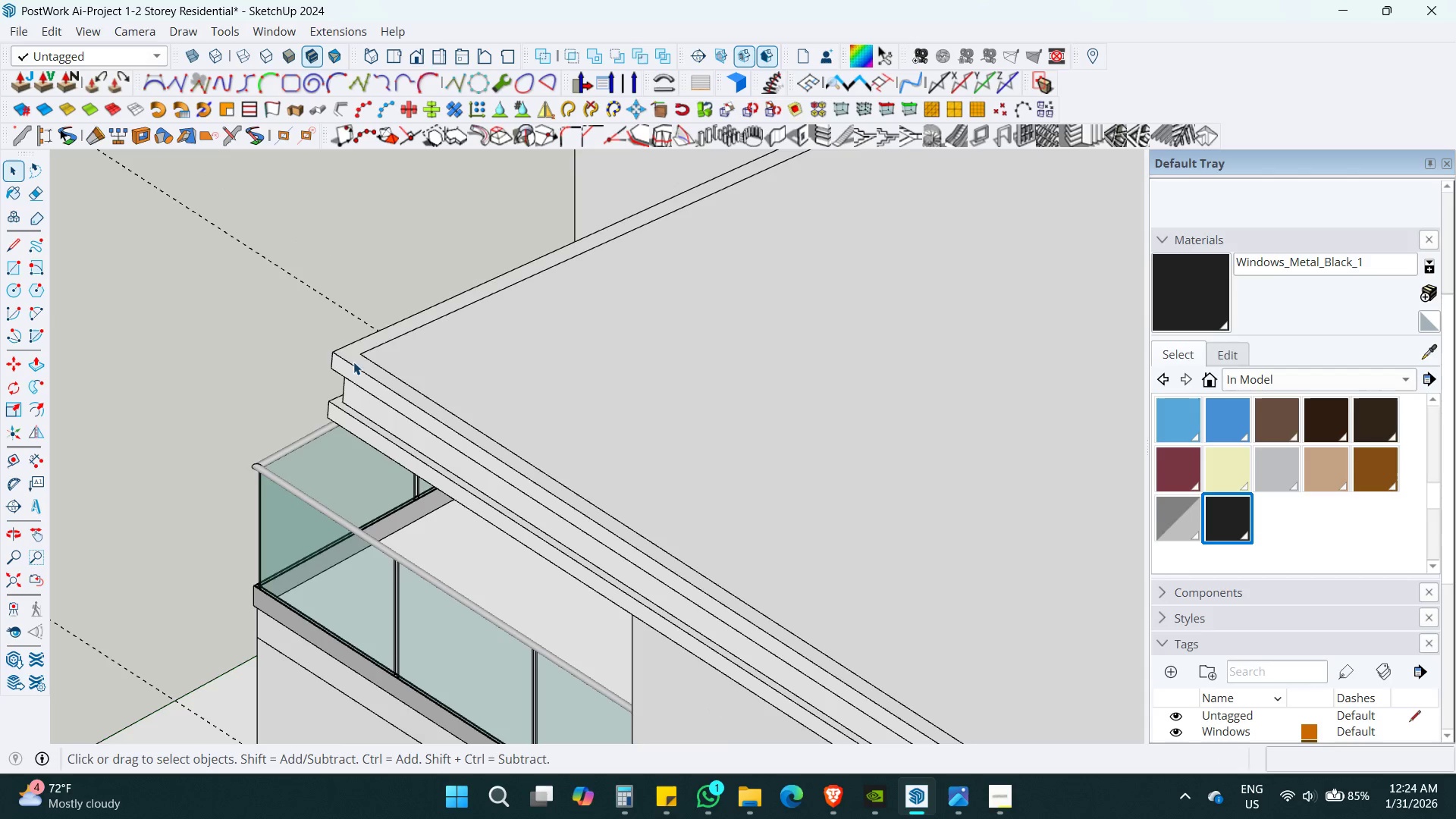 
triple_click([353, 362])
 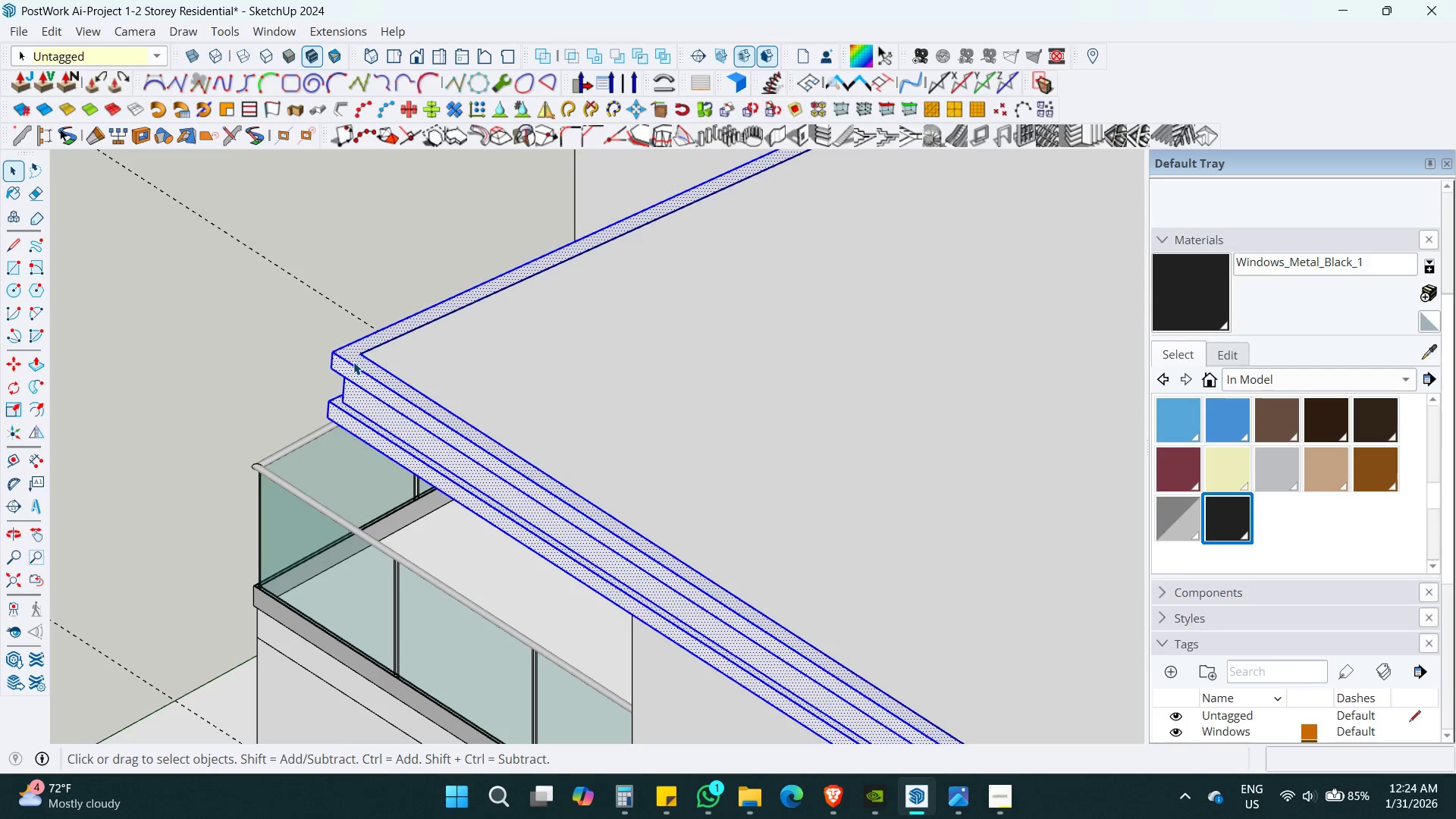 
triple_click([353, 362])
 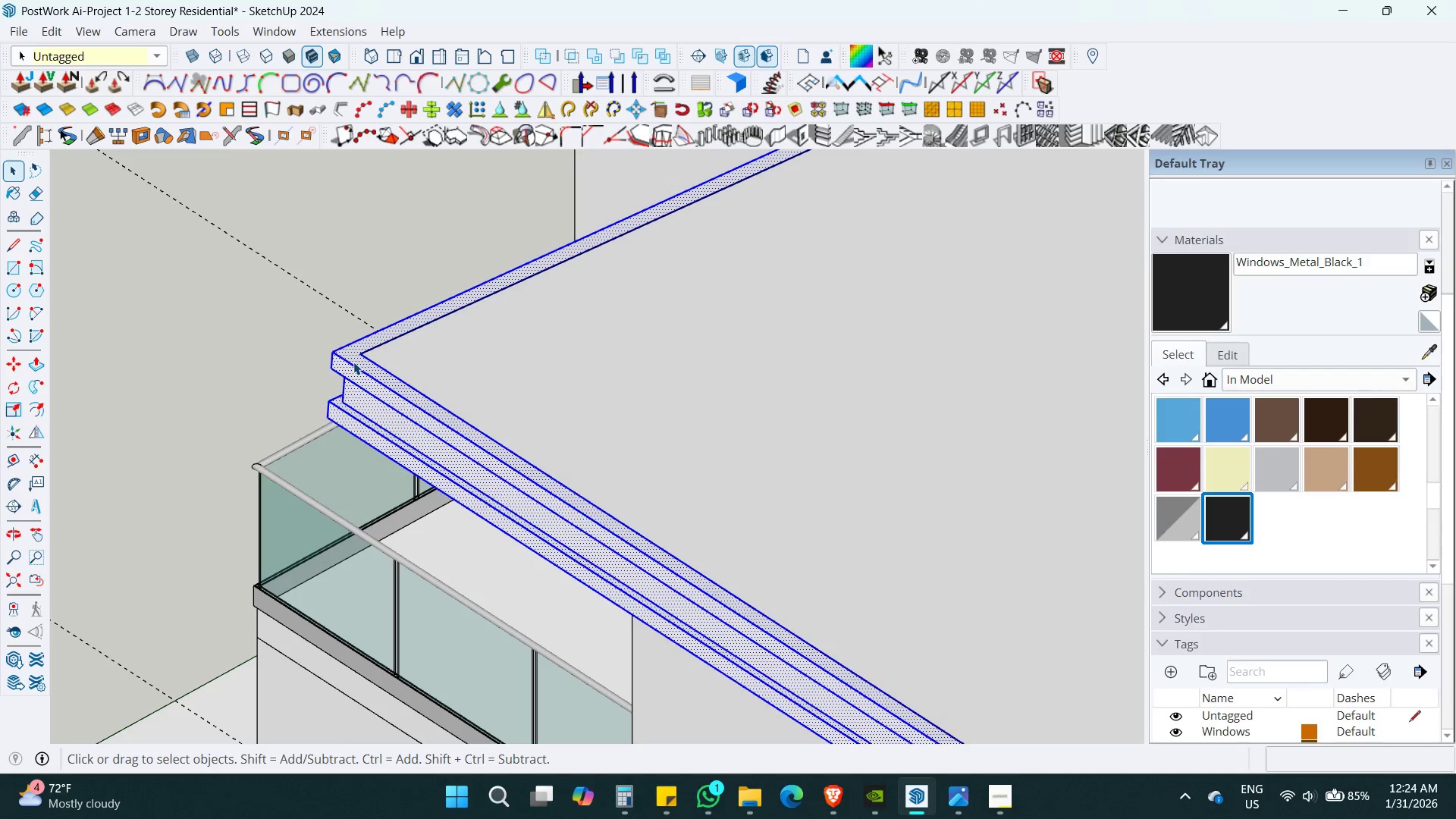 
key(Control+G)
 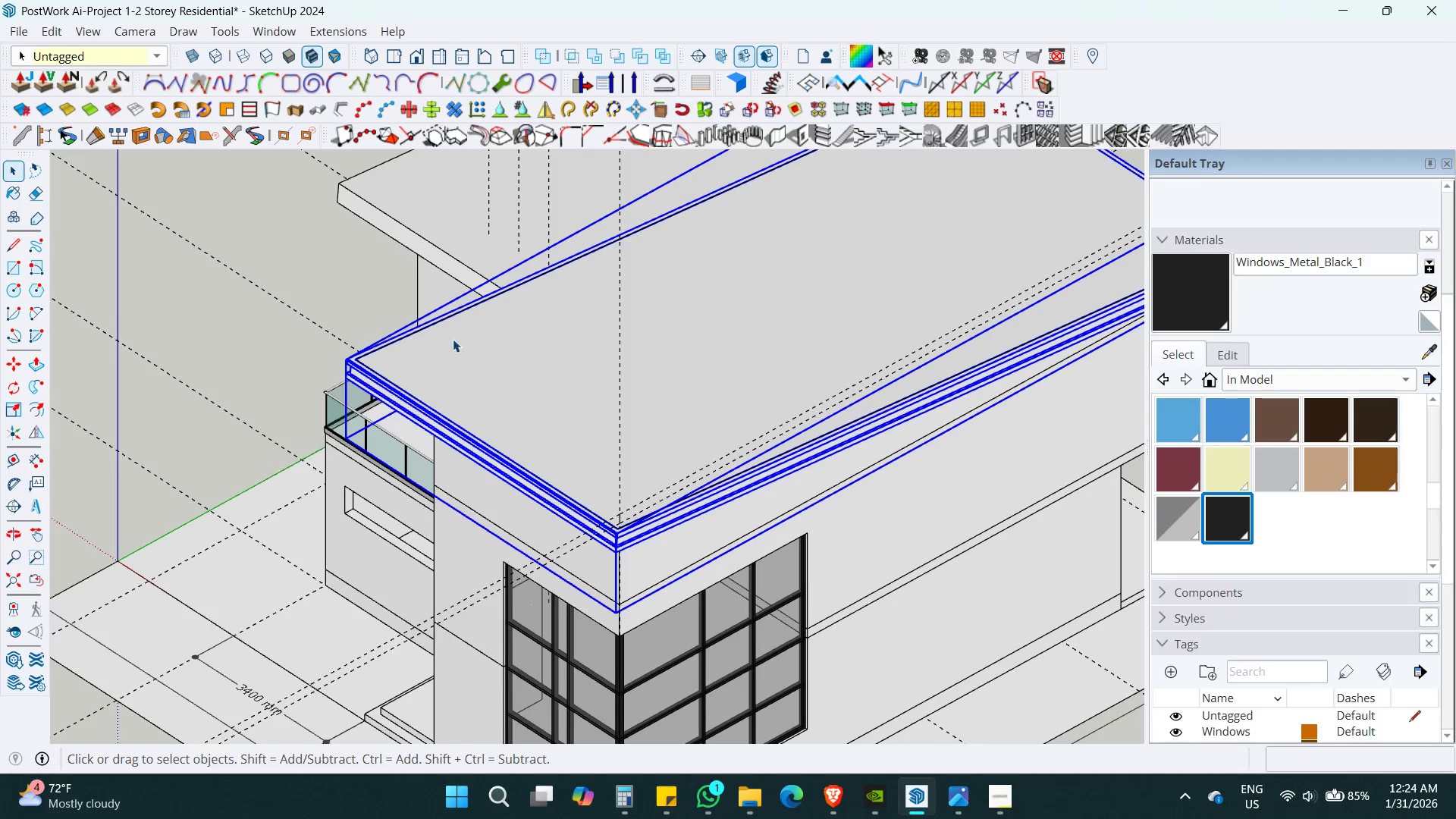 
key(Shift+ShiftLeft)
 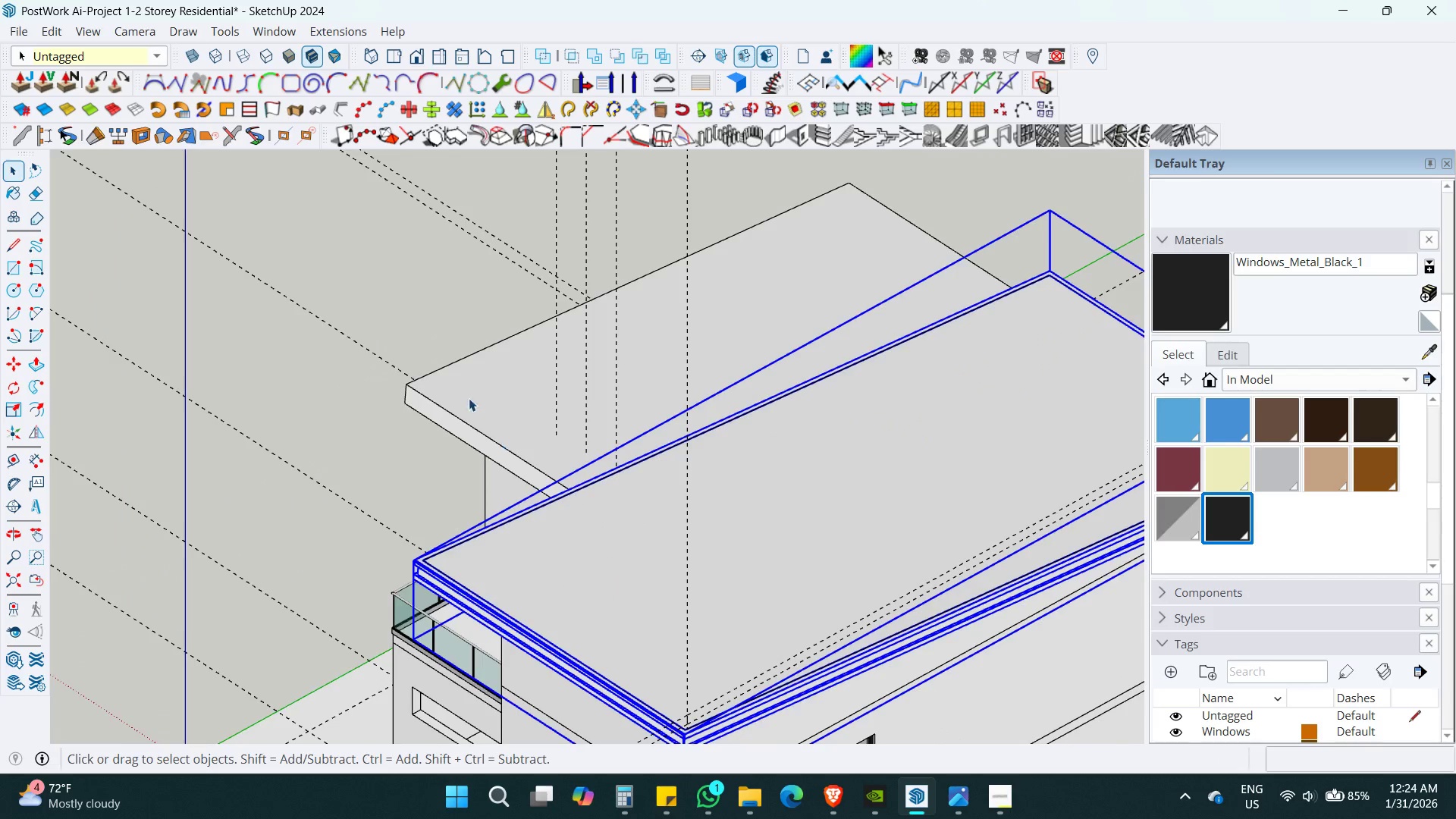 
scroll: coordinate [353, 362], scroll_direction: down, amount: 13.0
 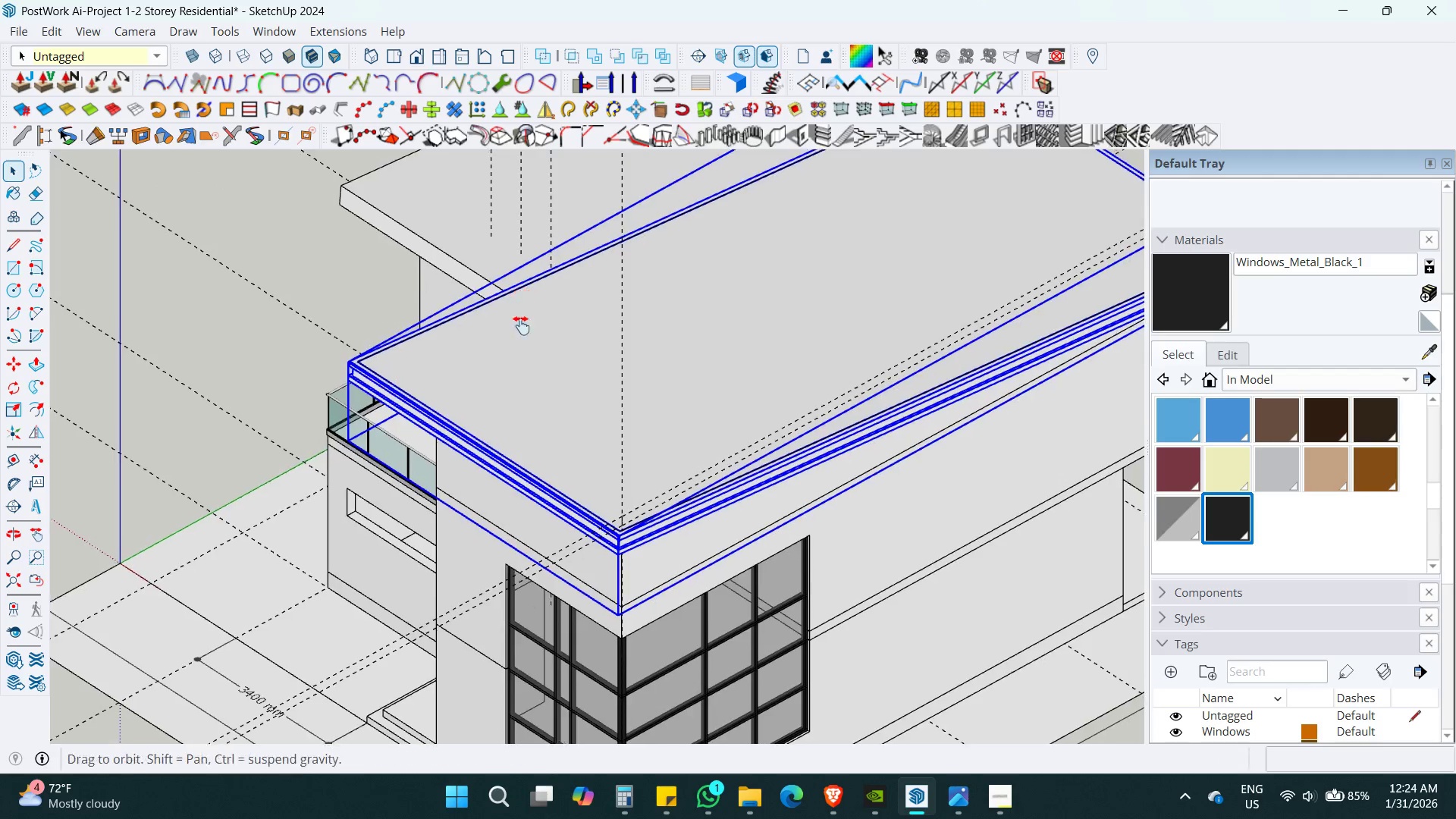 
key(Space)
 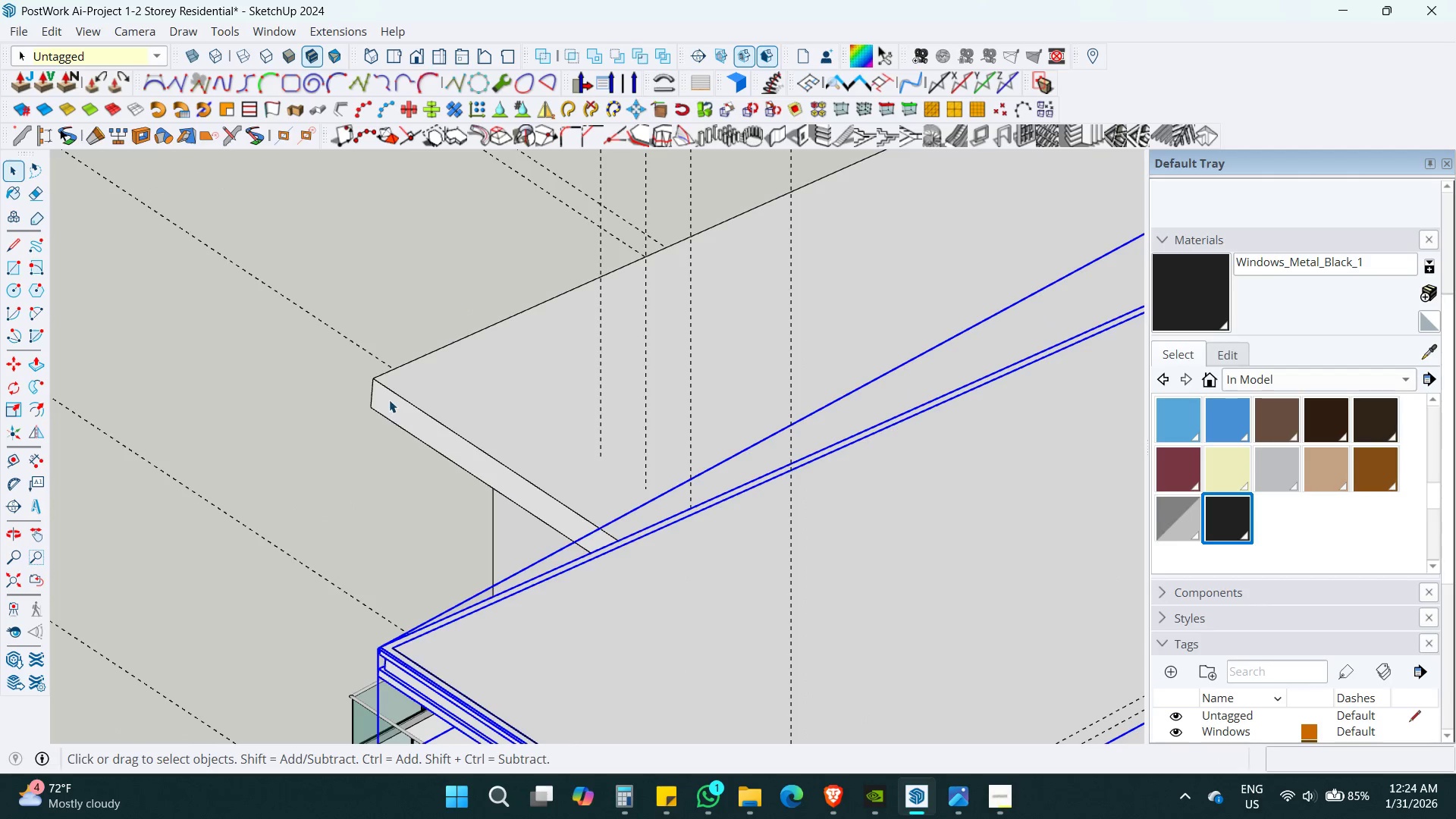 
scroll: coordinate [381, 387], scroll_direction: up, amount: 8.0
 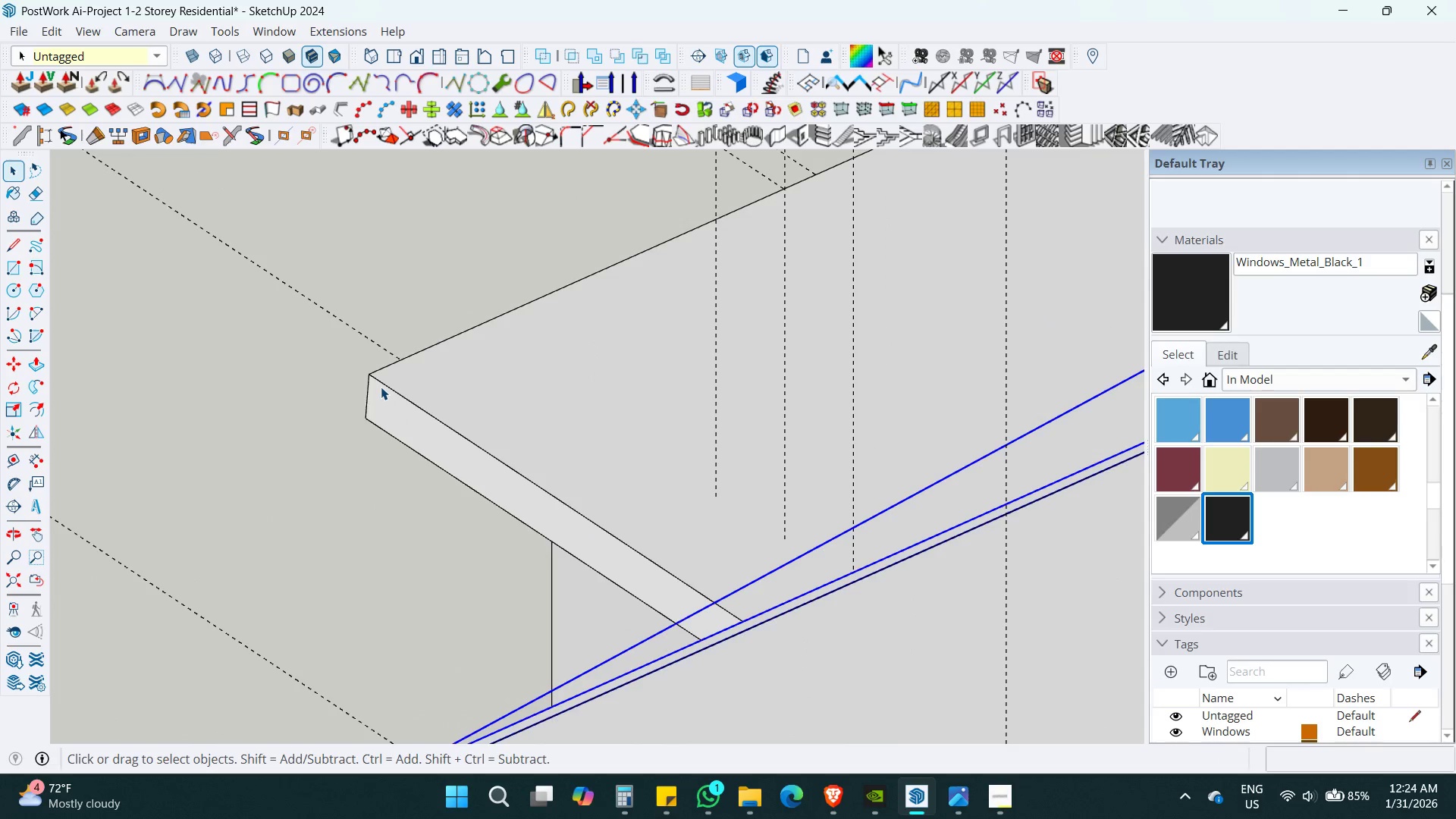 
key(Control+V)
 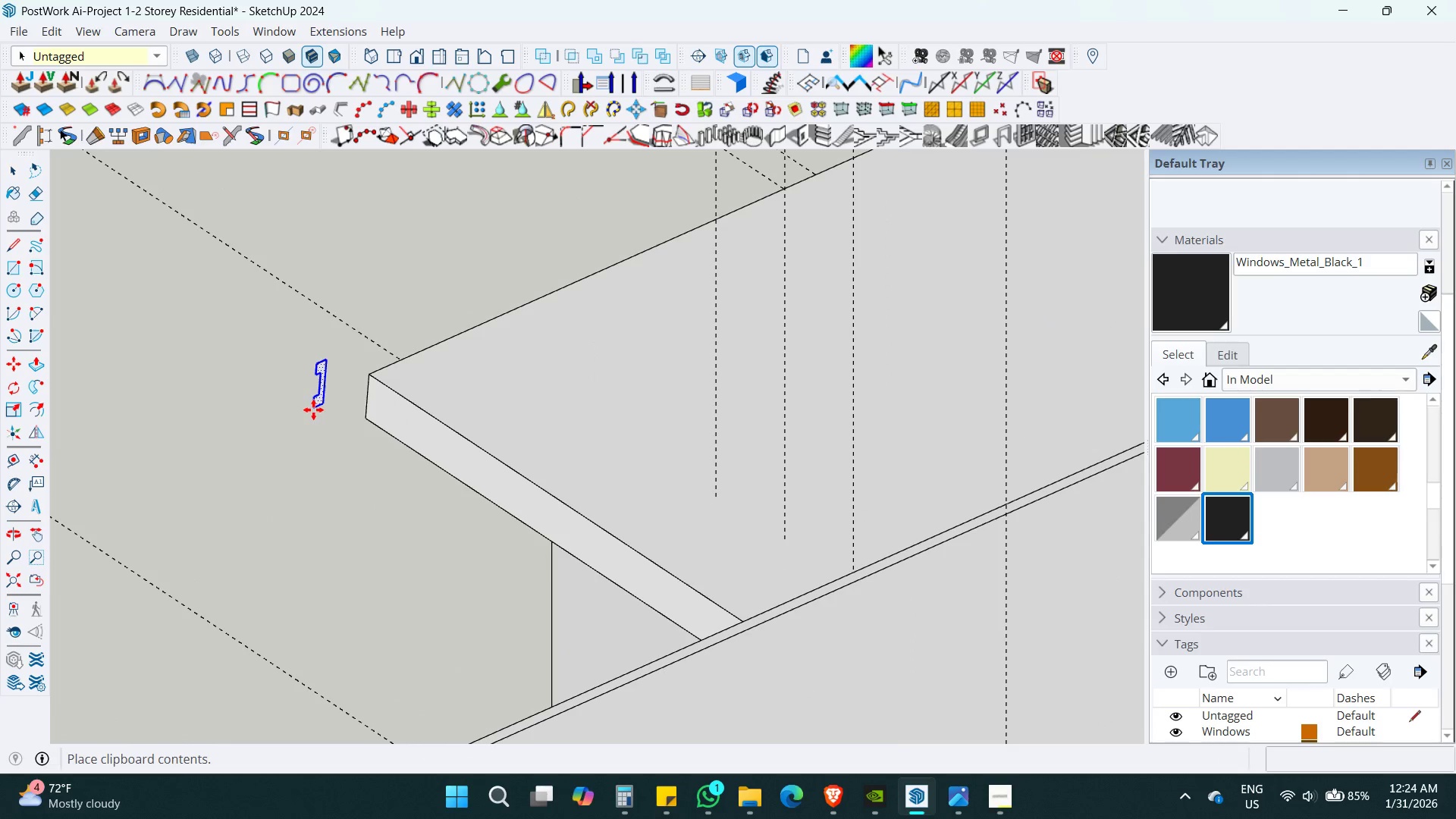 
left_click([313, 410])
 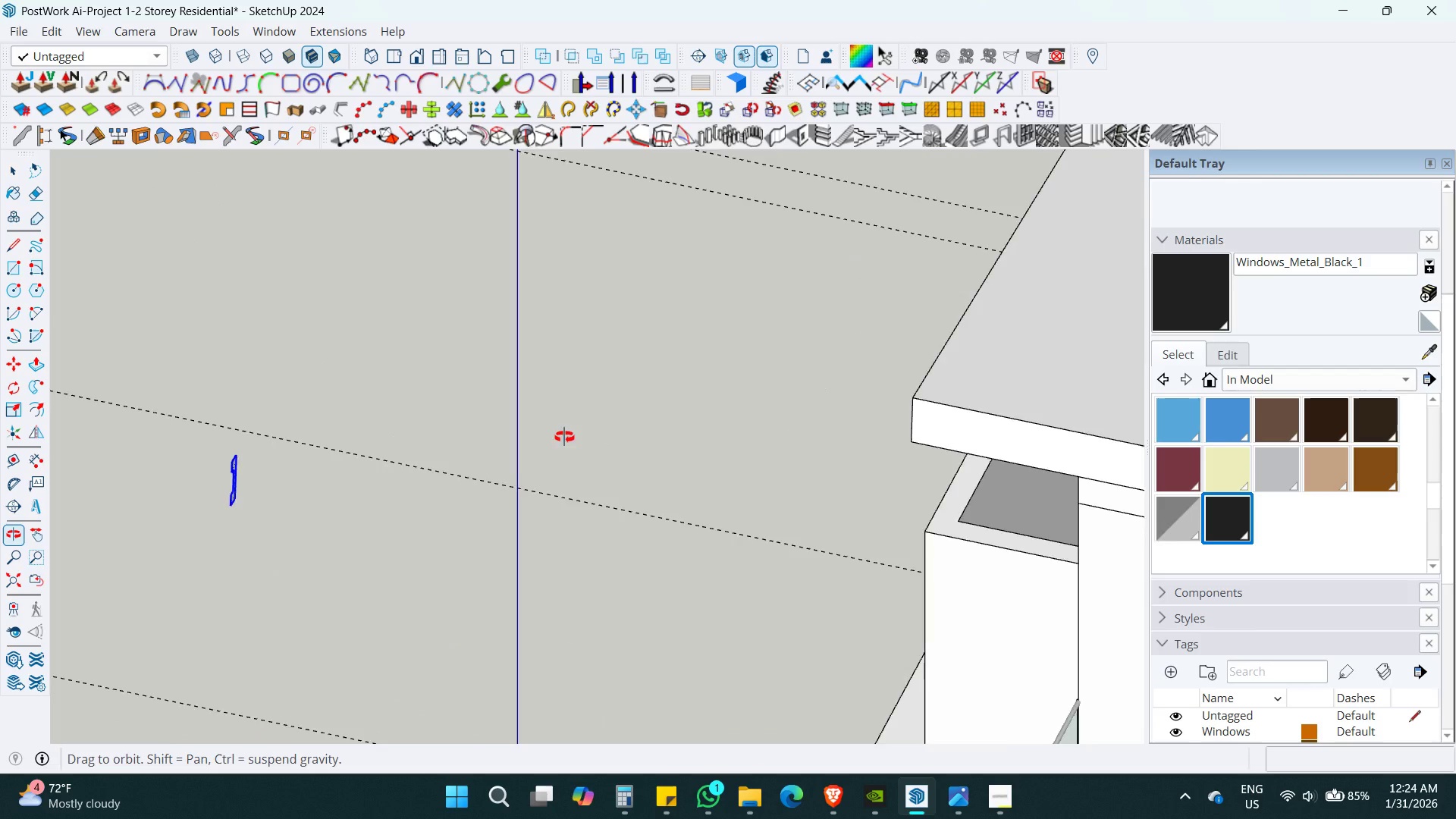 
key(Shift+ShiftLeft)
 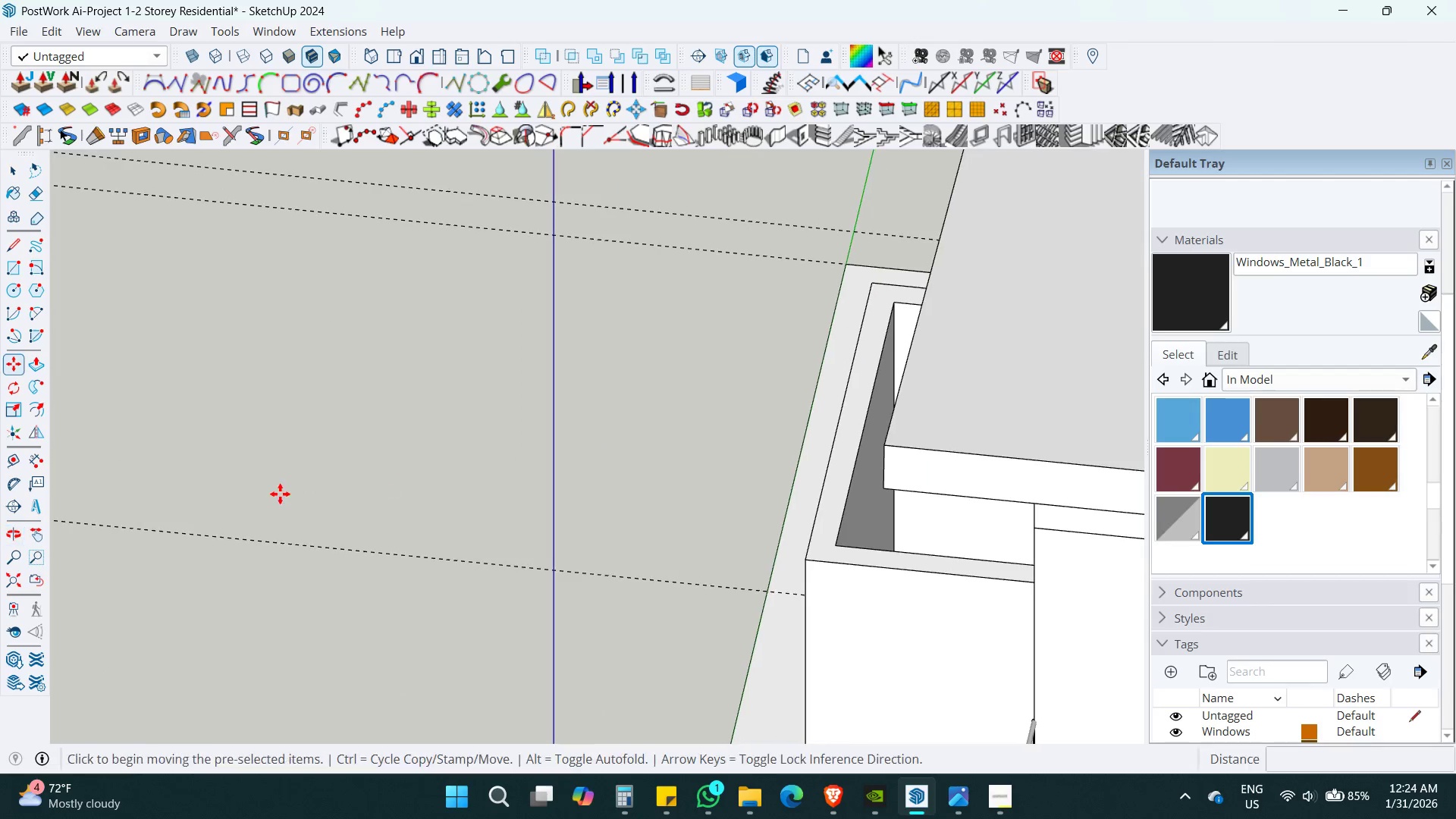 
key(Shift+ShiftLeft)
 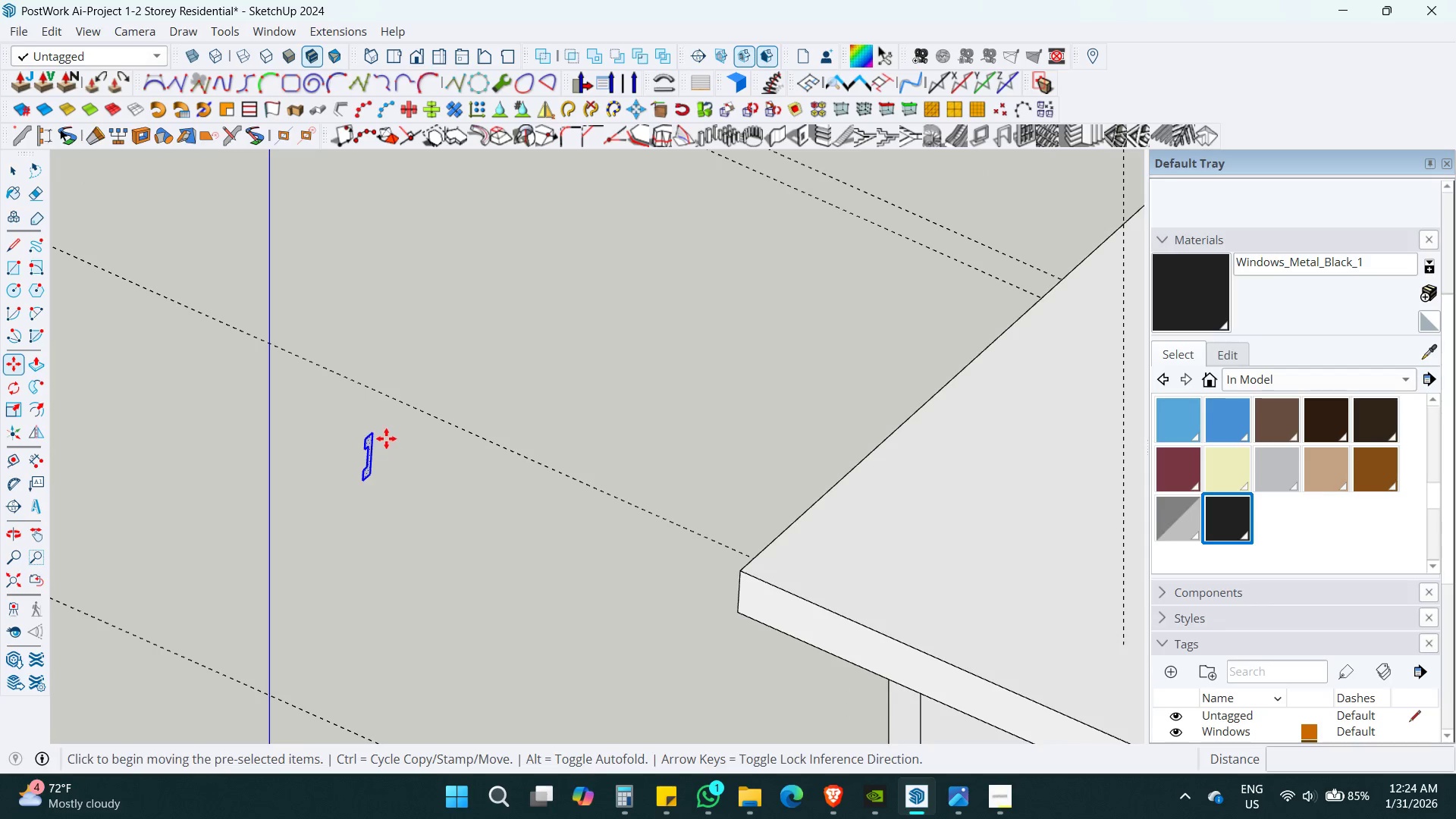 
left_click([373, 430])
 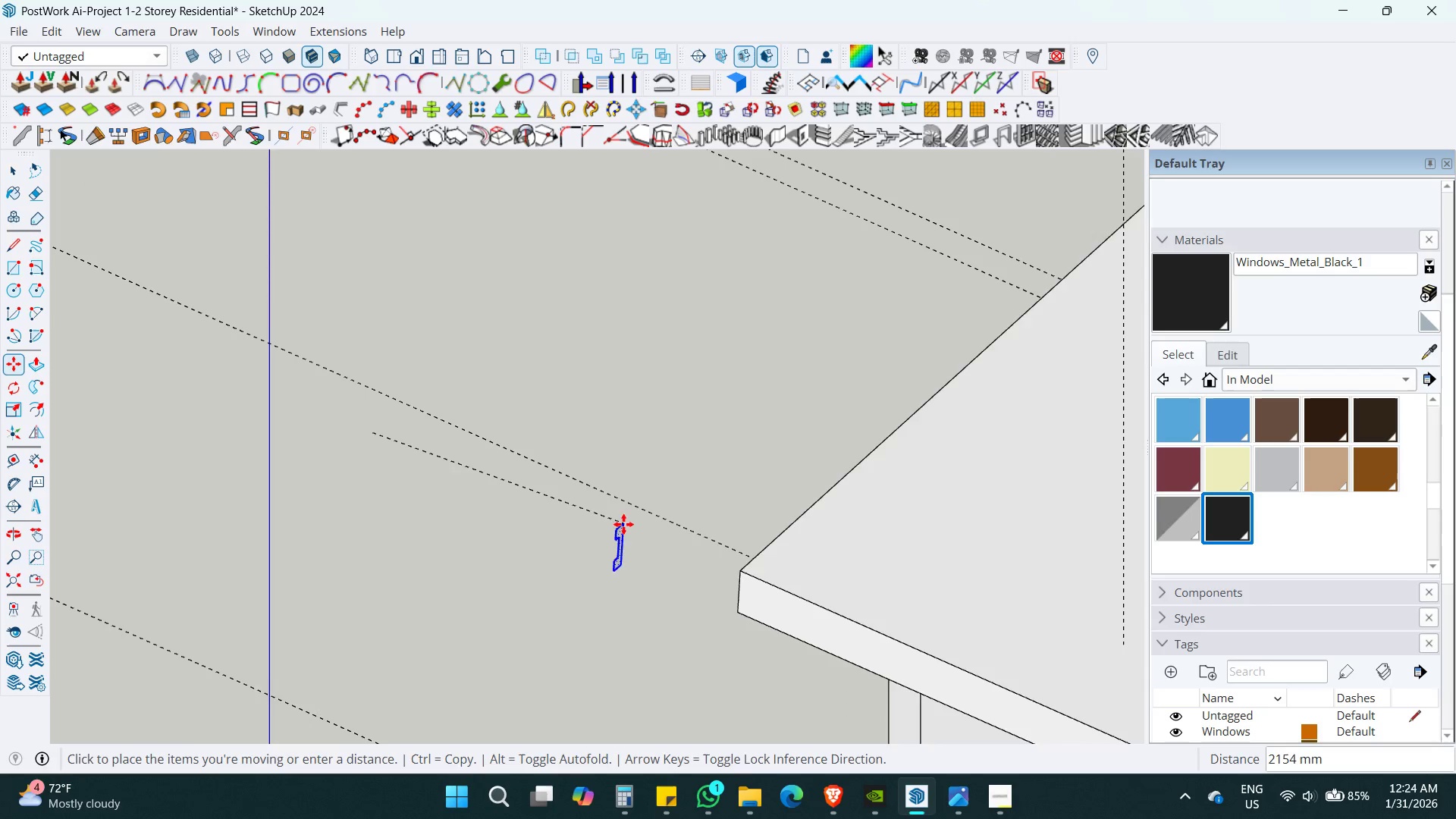 
scroll: coordinate [639, 524], scroll_direction: up, amount: 2.0
 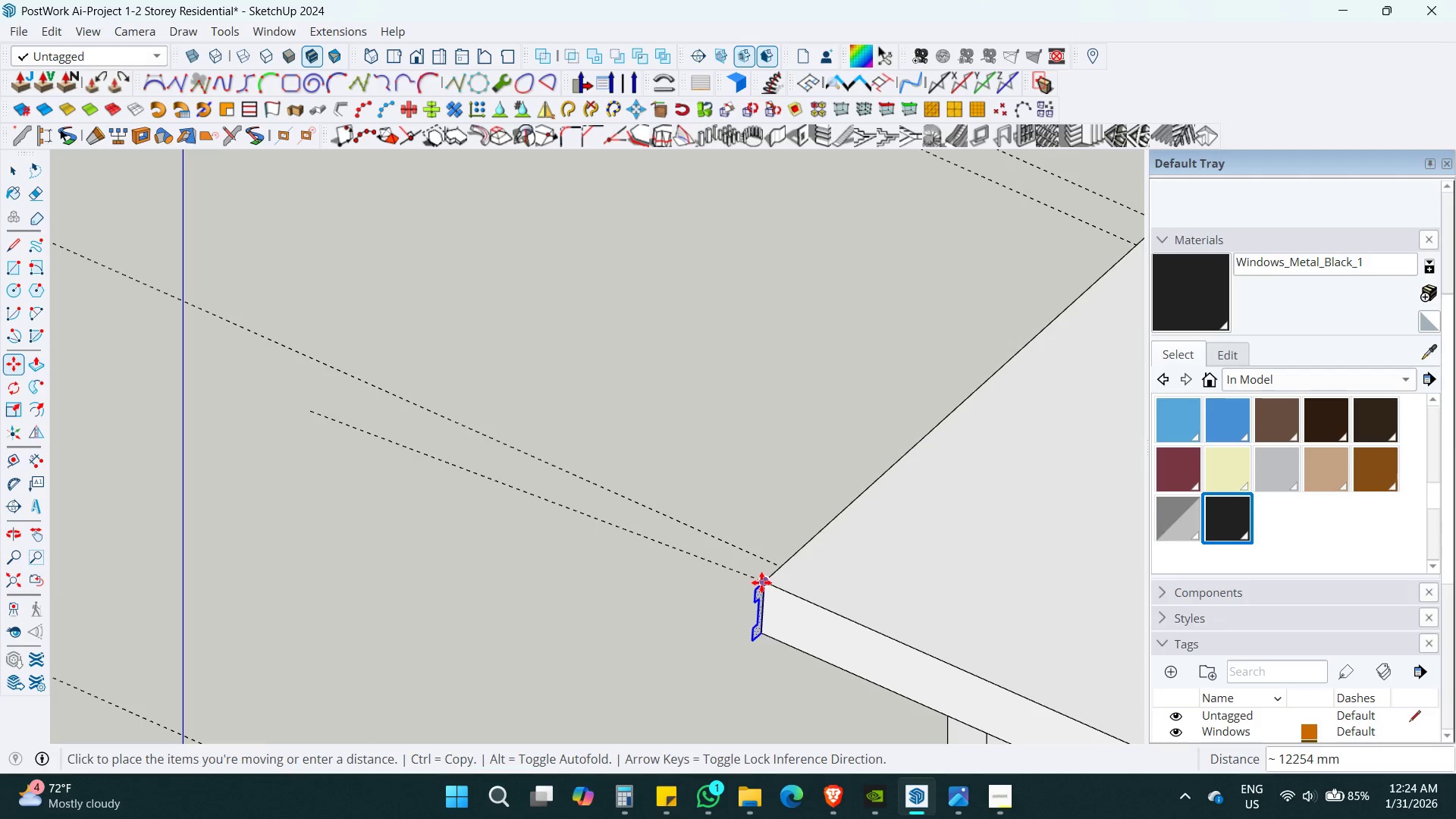 
left_click([761, 582])
 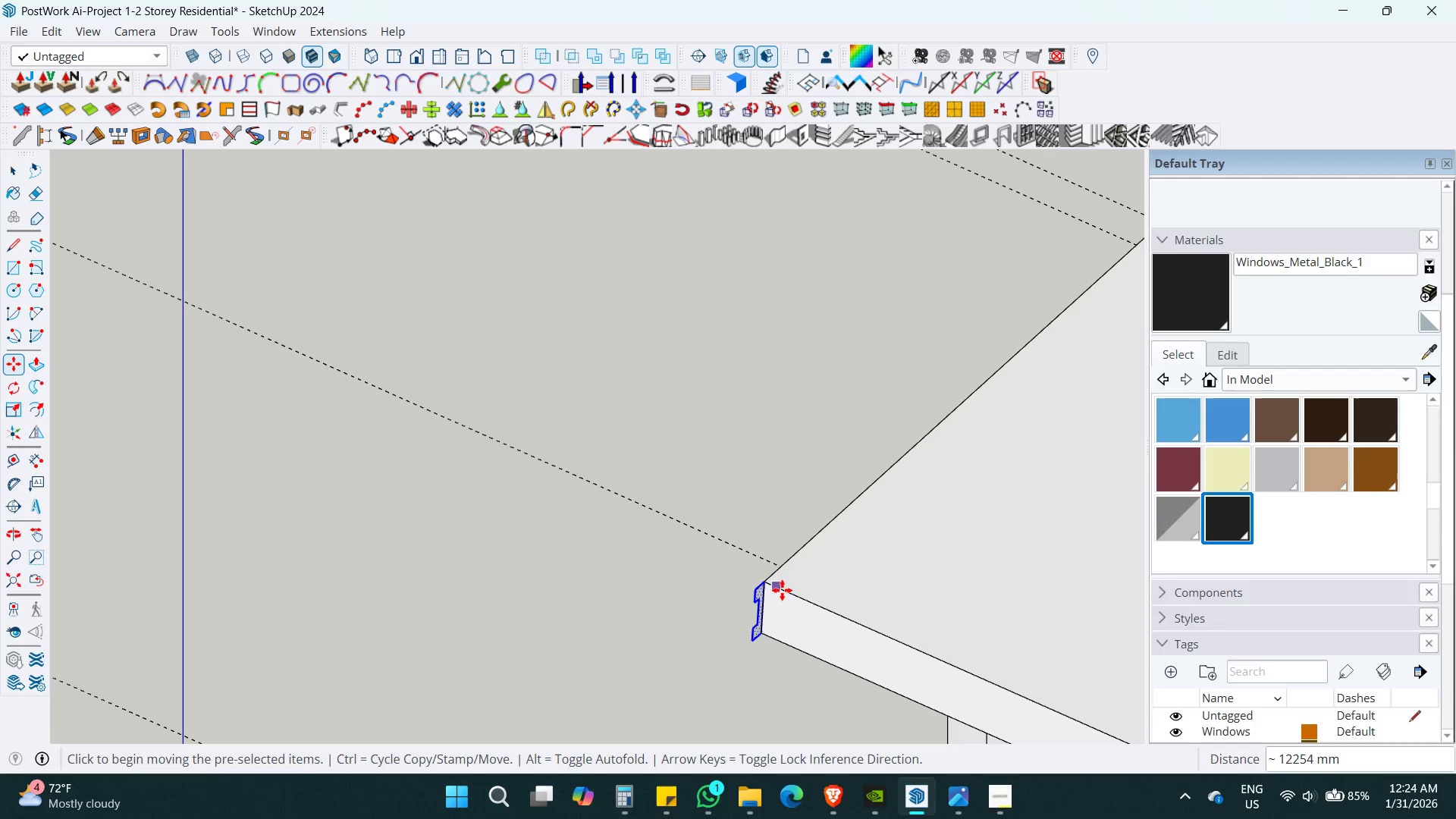 
key(Shift+ShiftLeft)
 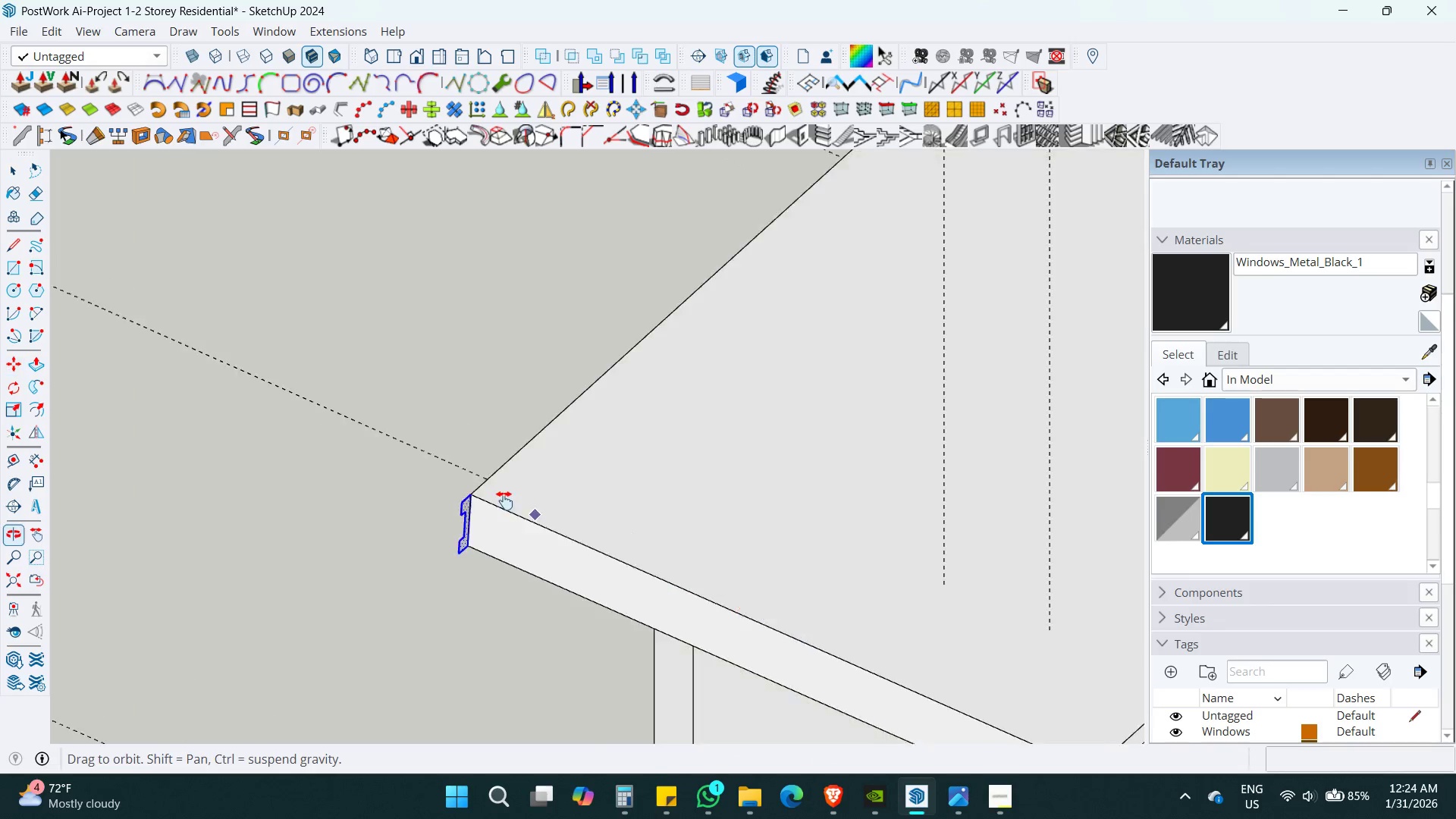 
key(Space)
 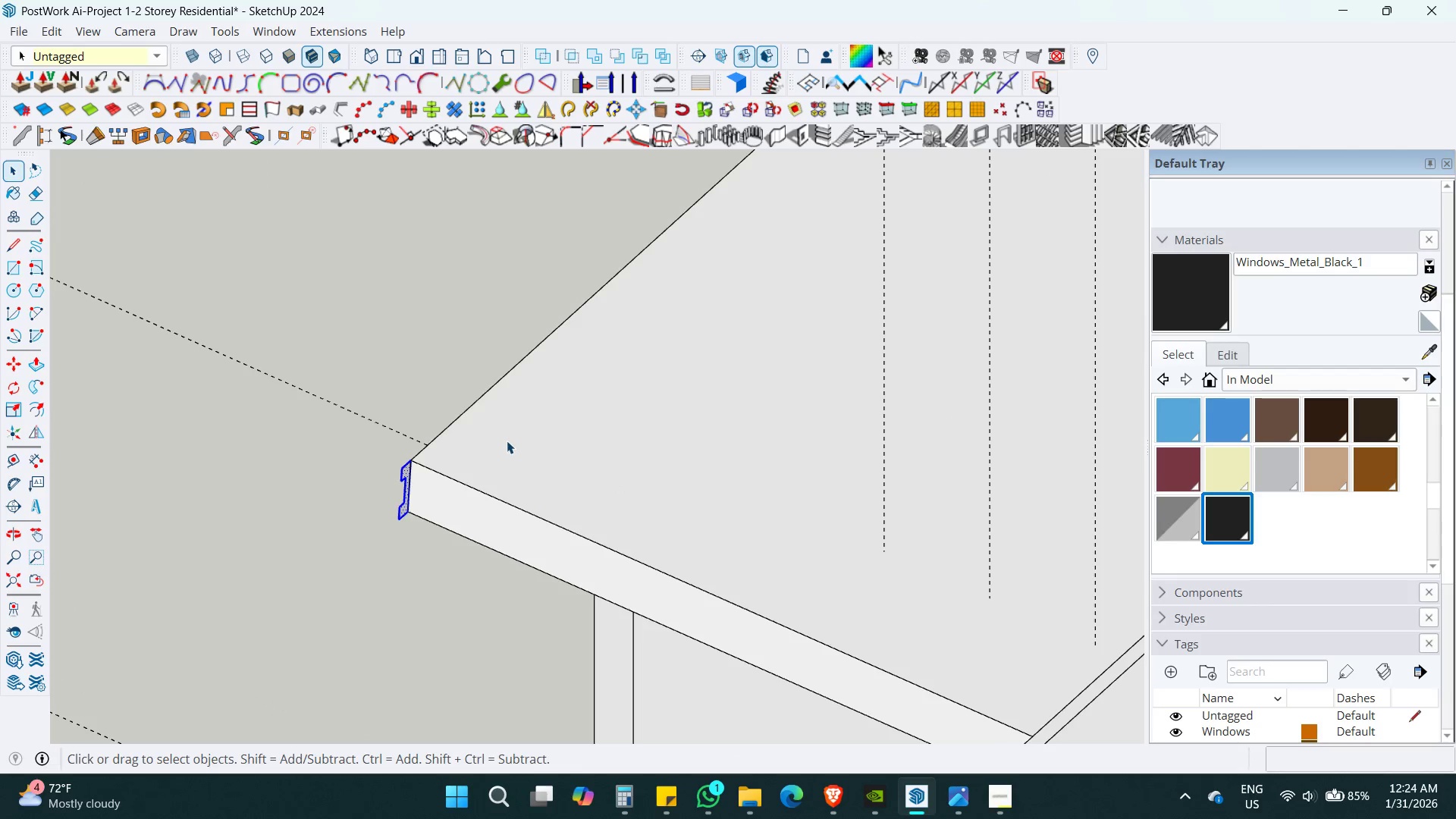 
double_click([507, 441])
 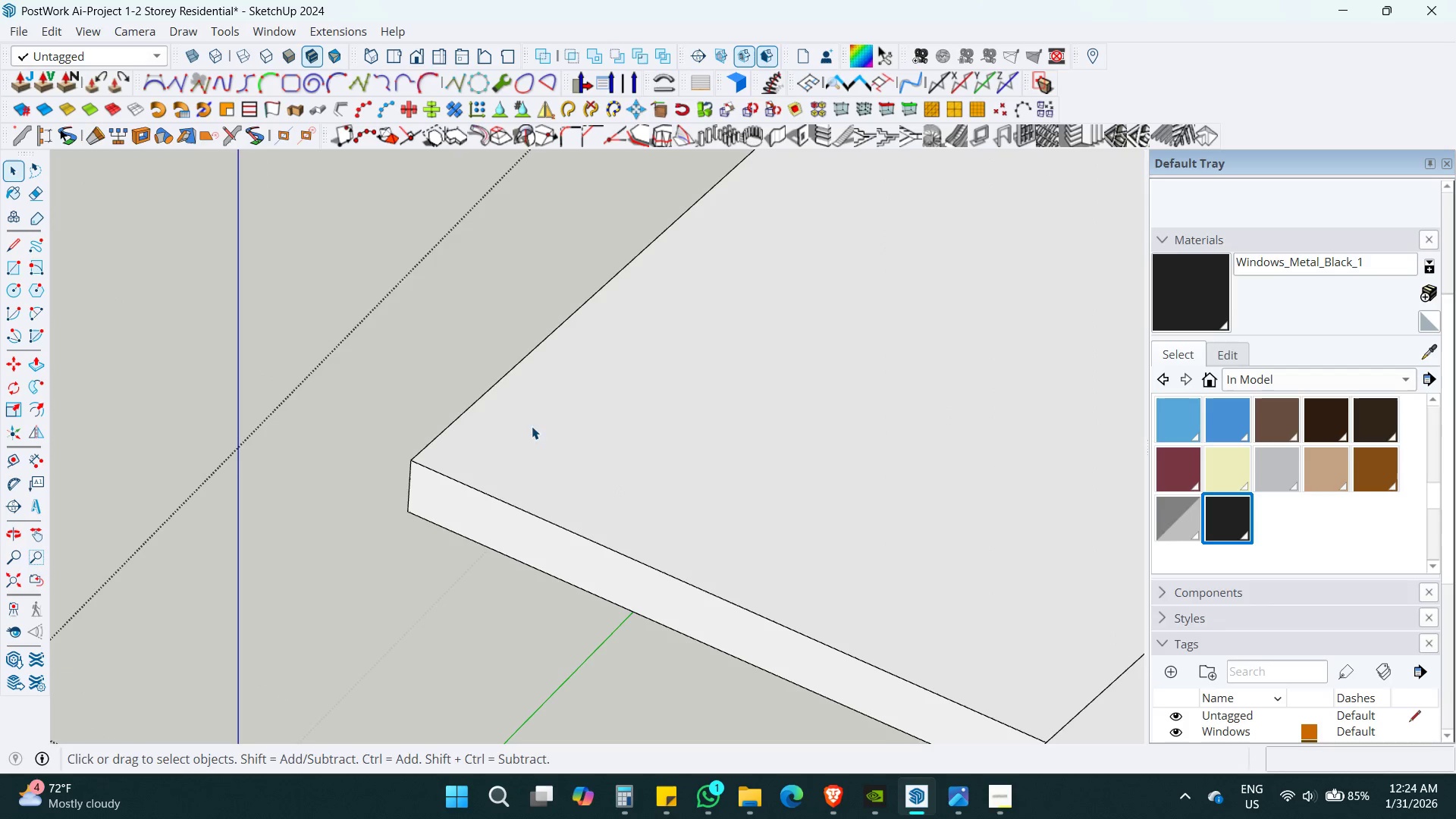 
triple_click([543, 416])
 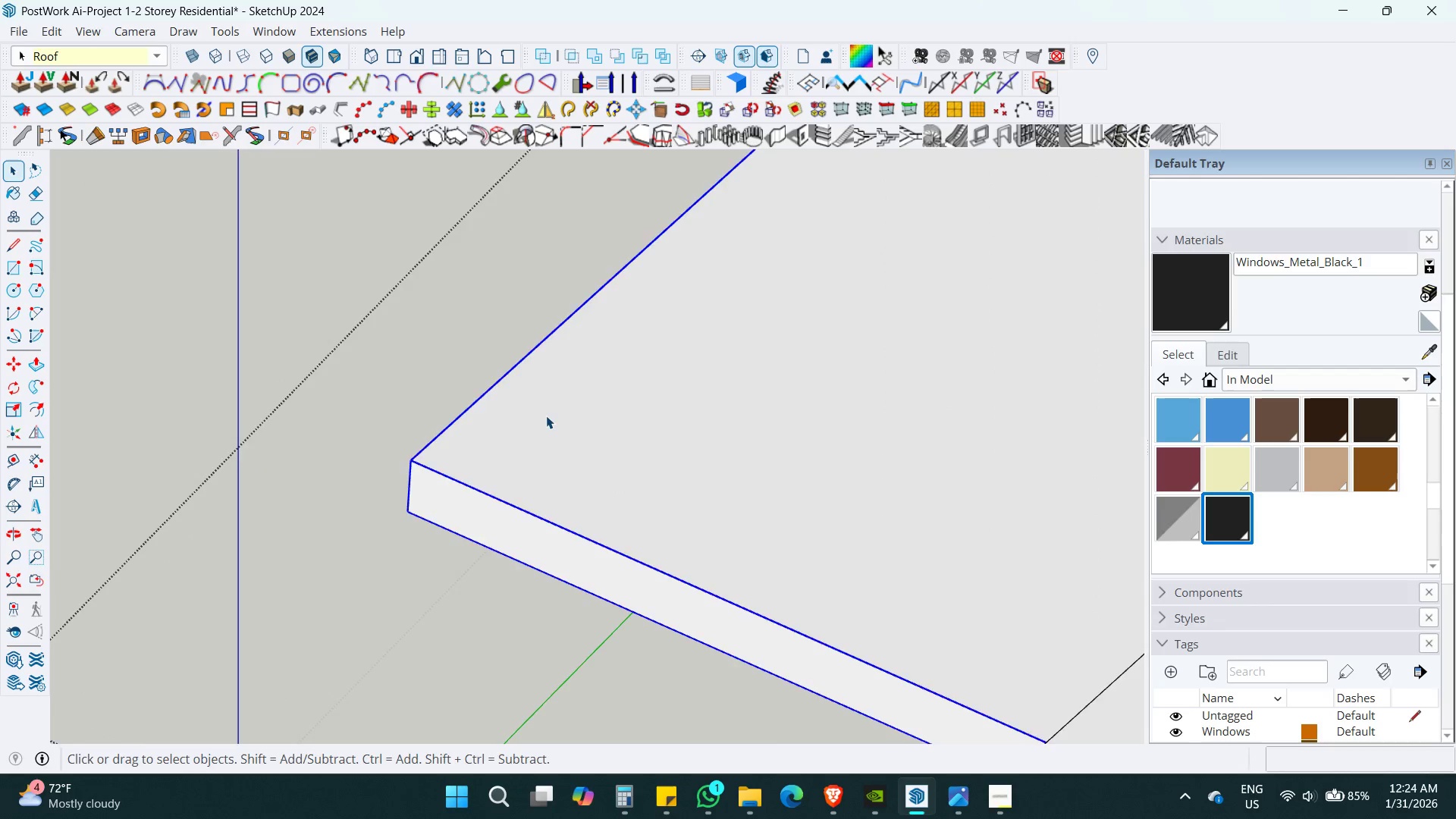 
hold_key(key=ShiftLeft, duration=0.36)
 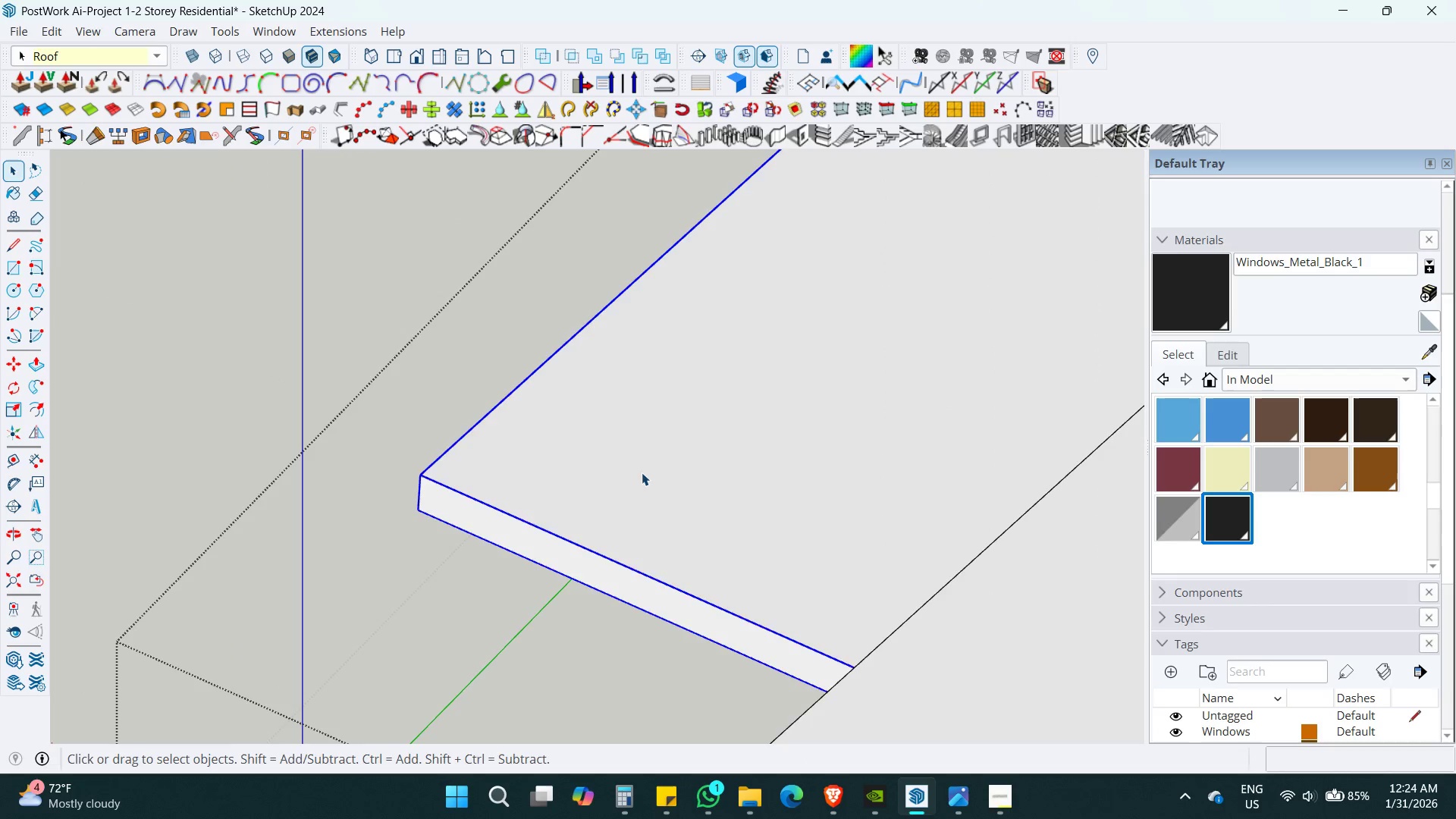 
scroll: coordinate [546, 416], scroll_direction: down, amount: 4.0
 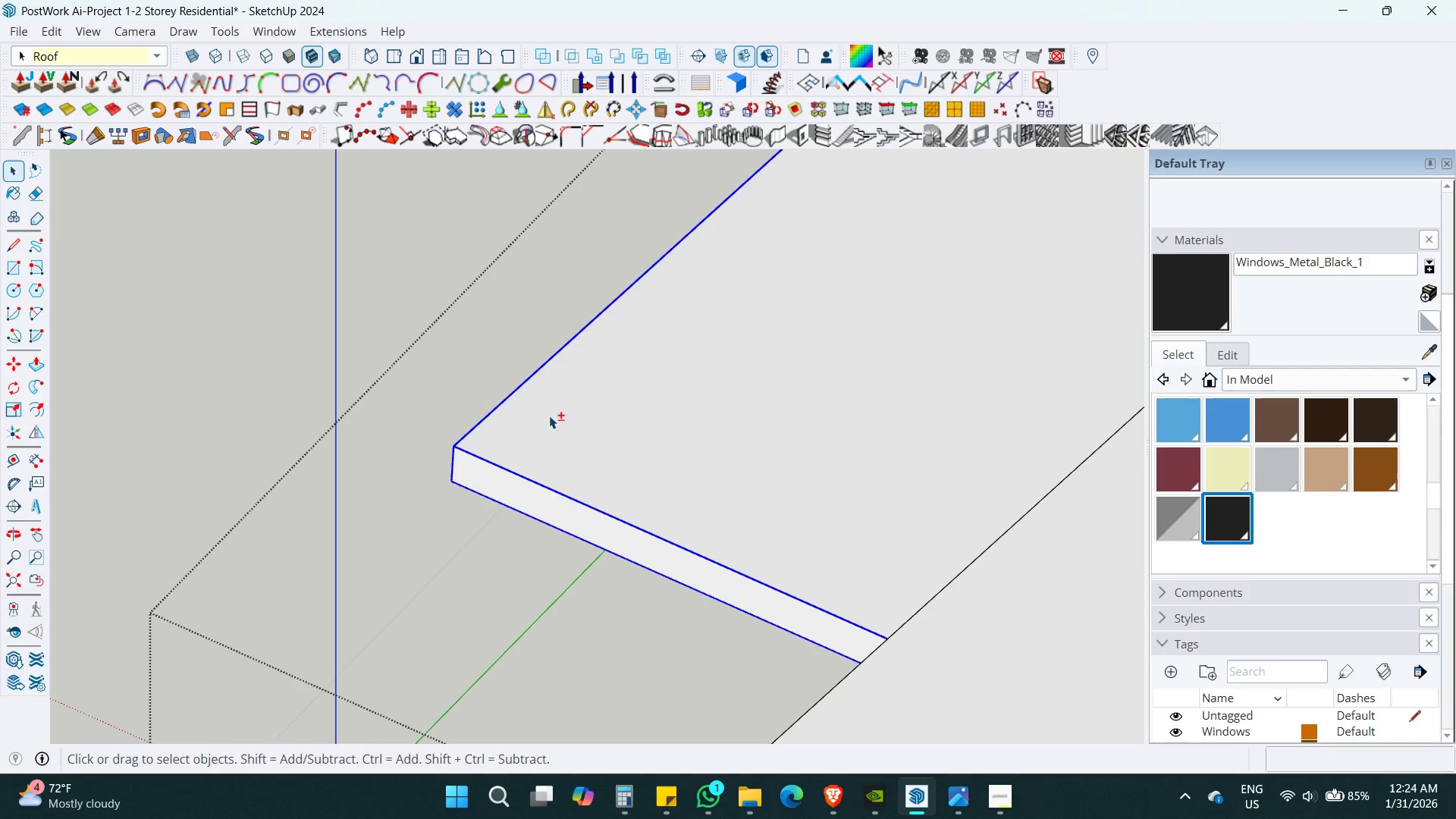 
double_click([642, 471])
 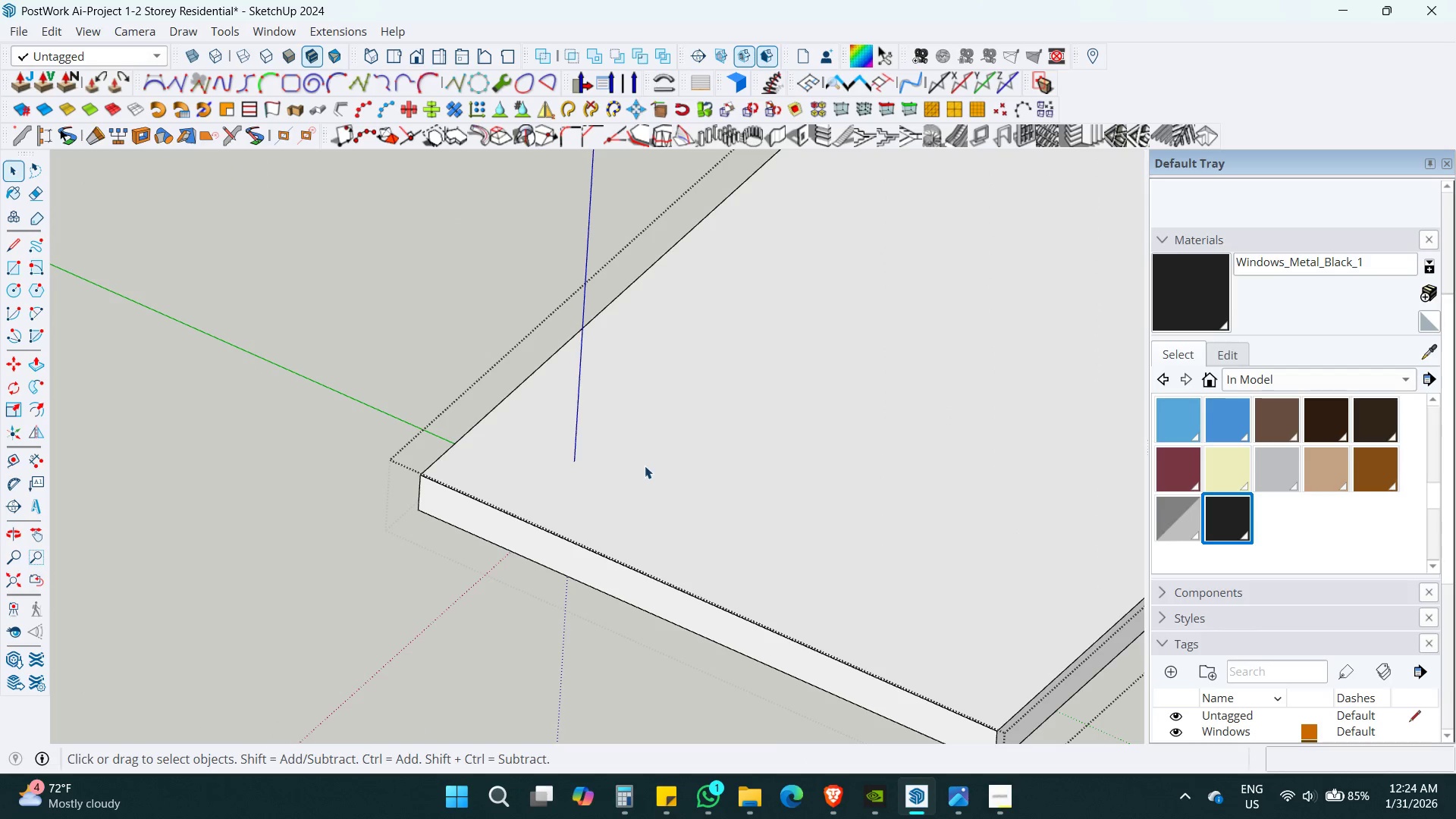 
triple_click([651, 450])
 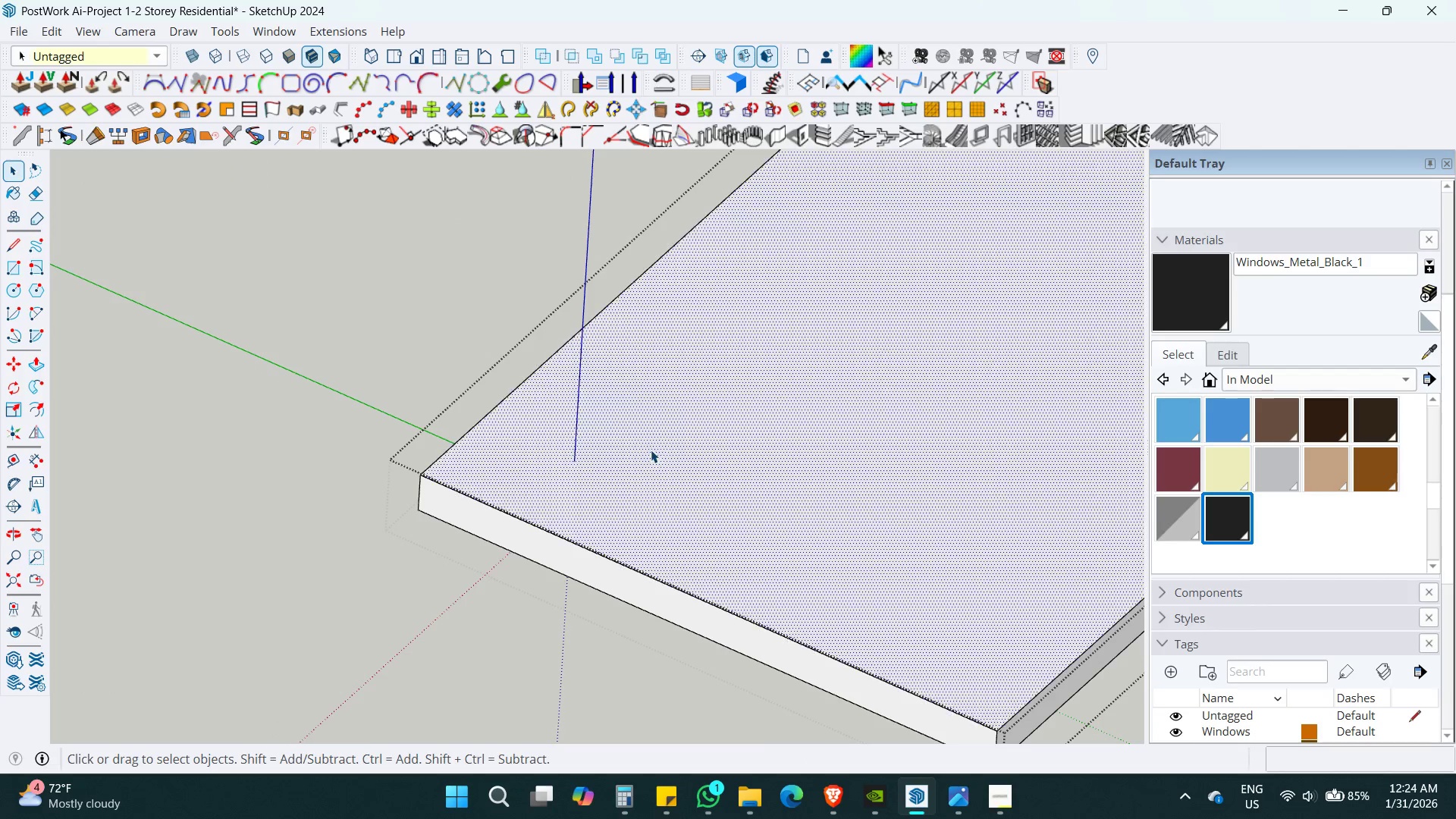 
hold_key(key=ShiftLeft, duration=0.69)
 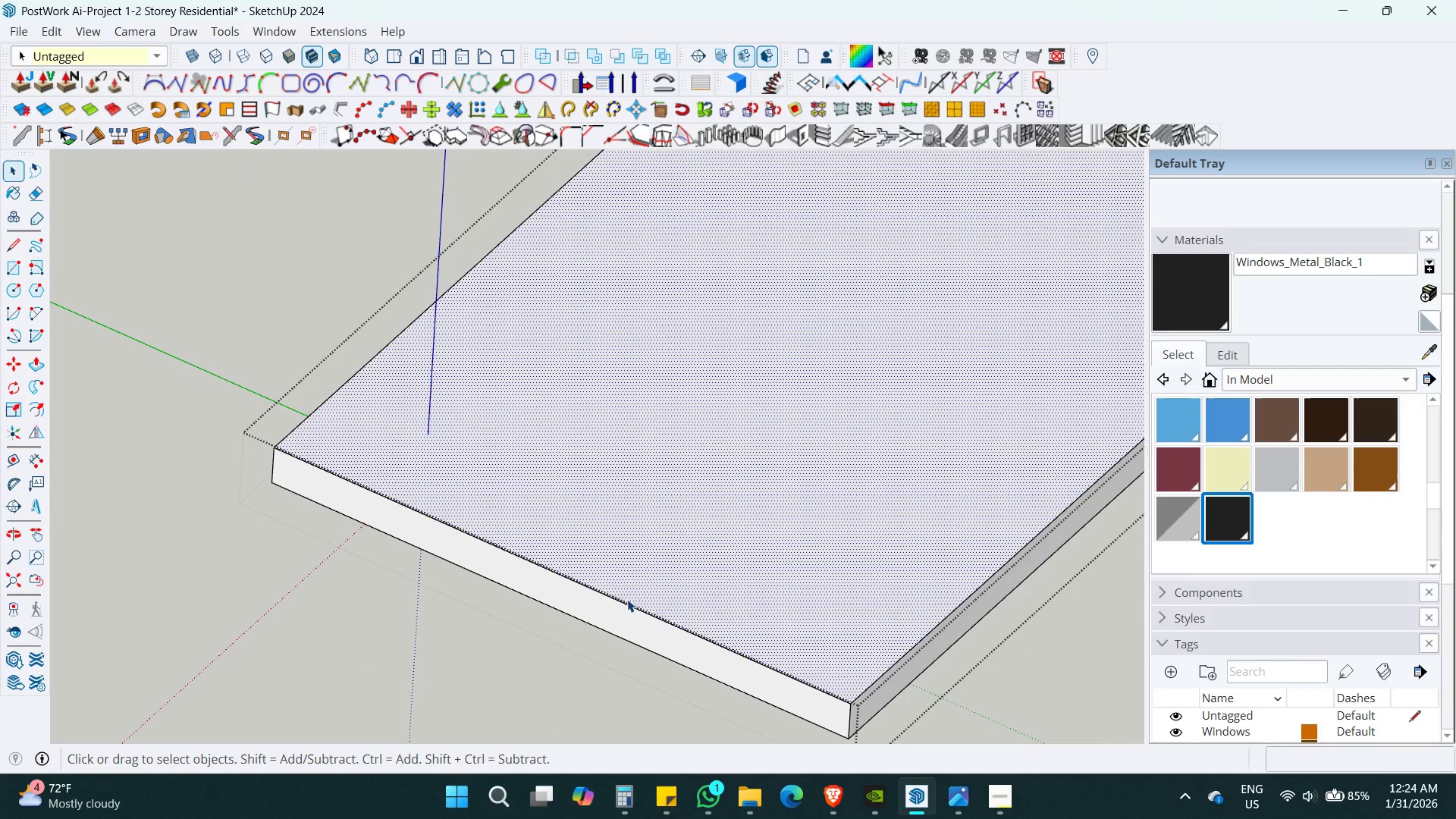 
hold_key(key=ShiftLeft, duration=0.62)
double_click([663, 535])
 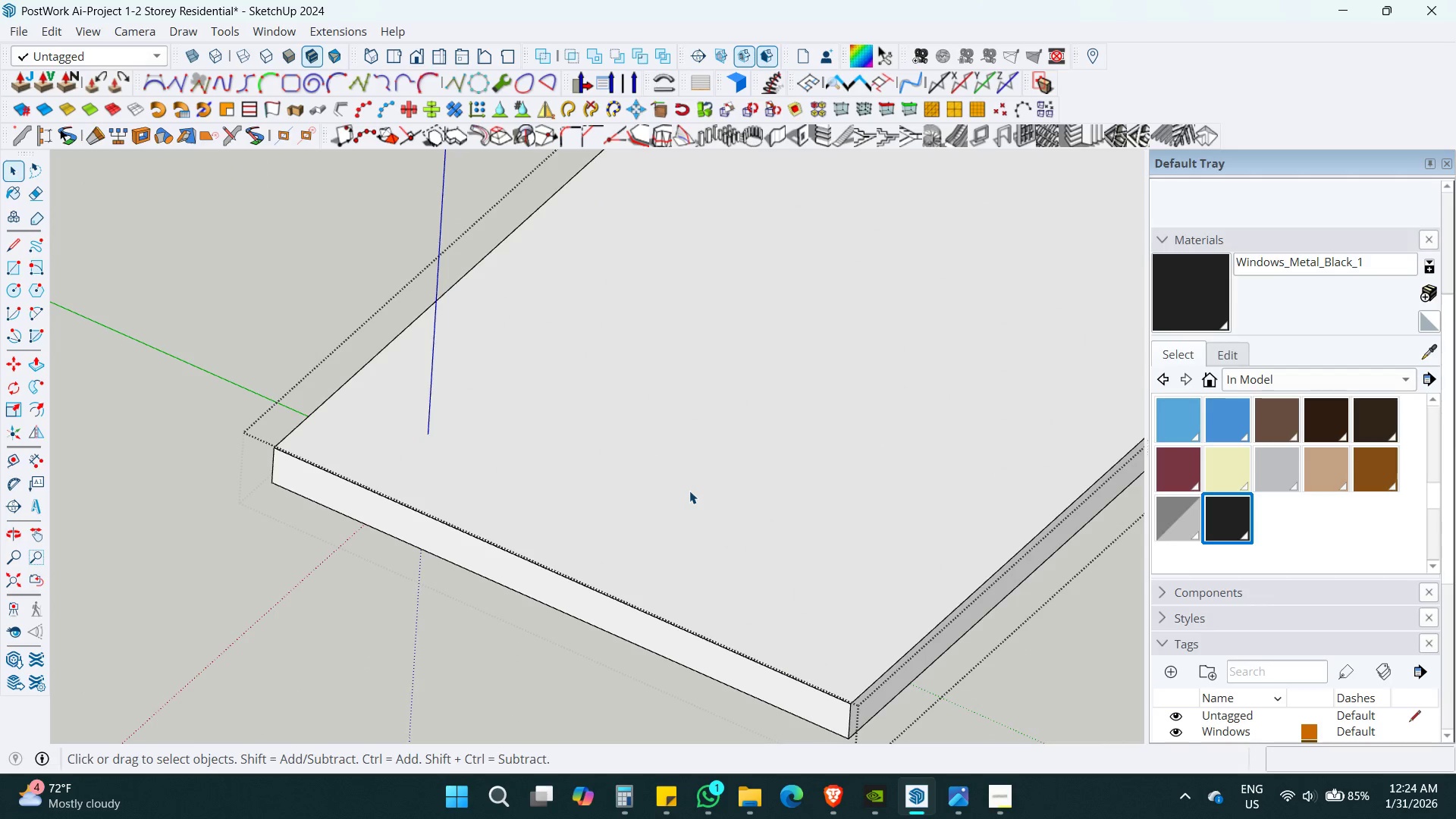 
double_click([689, 491])
 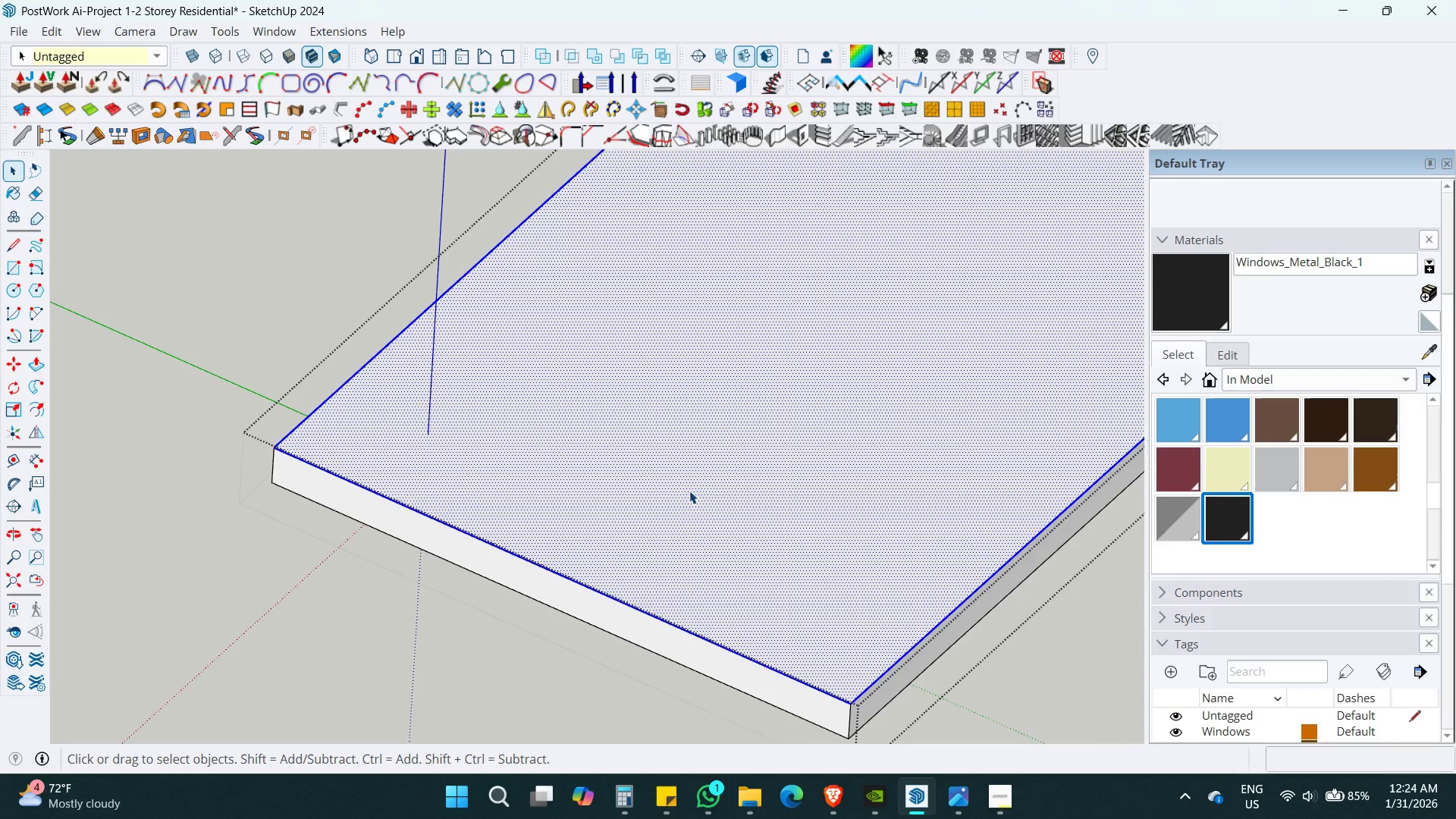 
hold_key(key=ShiftLeft, duration=2.95)
left_click([777, 636])
 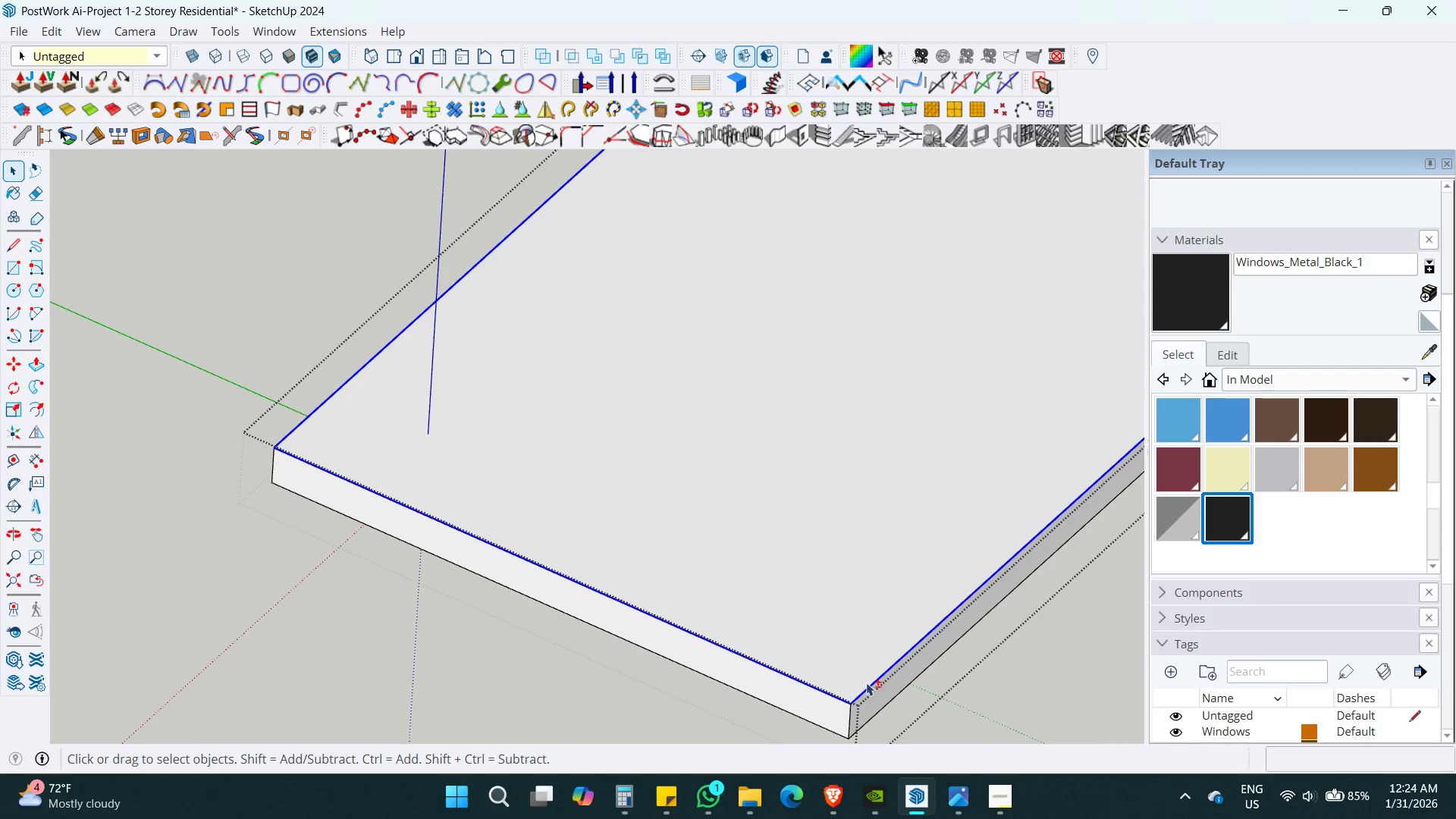 
left_click([869, 682])
 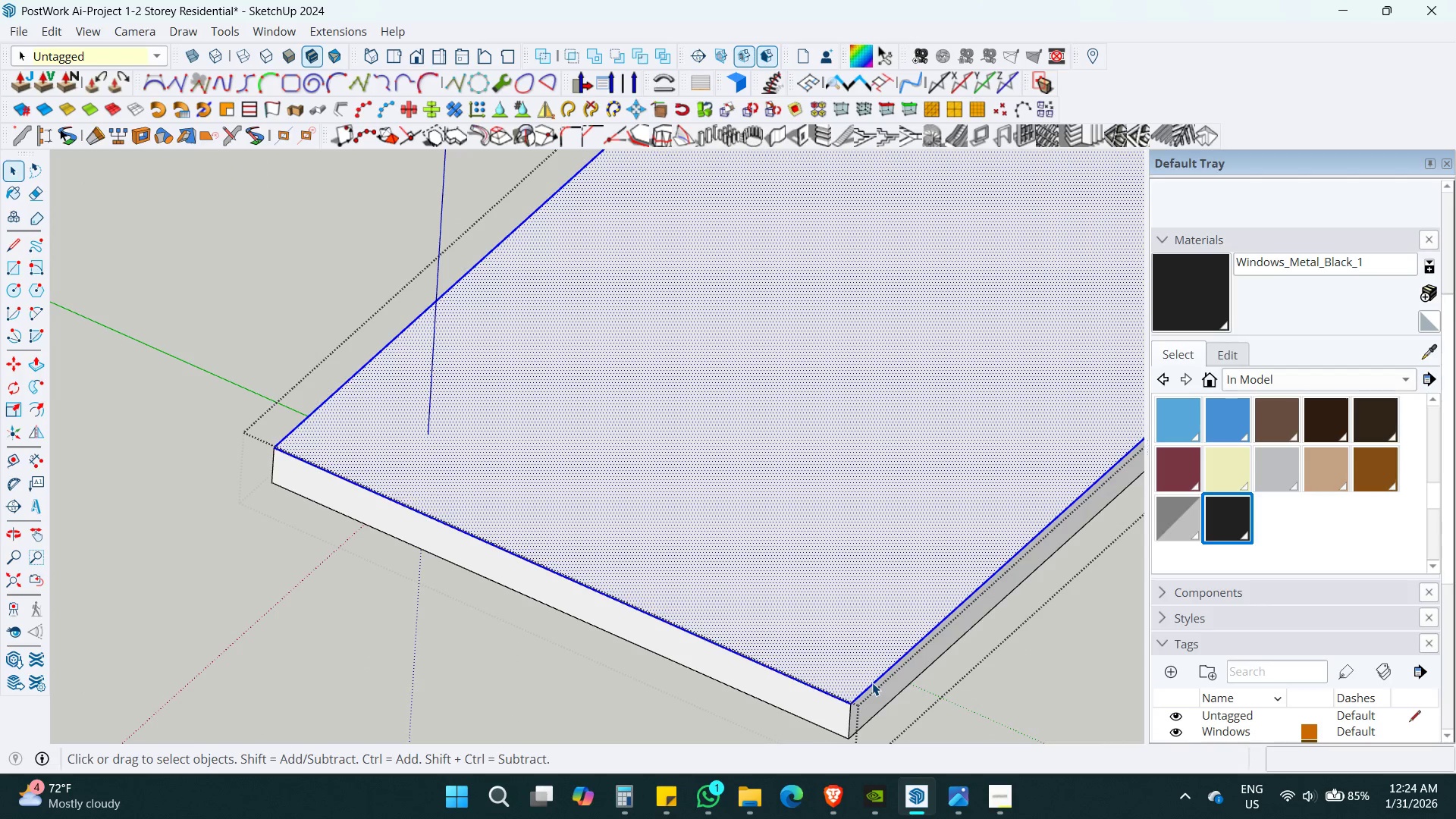 
hold_key(key=ShiftLeft, duration=1.05)
left_click([872, 644])
 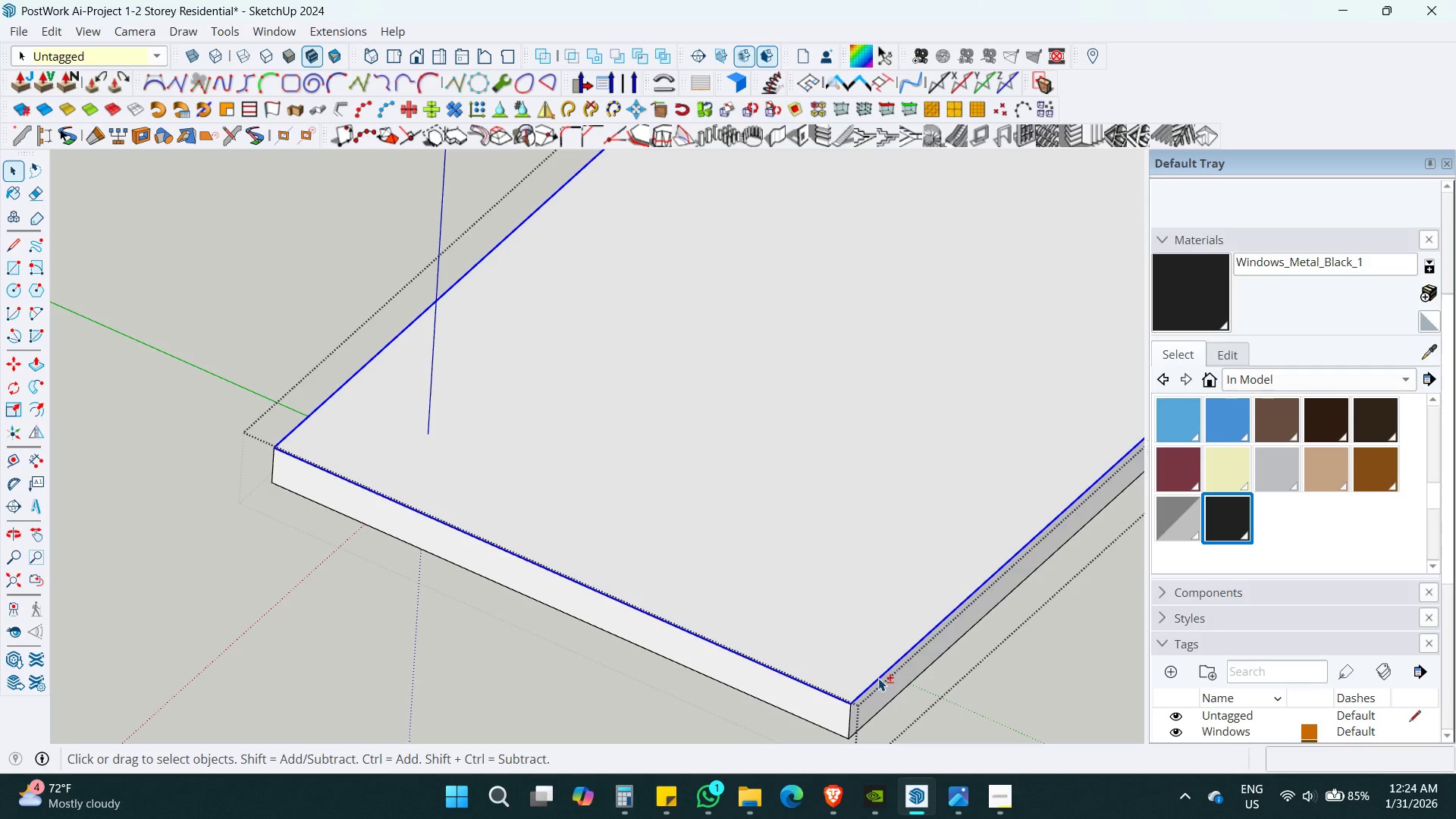 
left_click([881, 680])
 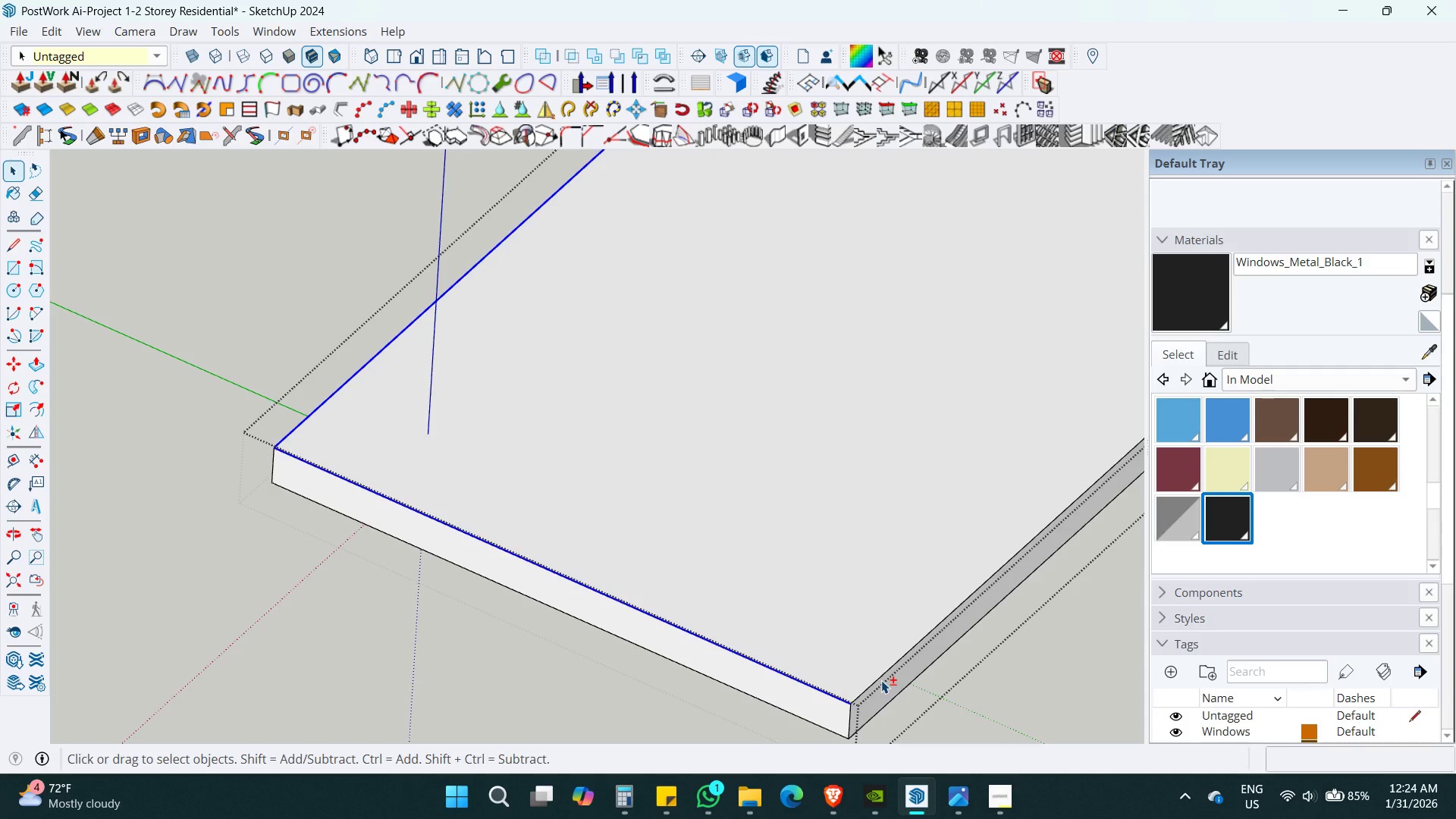 
key(Control+C)
 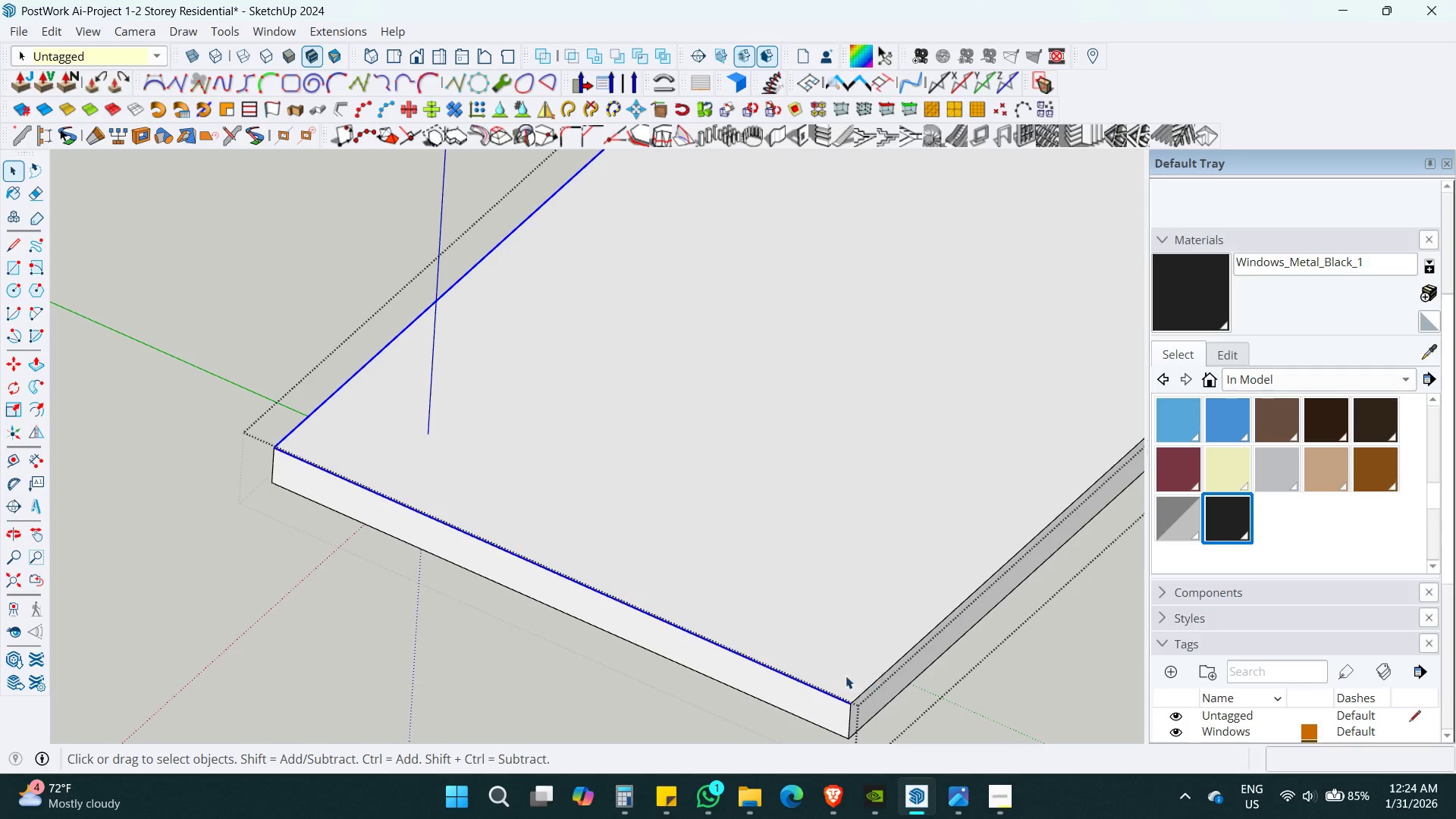 
key(Space)
 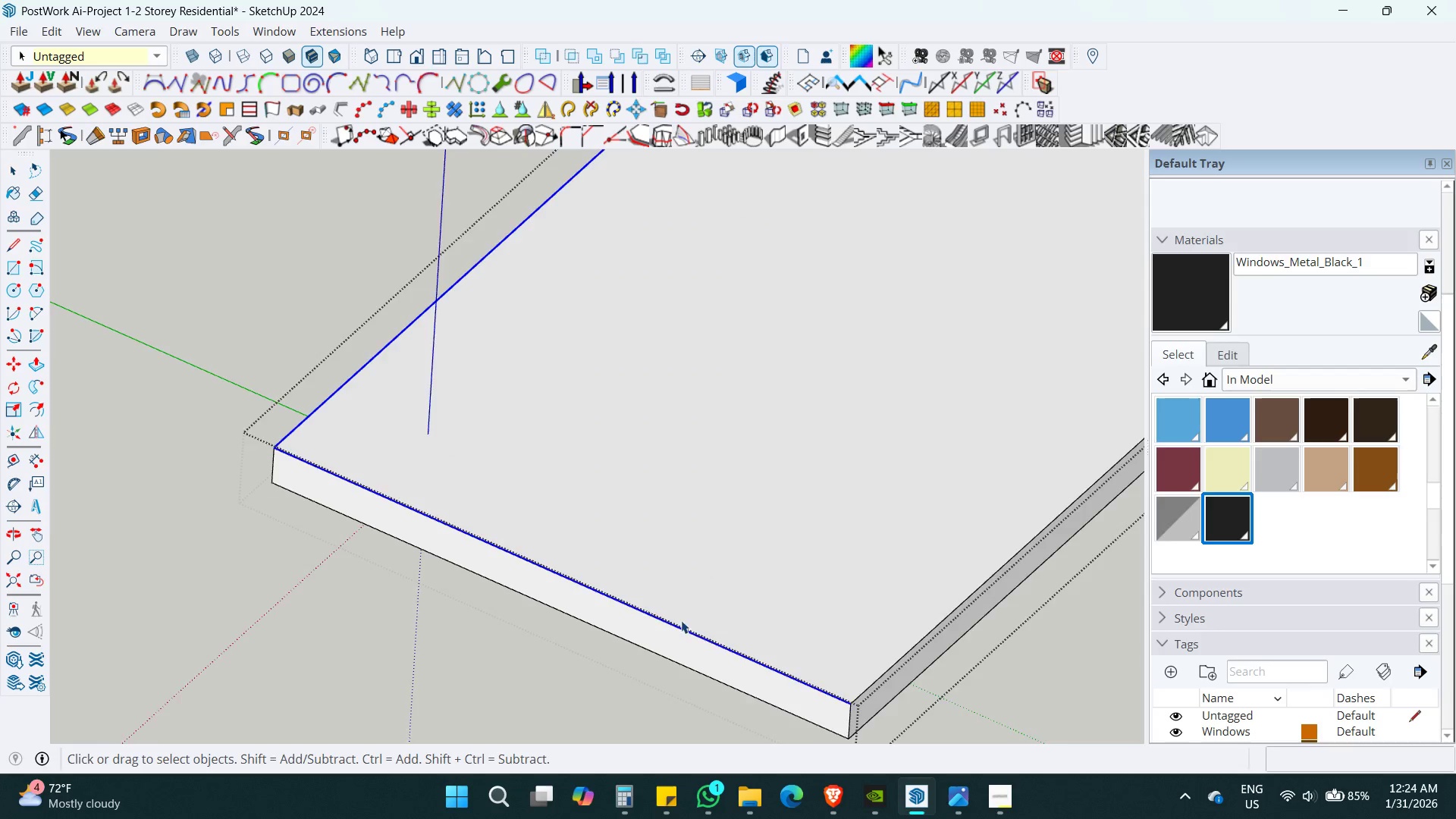 
key(Escape)
 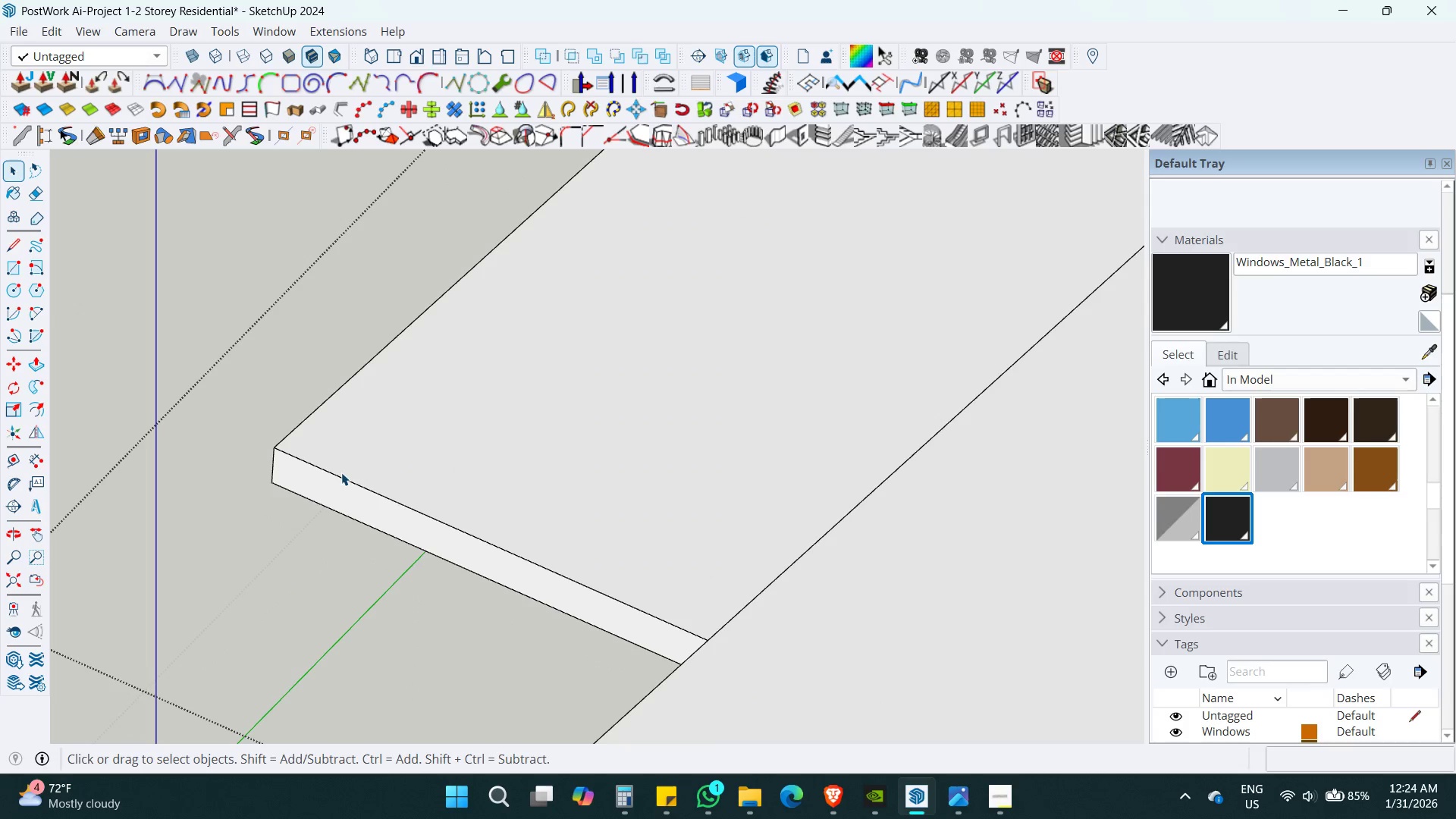 
key(Escape)
 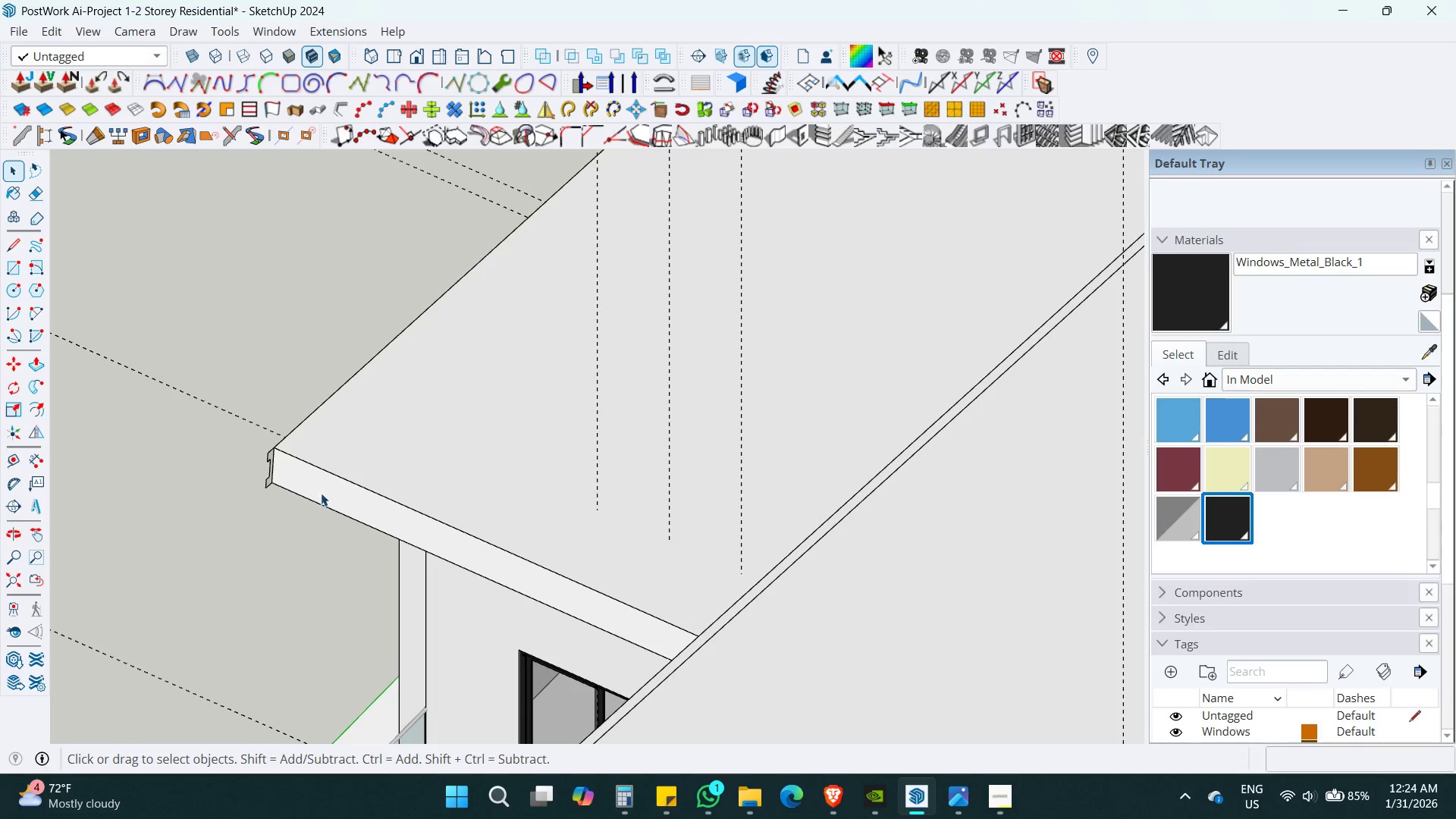 
scroll: coordinate [320, 494], scroll_direction: up, amount: 4.0
 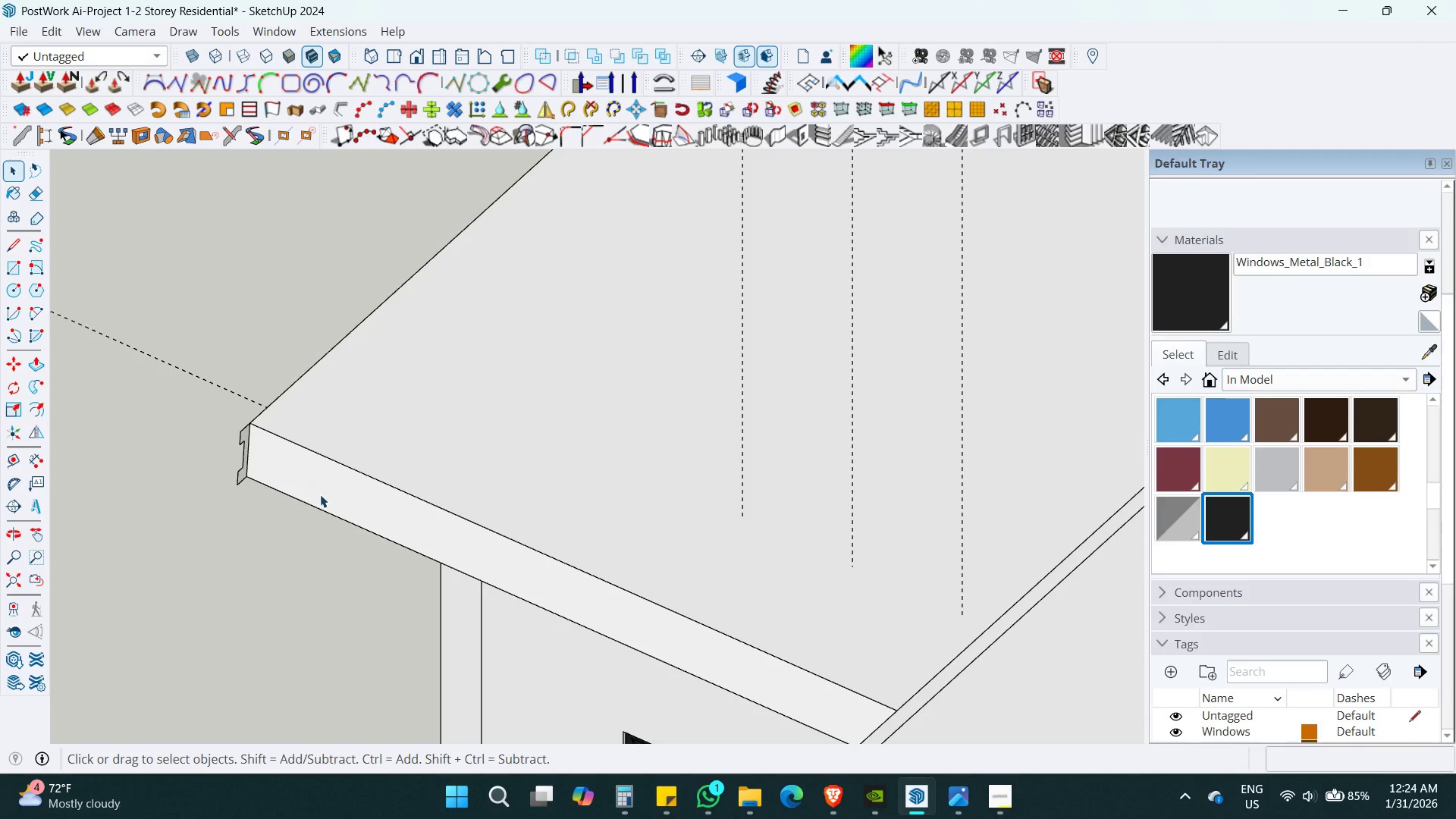 
key(Alt+V)
 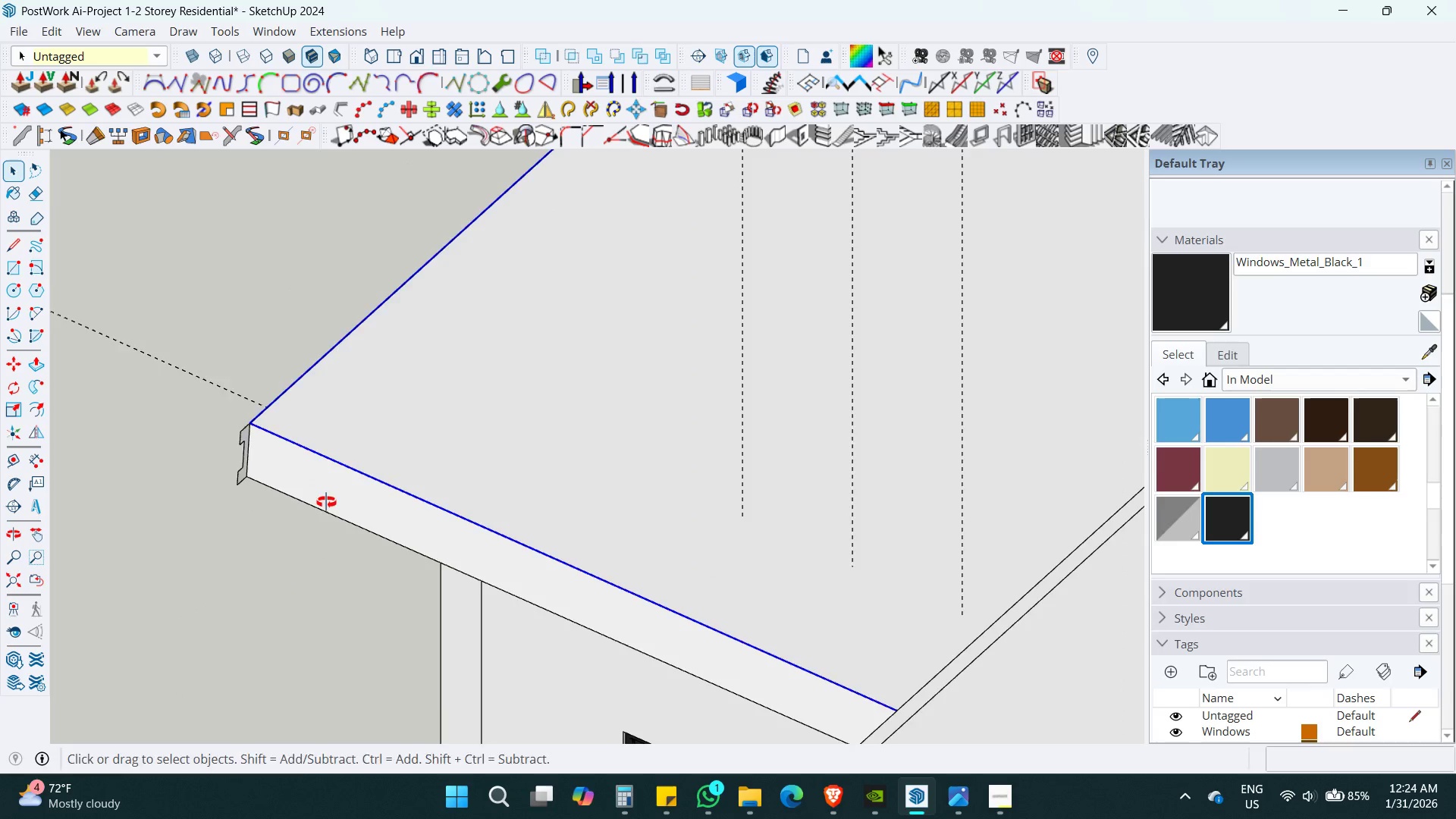 
hold_key(key=ShiftLeft, duration=0.62)
 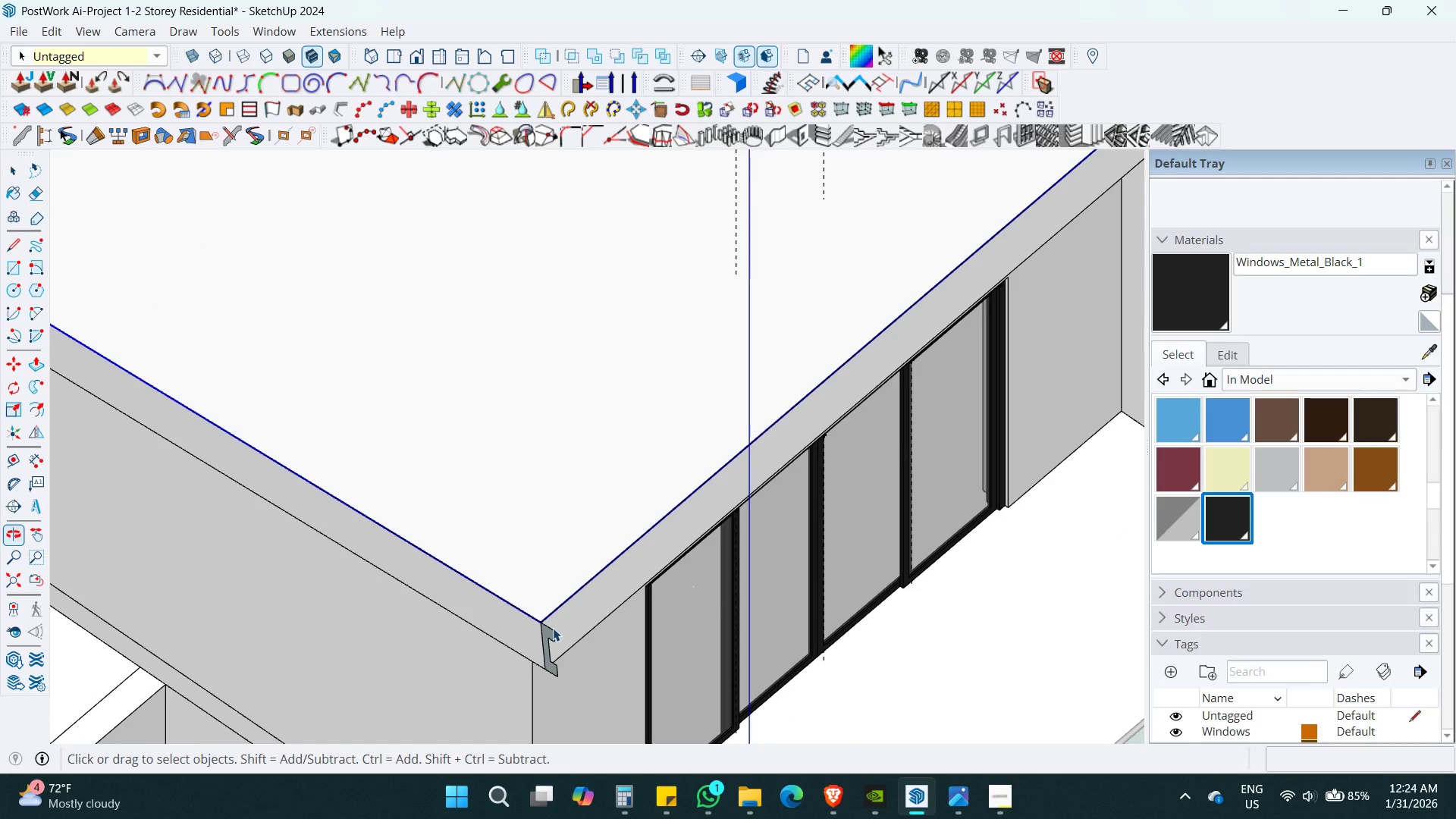 
scroll: coordinate [554, 624], scroll_direction: up, amount: 2.0
 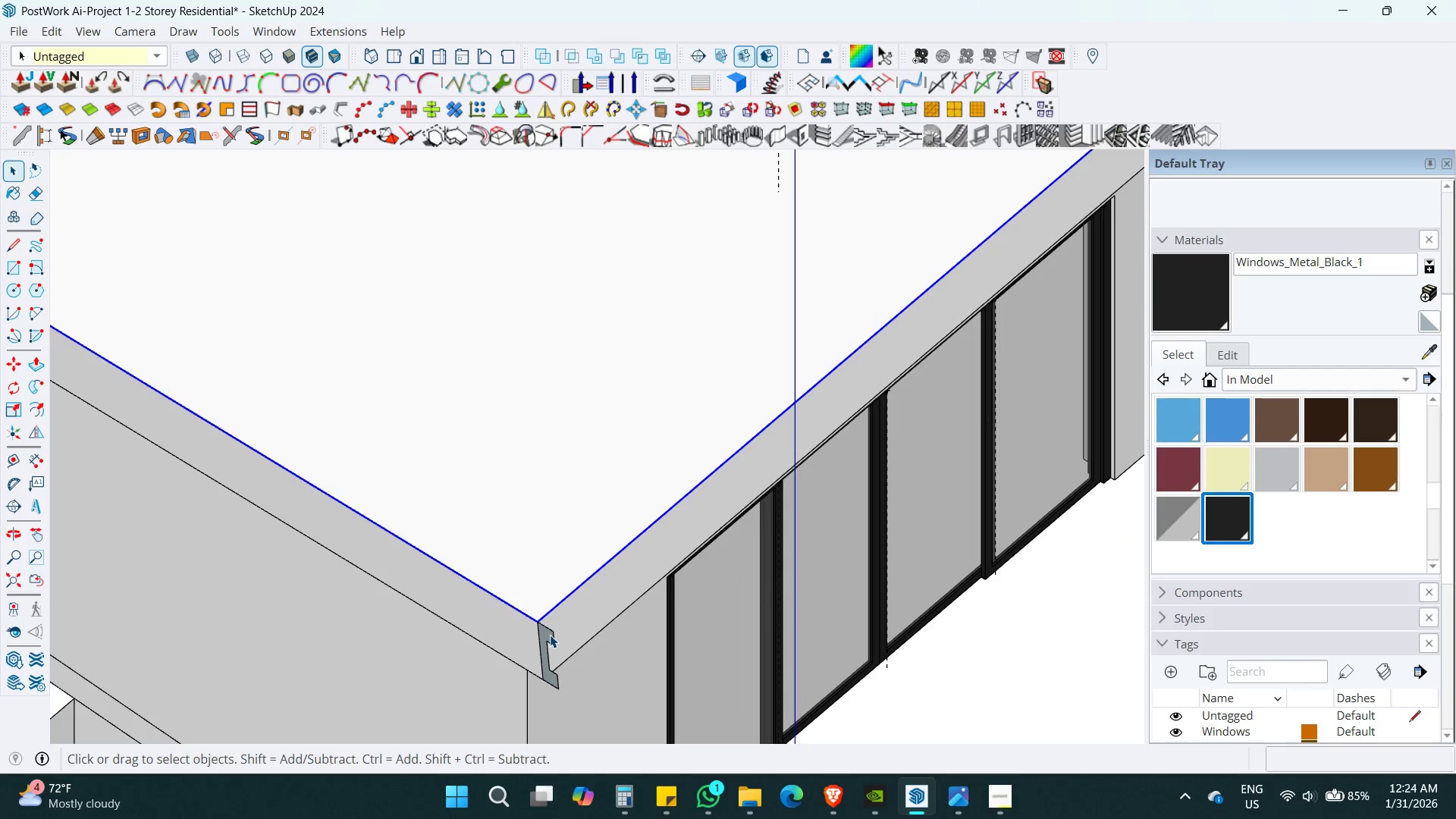 
left_click([551, 631])
 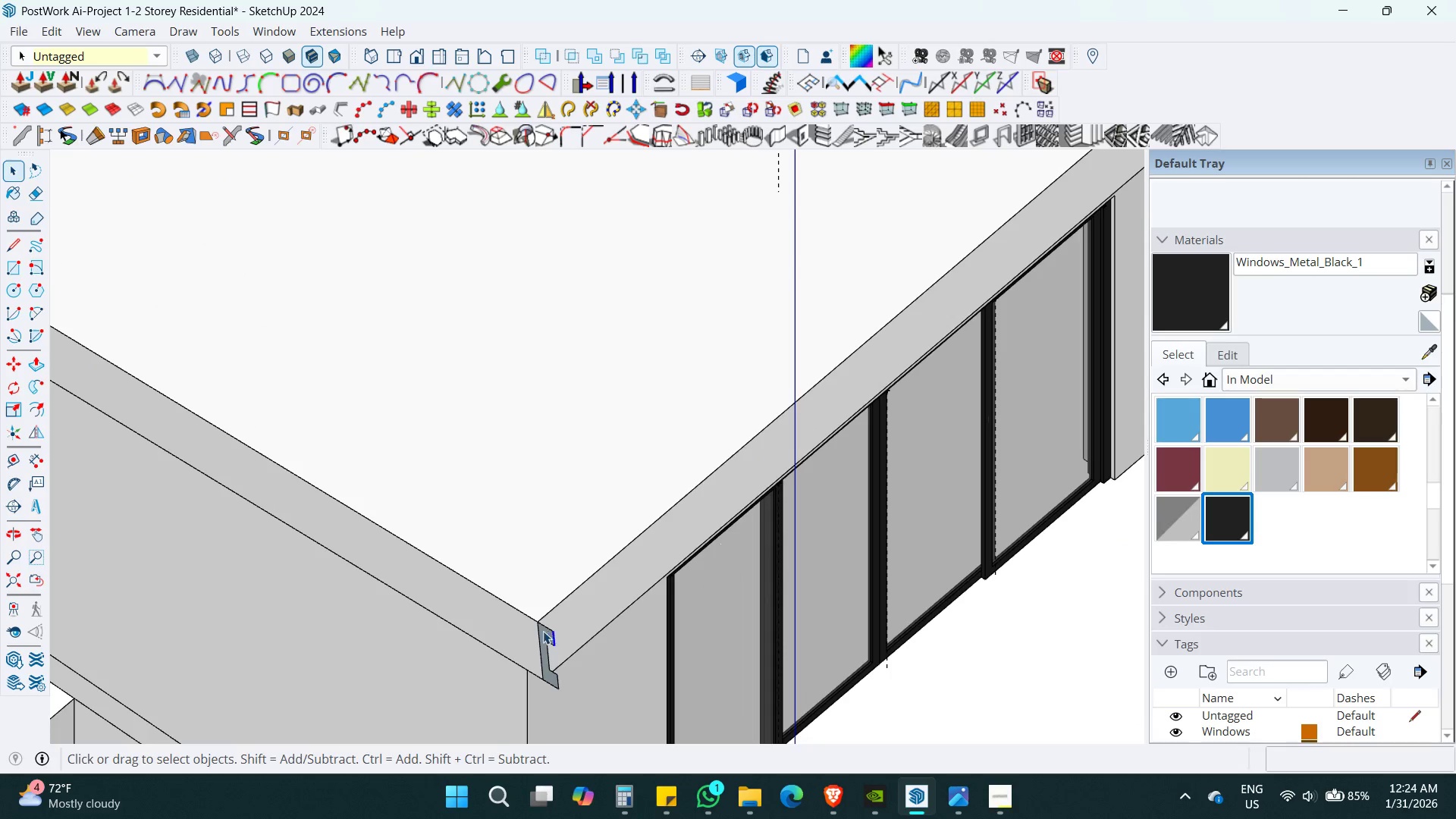 
left_click([541, 631])
 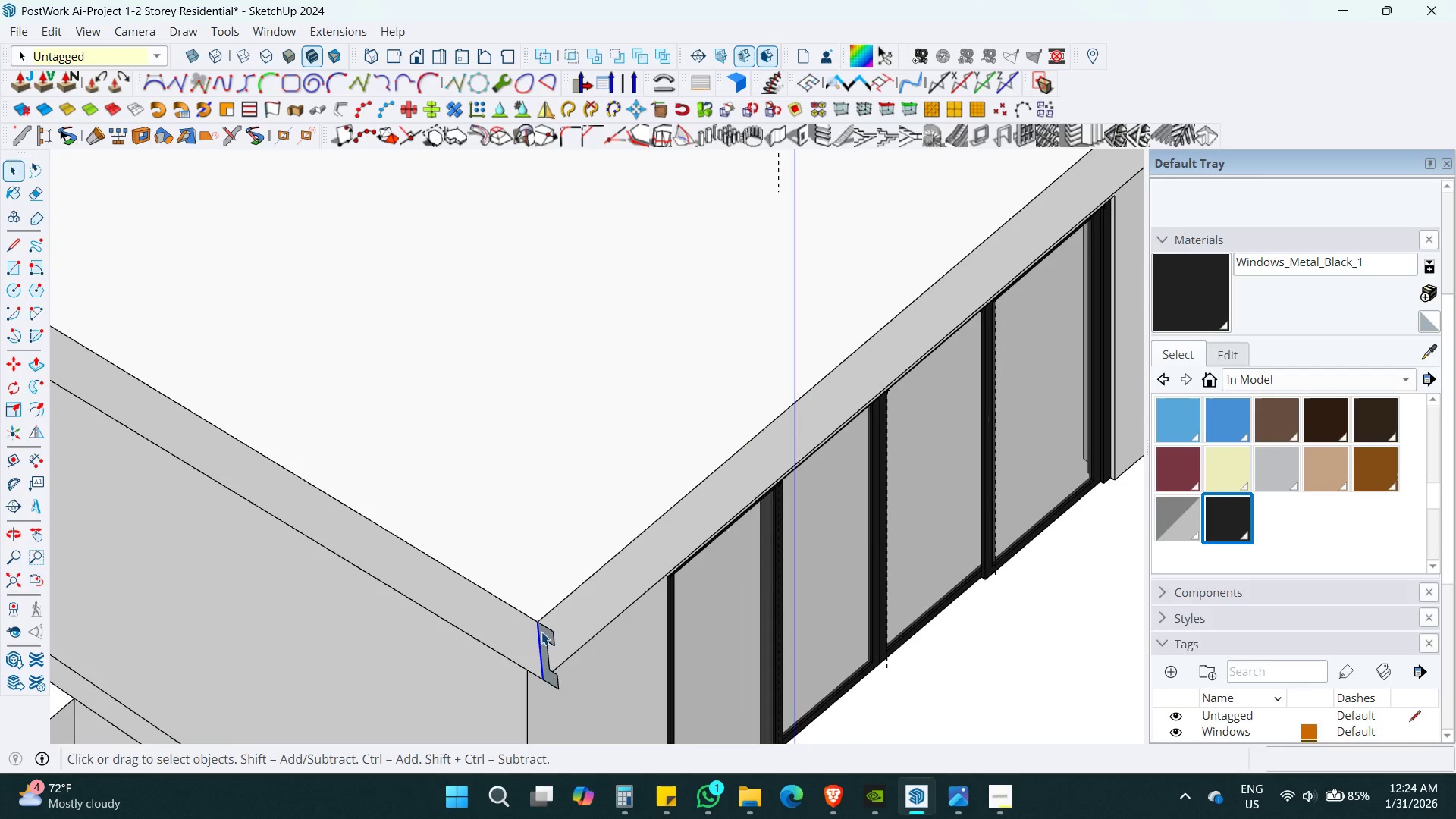 
left_click([548, 632])
 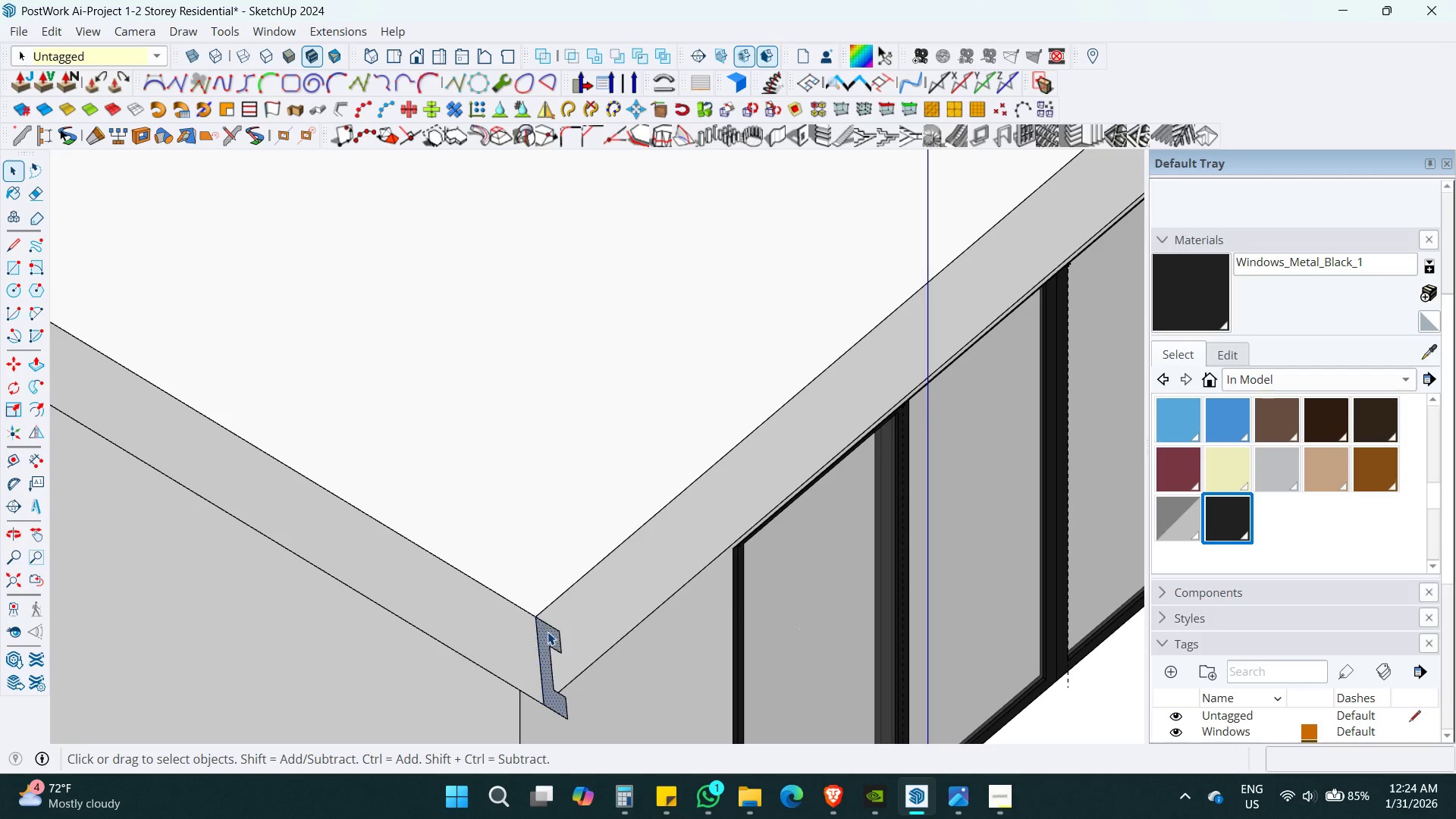 
scroll: coordinate [541, 632], scroll_direction: up, amount: 4.0
 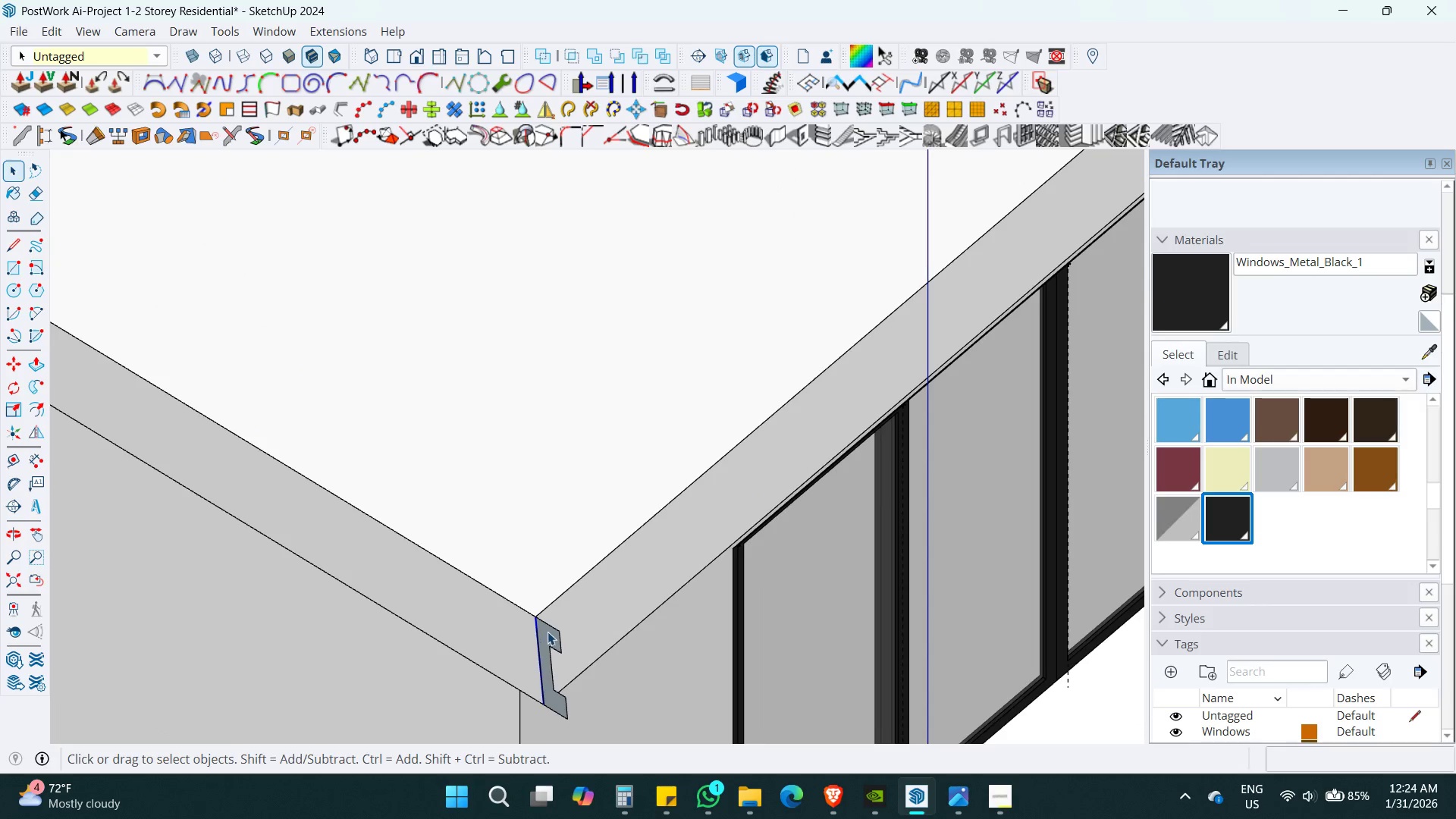 
double_click([548, 632])
 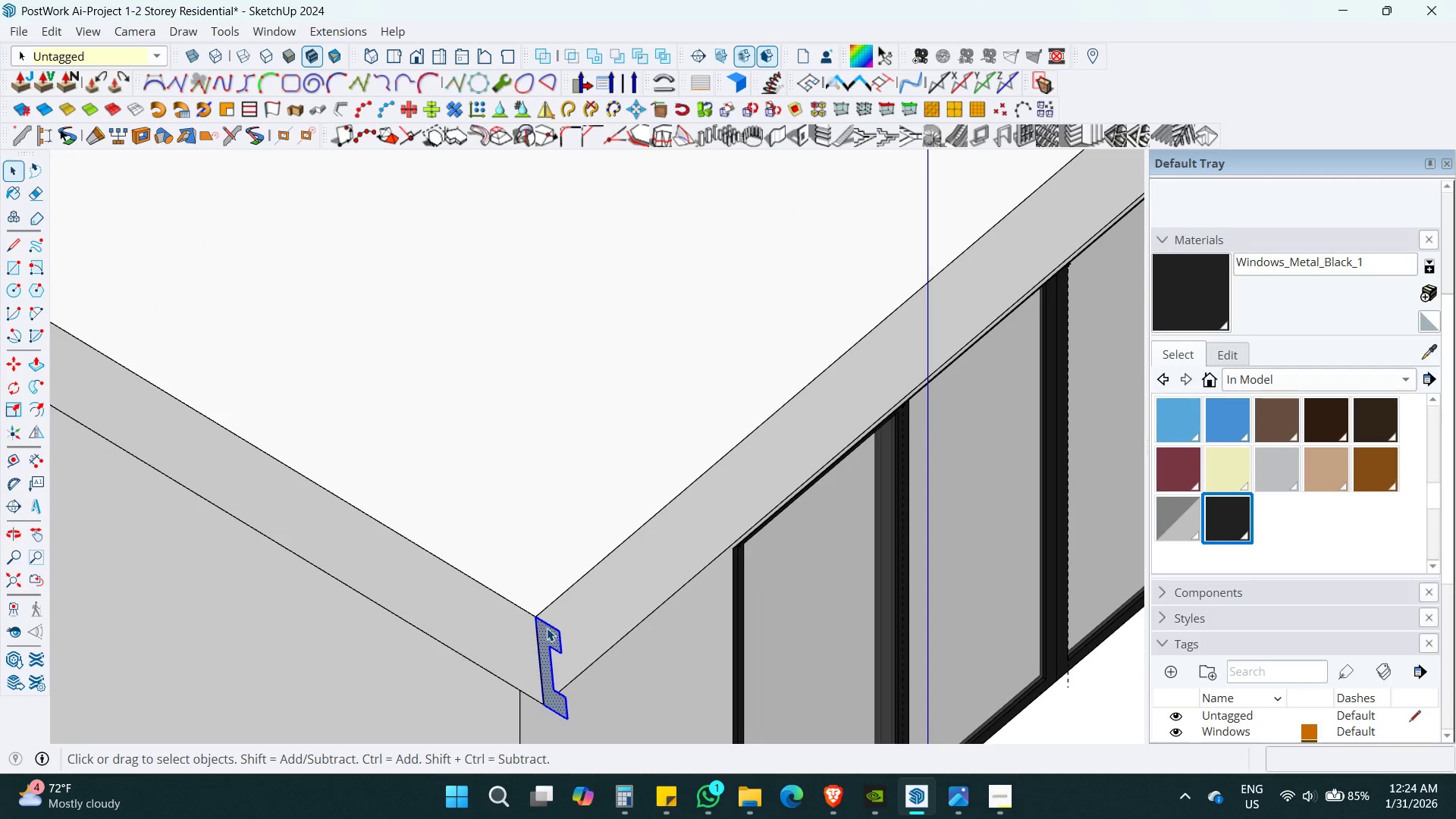 
key(M)
 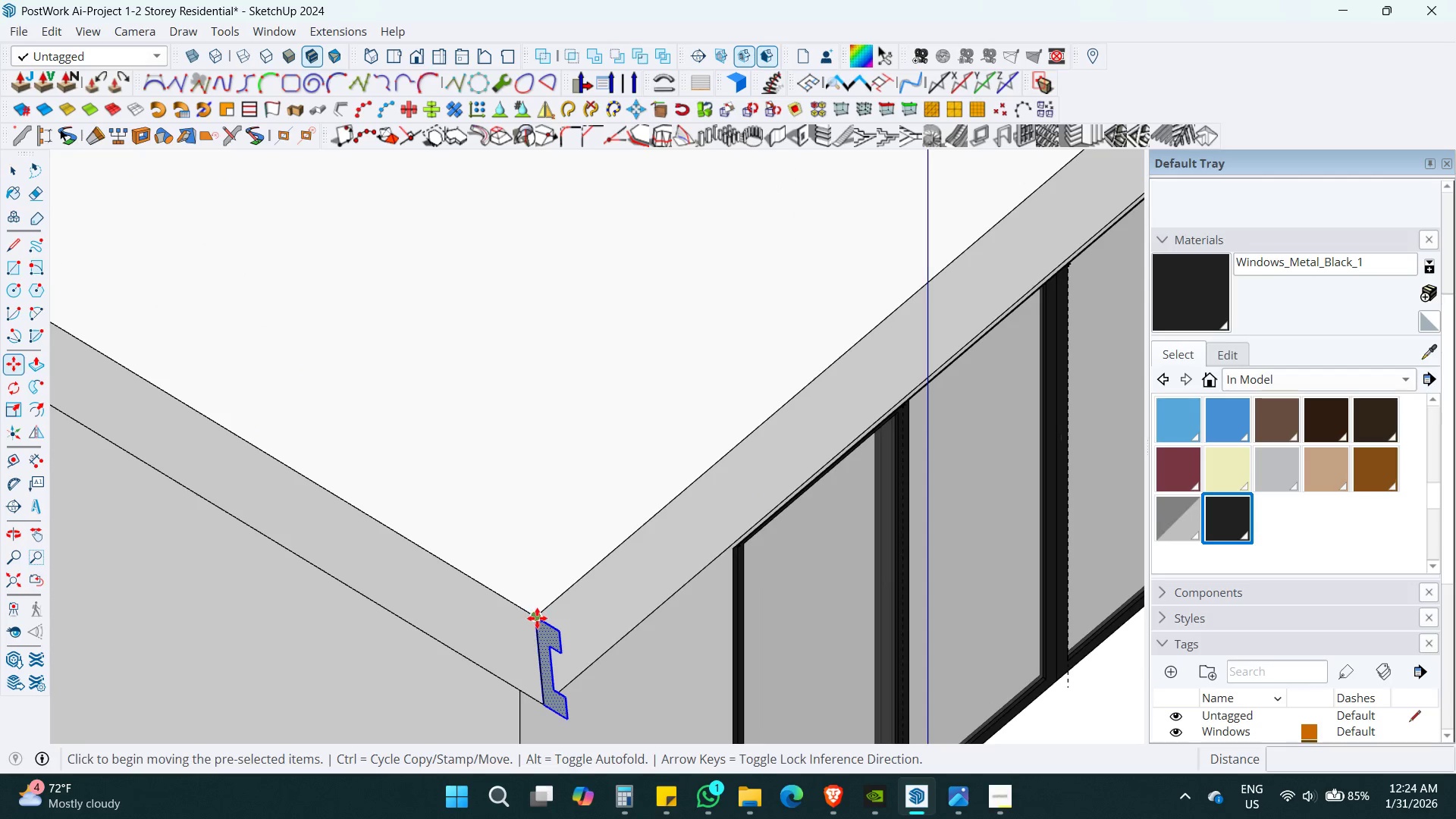 
left_click([537, 618])
 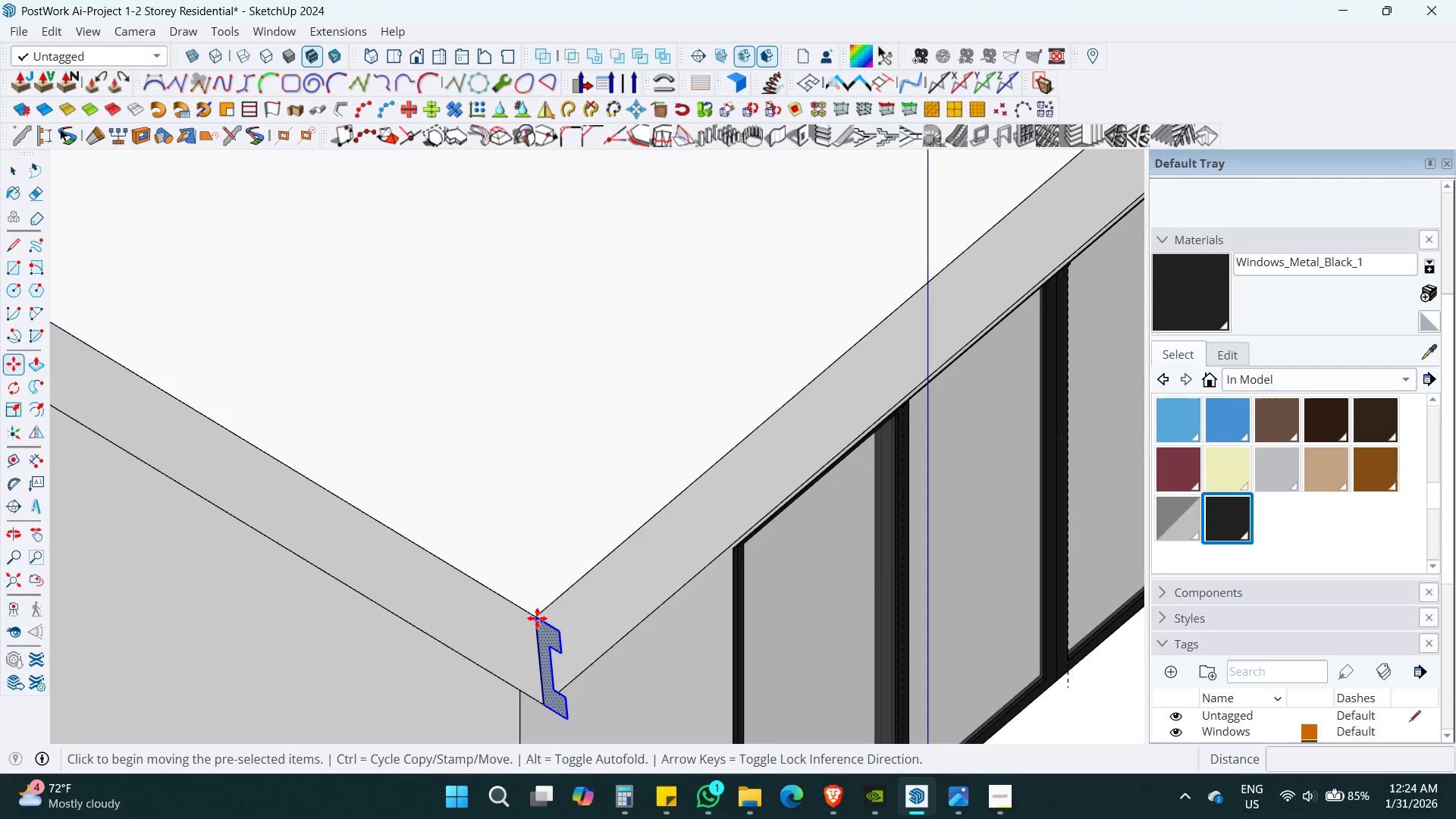 
key(ArrowLeft)
 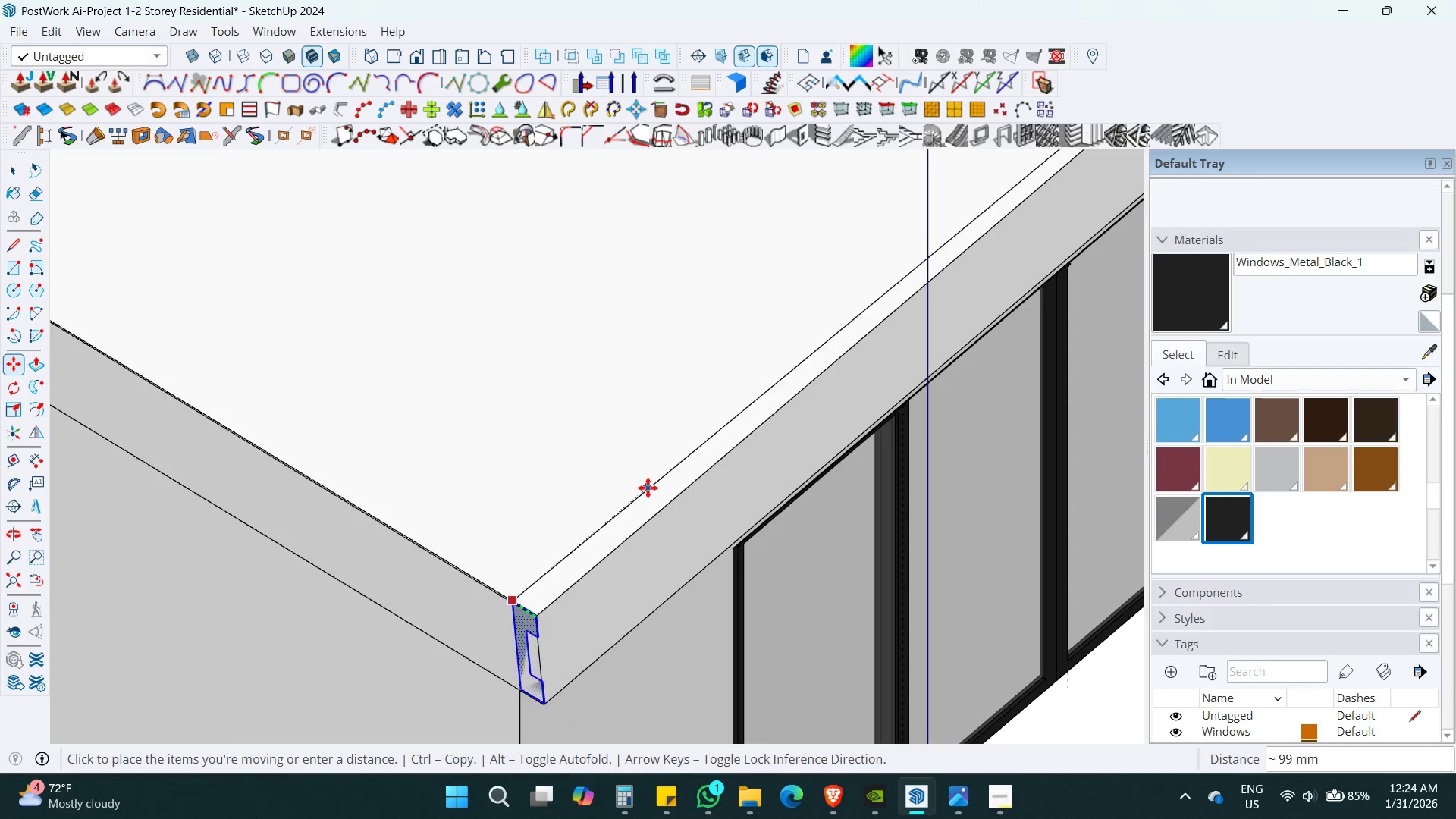 
key(ArrowRight)
 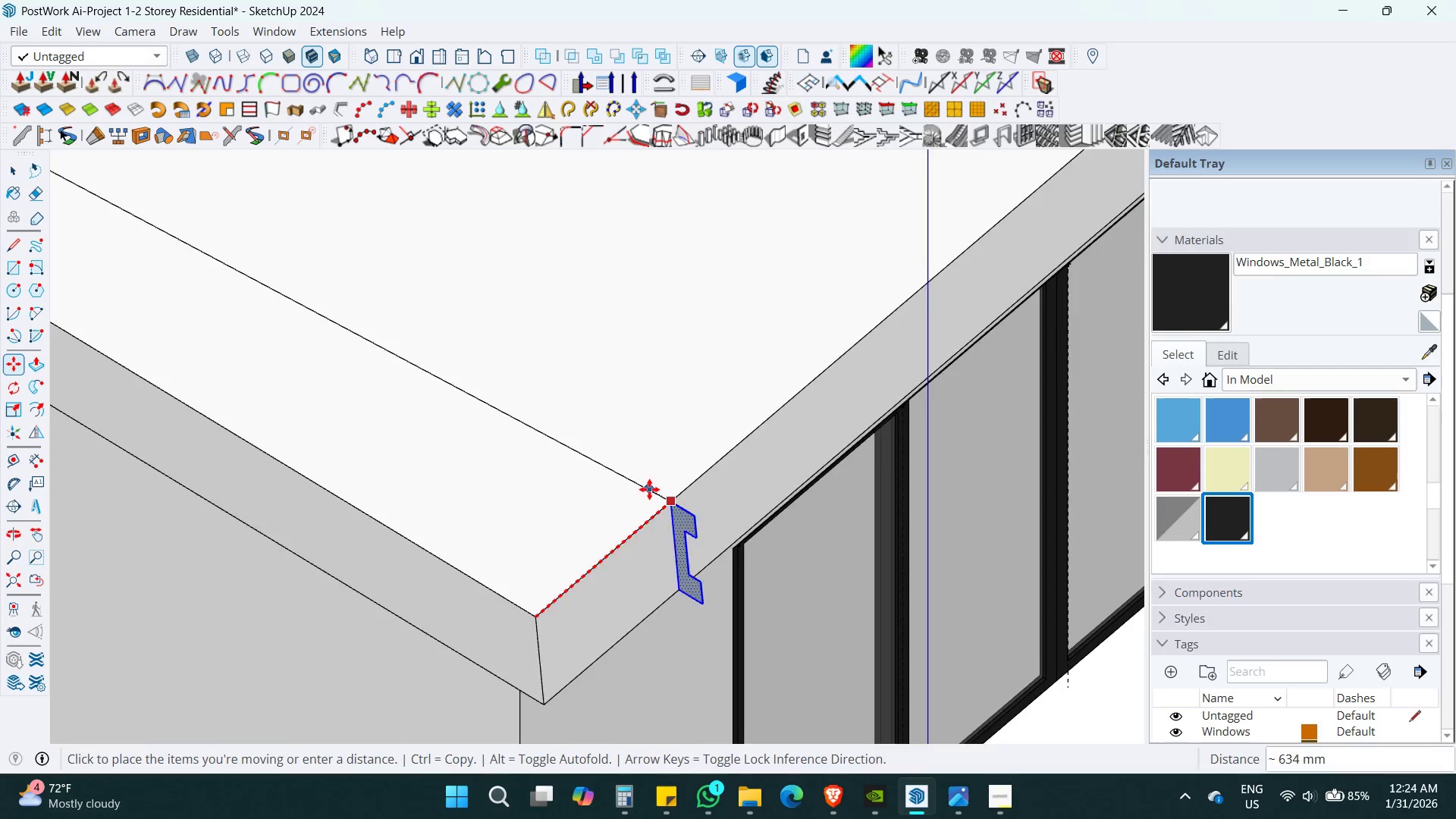 
hold_key(key=ShiftLeft, duration=0.38)
 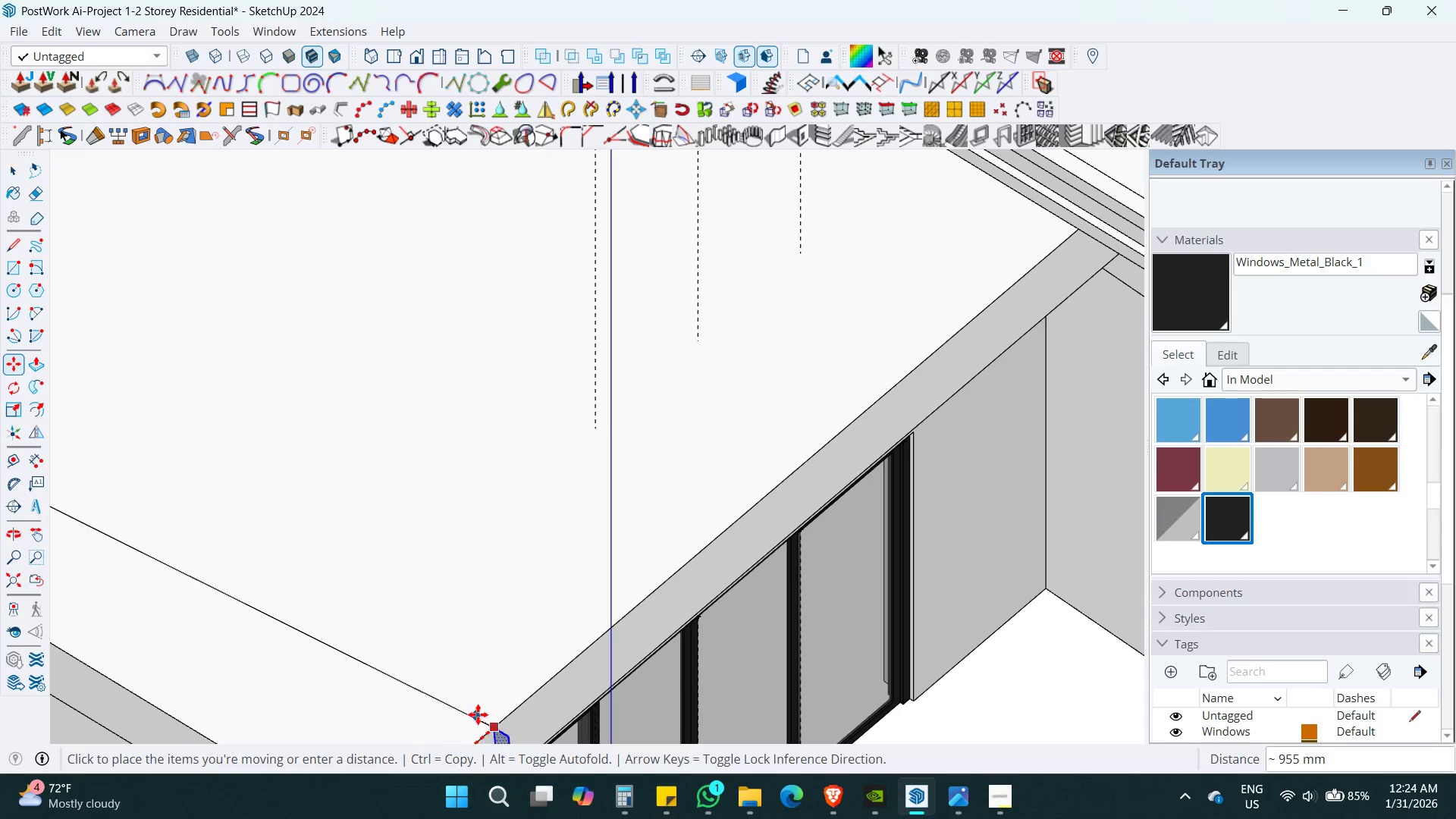 
scroll: coordinate [653, 490], scroll_direction: down, amount: 5.0
 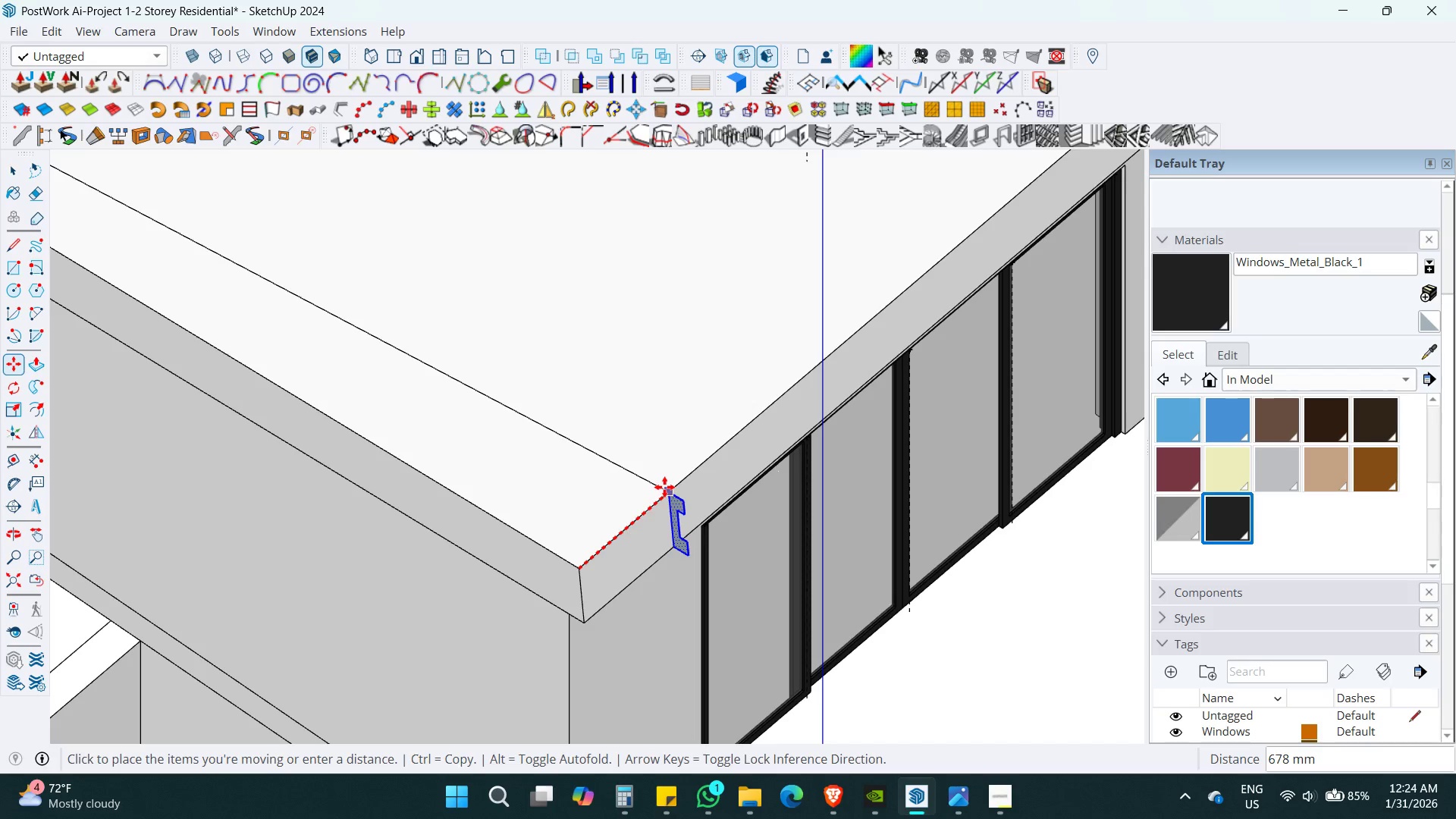 
key(Space)
 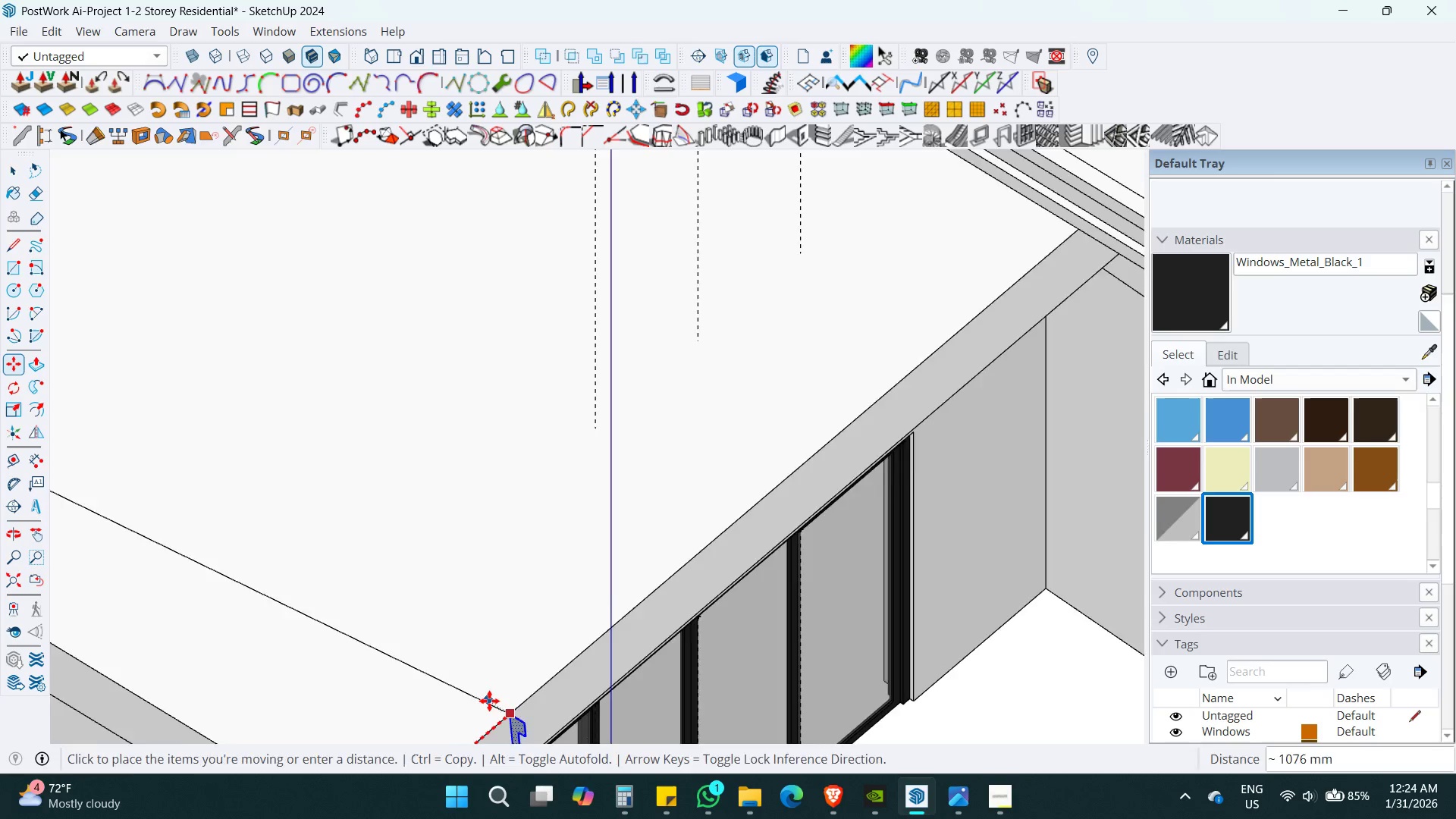 
hold_key(key=ShiftLeft, duration=0.44)
 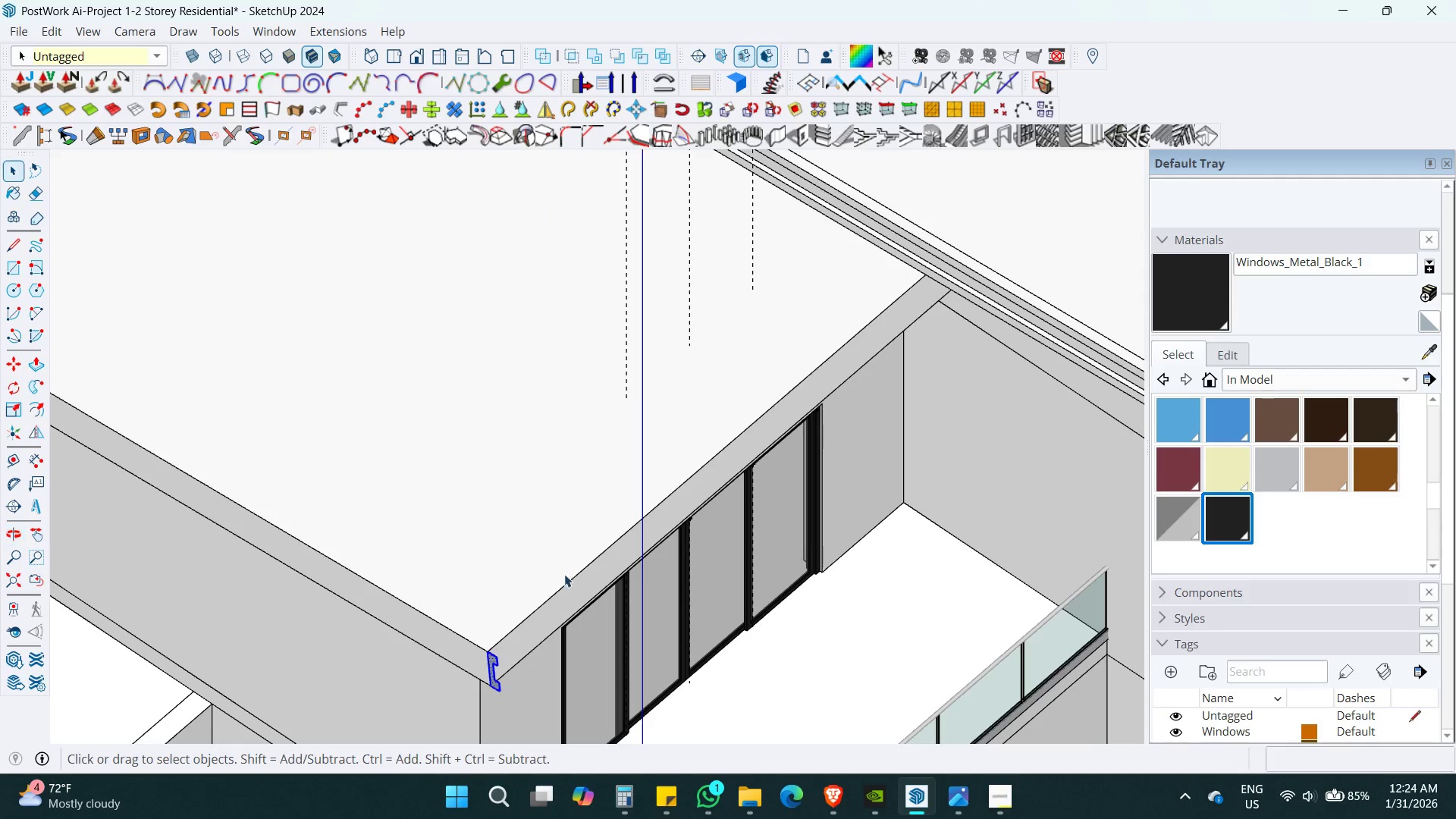 
scroll: coordinate [489, 701], scroll_direction: down, amount: 5.0
 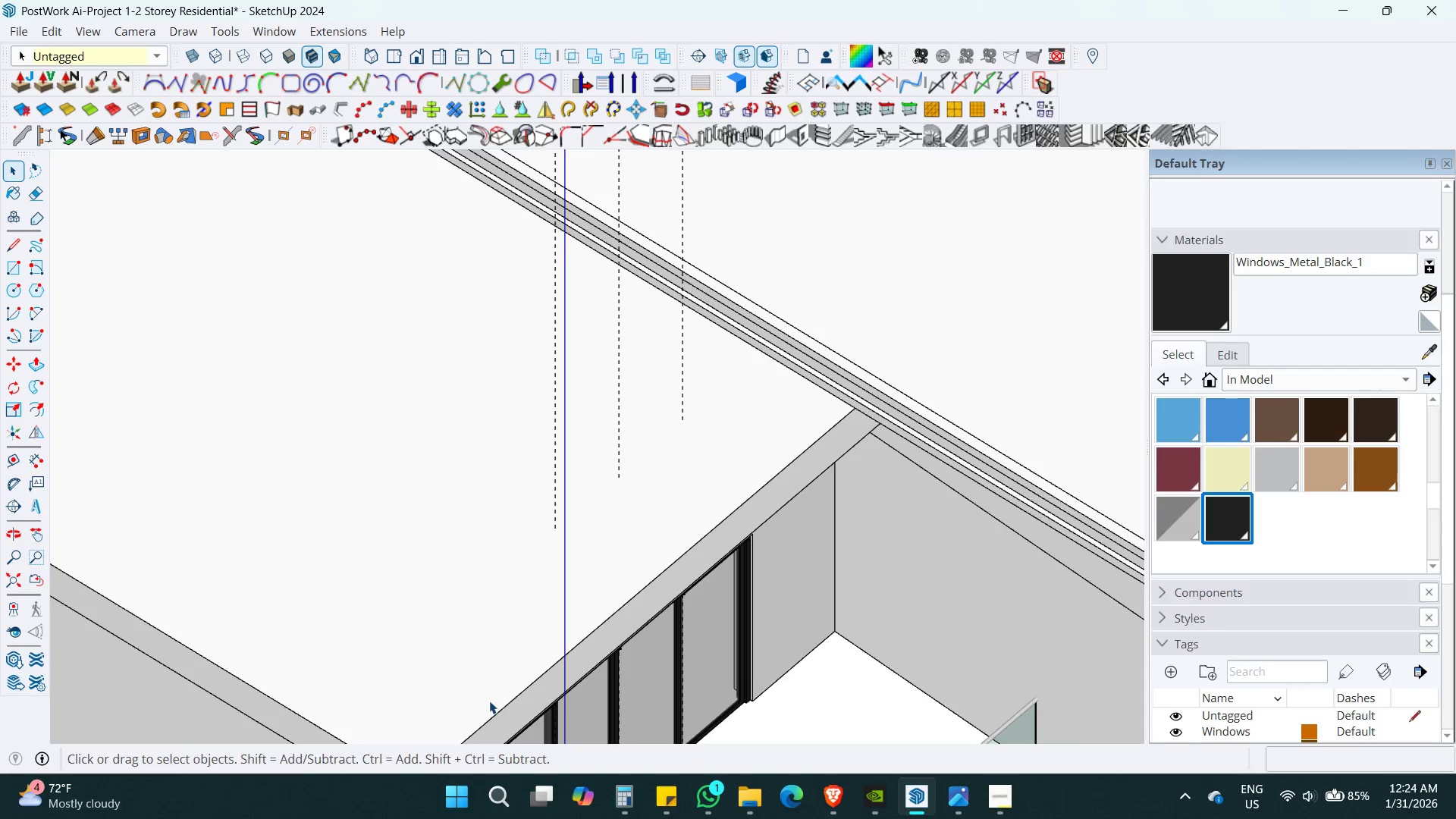 
key(Control+Z)
 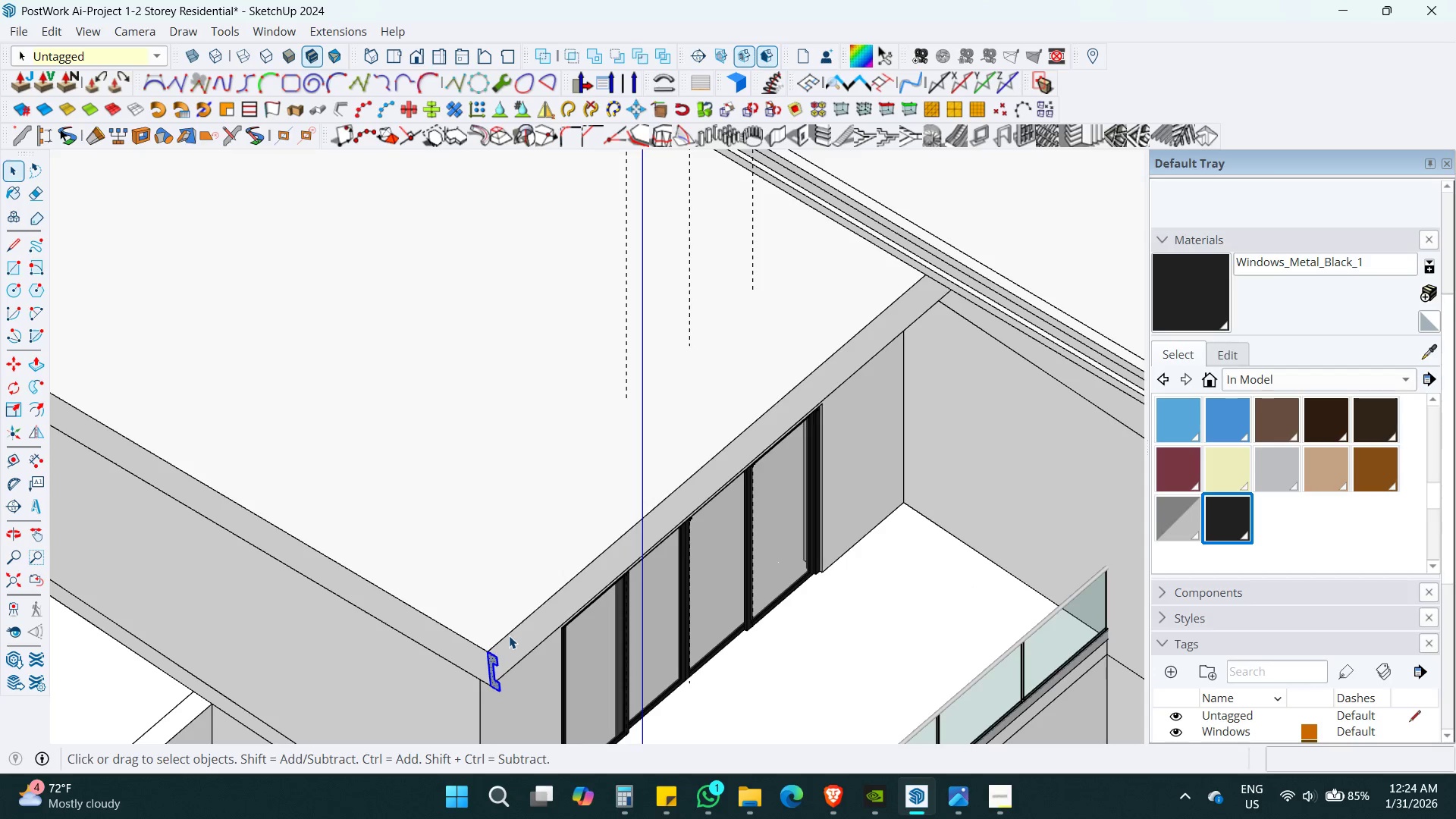 
left_click([513, 625])
 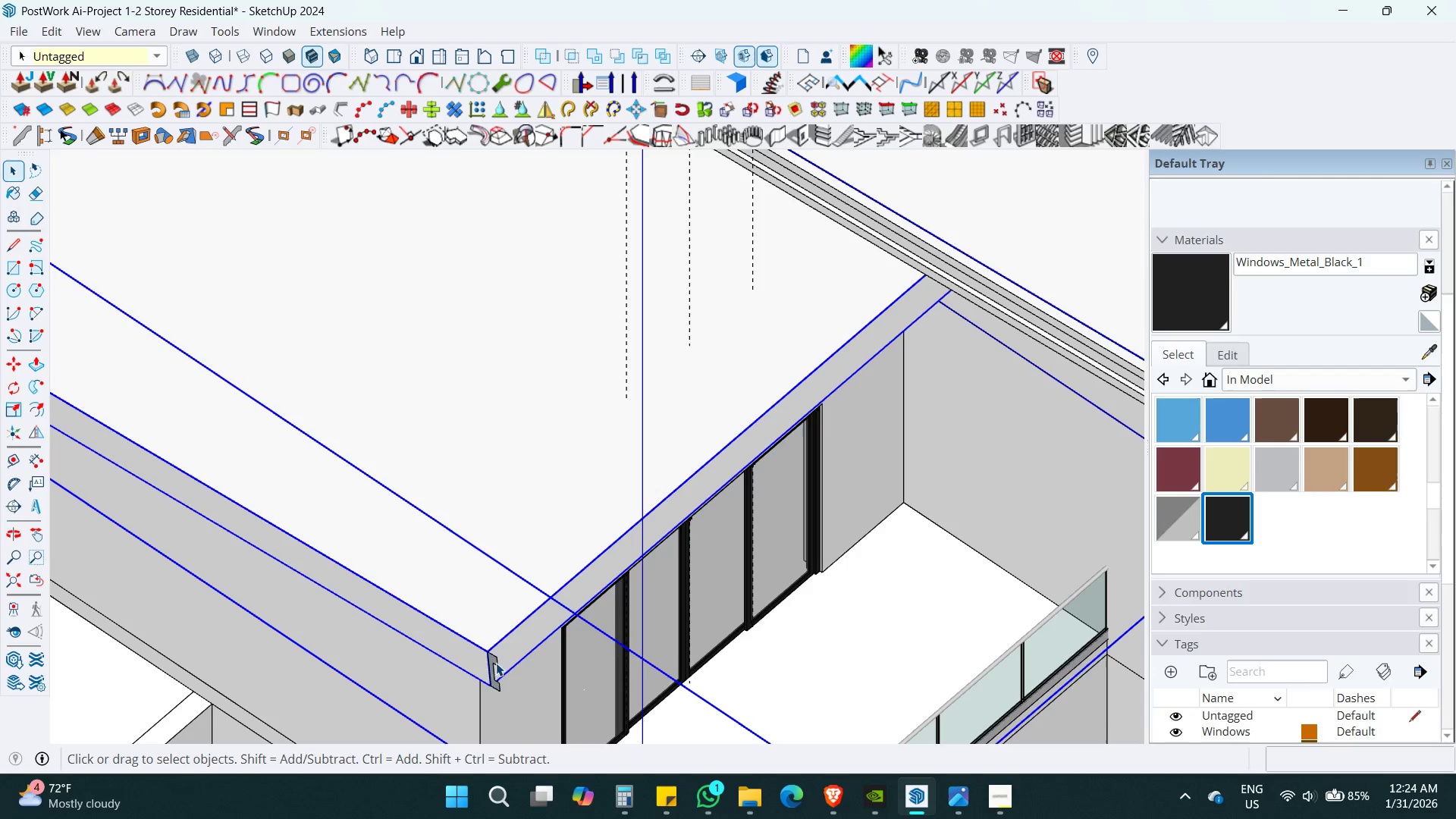 
left_click([491, 667])
 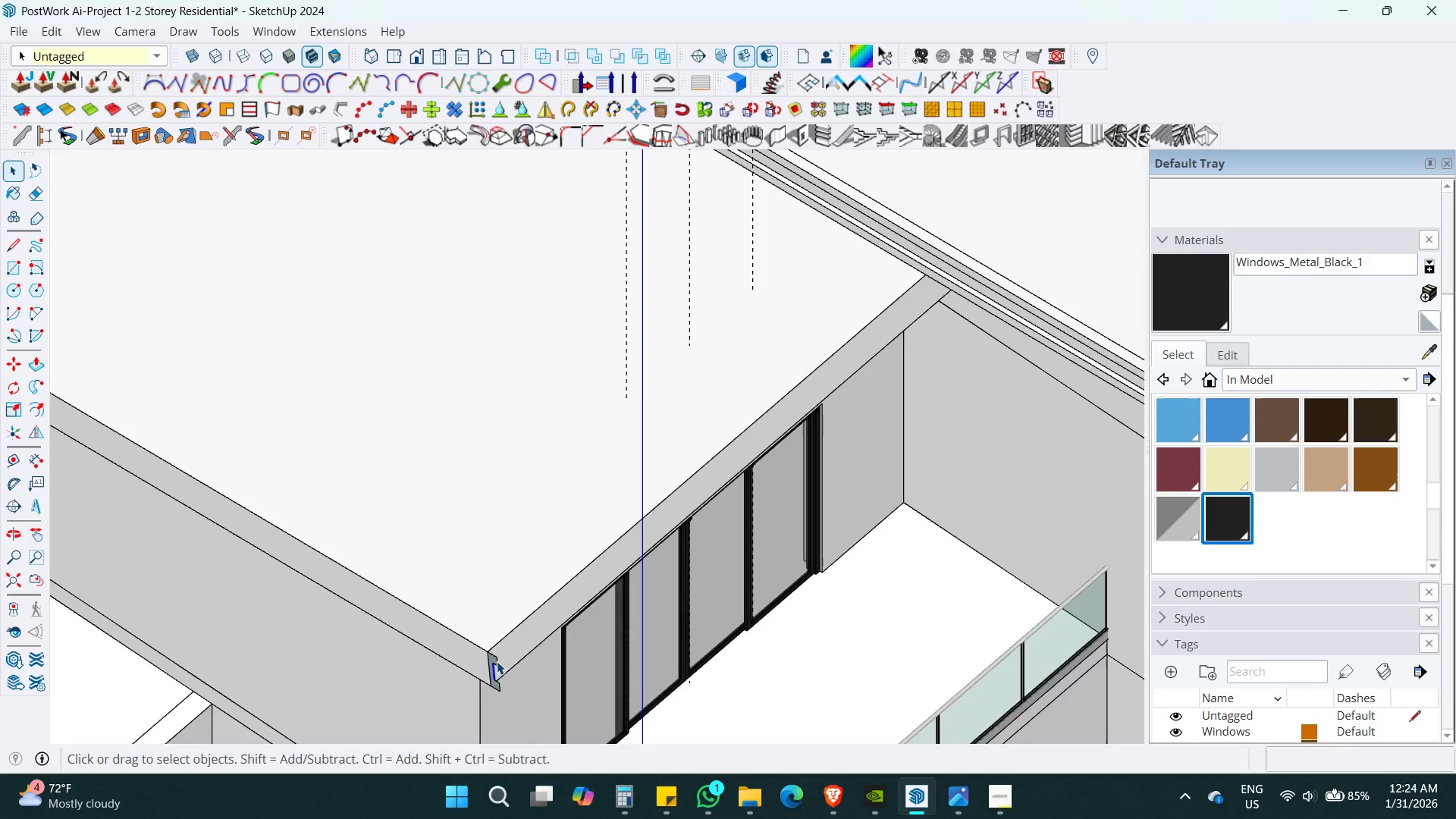 
scroll: coordinate [500, 654], scroll_direction: up, amount: 11.0
 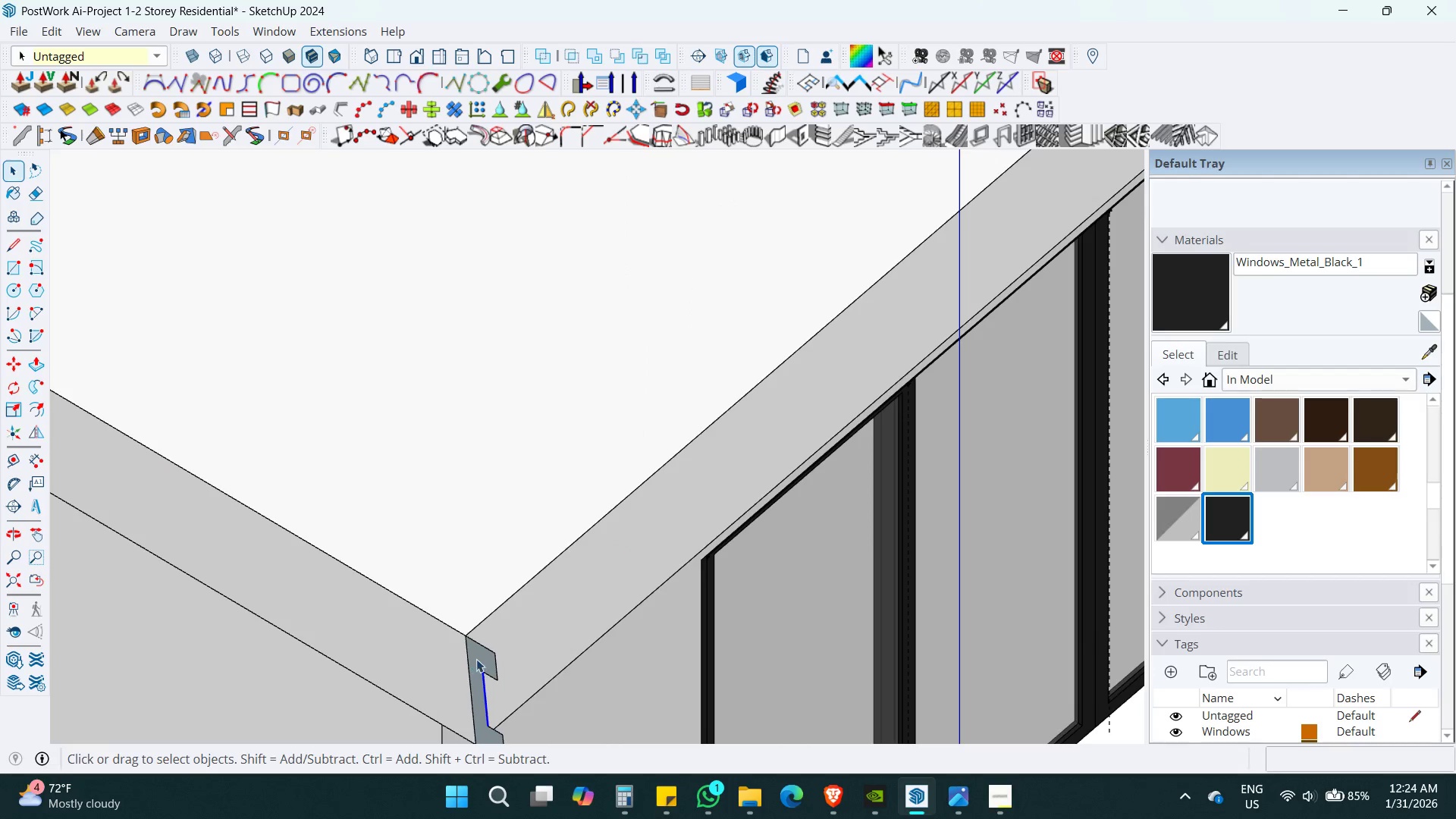 
double_click([476, 659])
 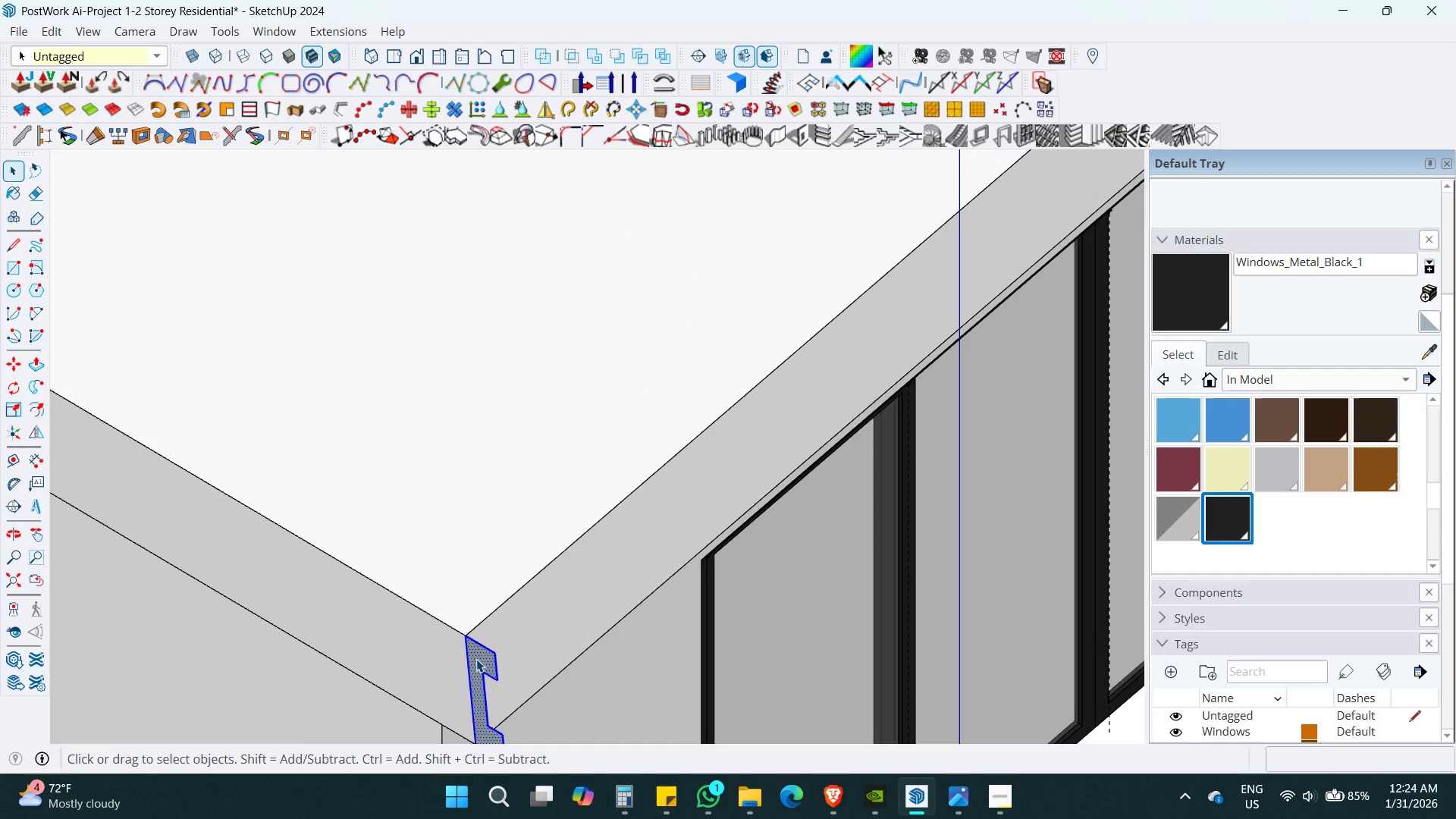 
triple_click([476, 659])
 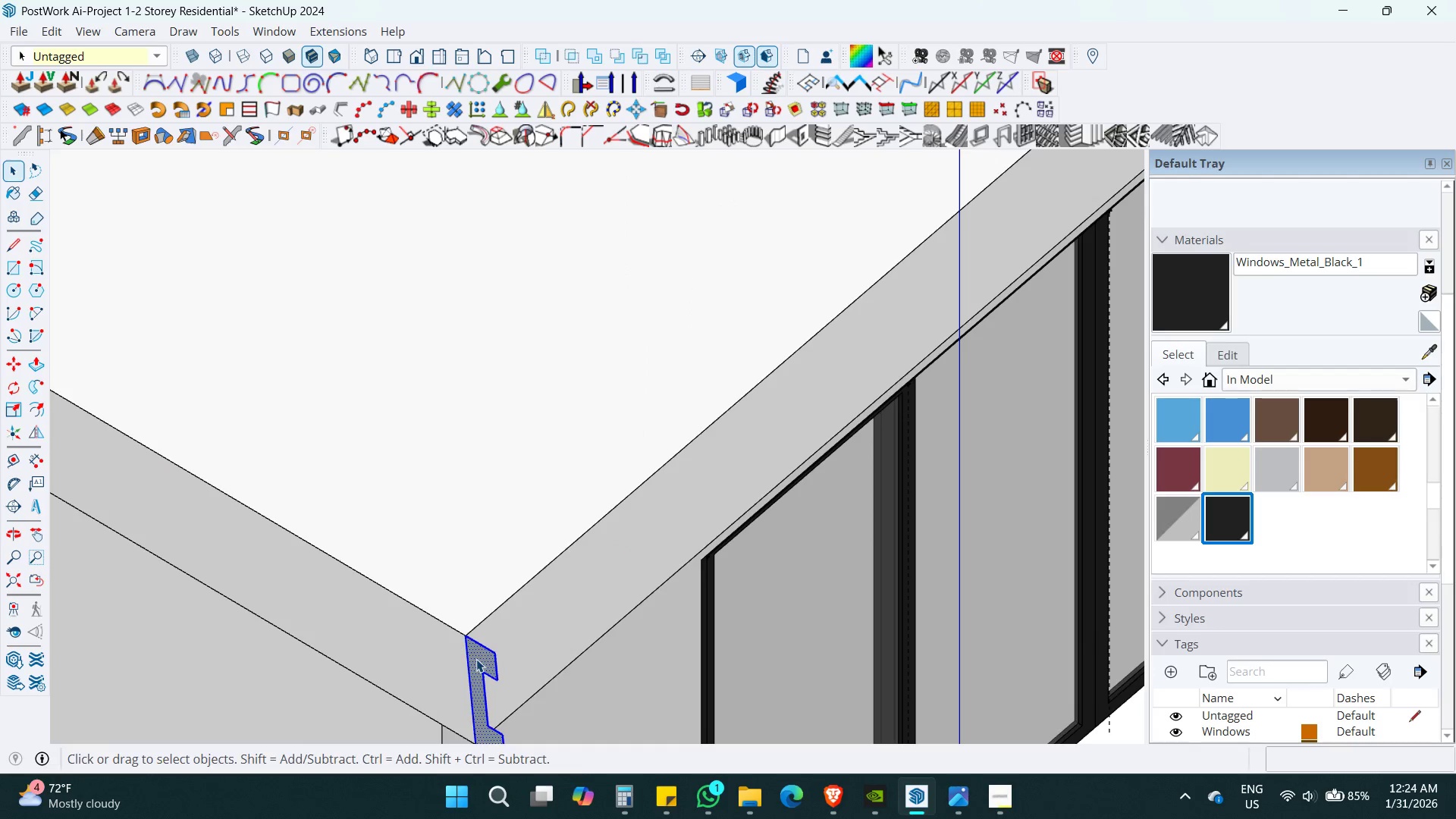 
key(M)
 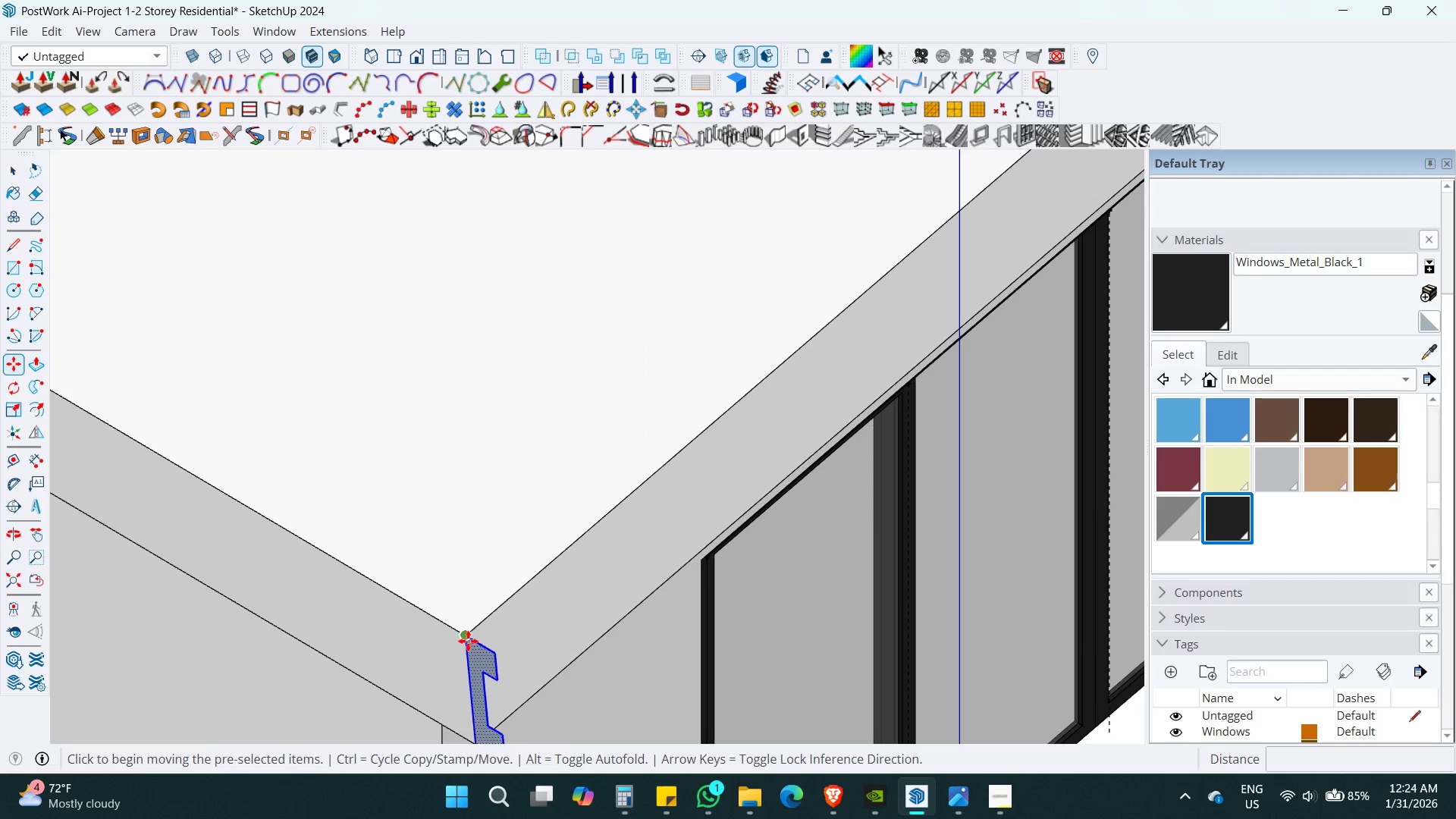 
left_click([467, 641])
 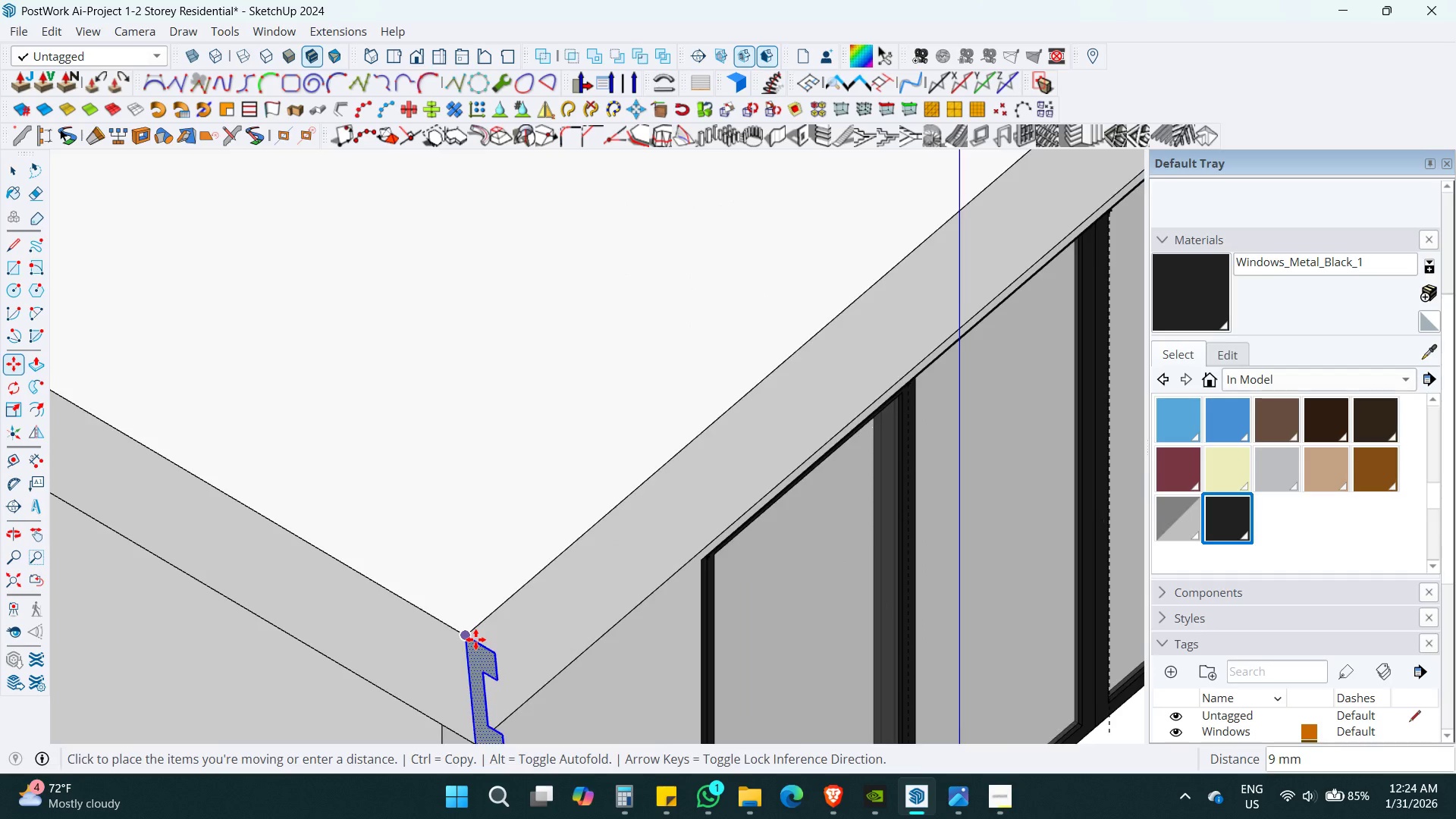 
hold_key(key=ShiftLeft, duration=0.64)
scroll: coordinate [531, 818], scroll_direction: down, amount: 5.0
 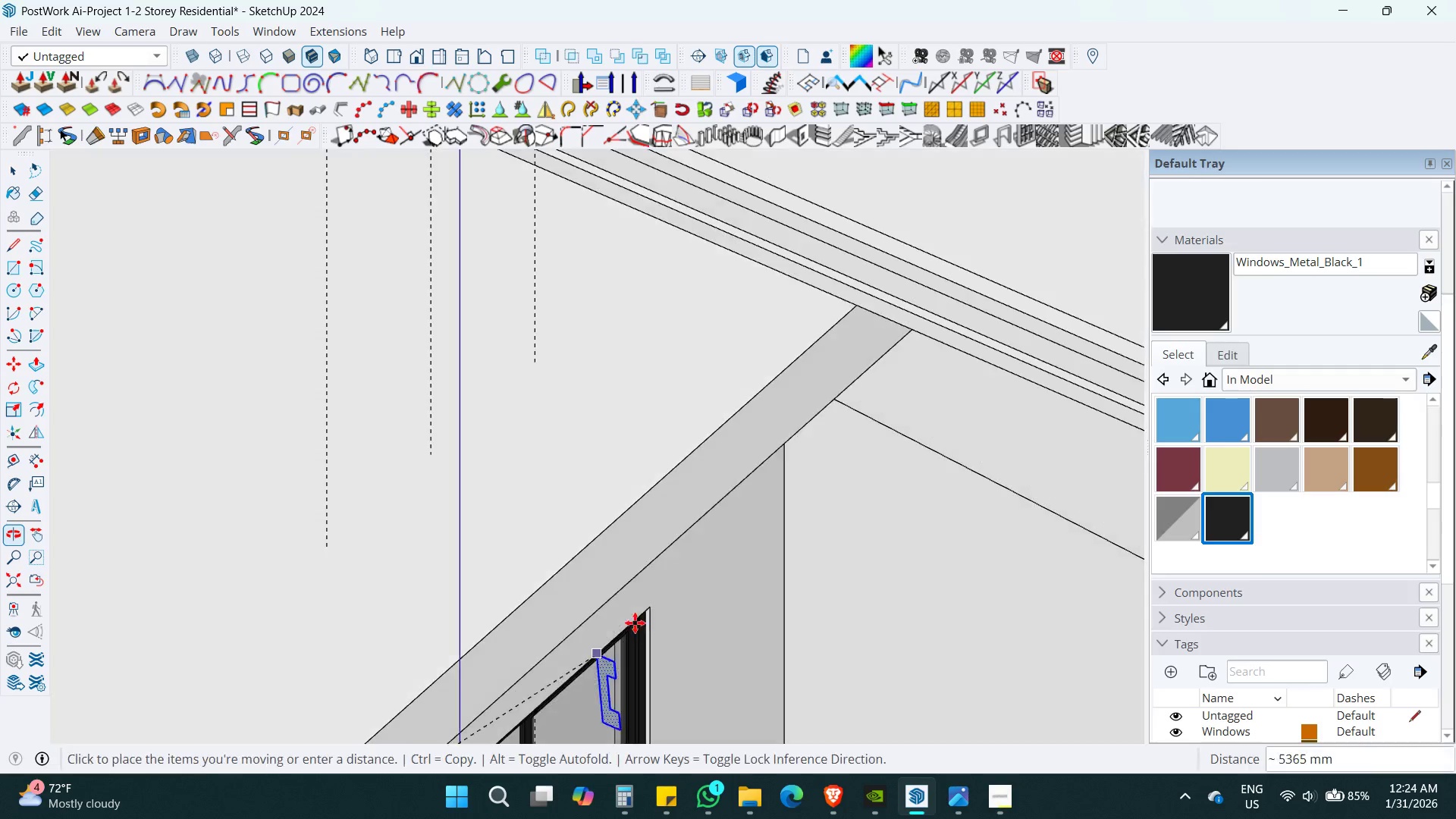 
key(Shift+ShiftLeft)
 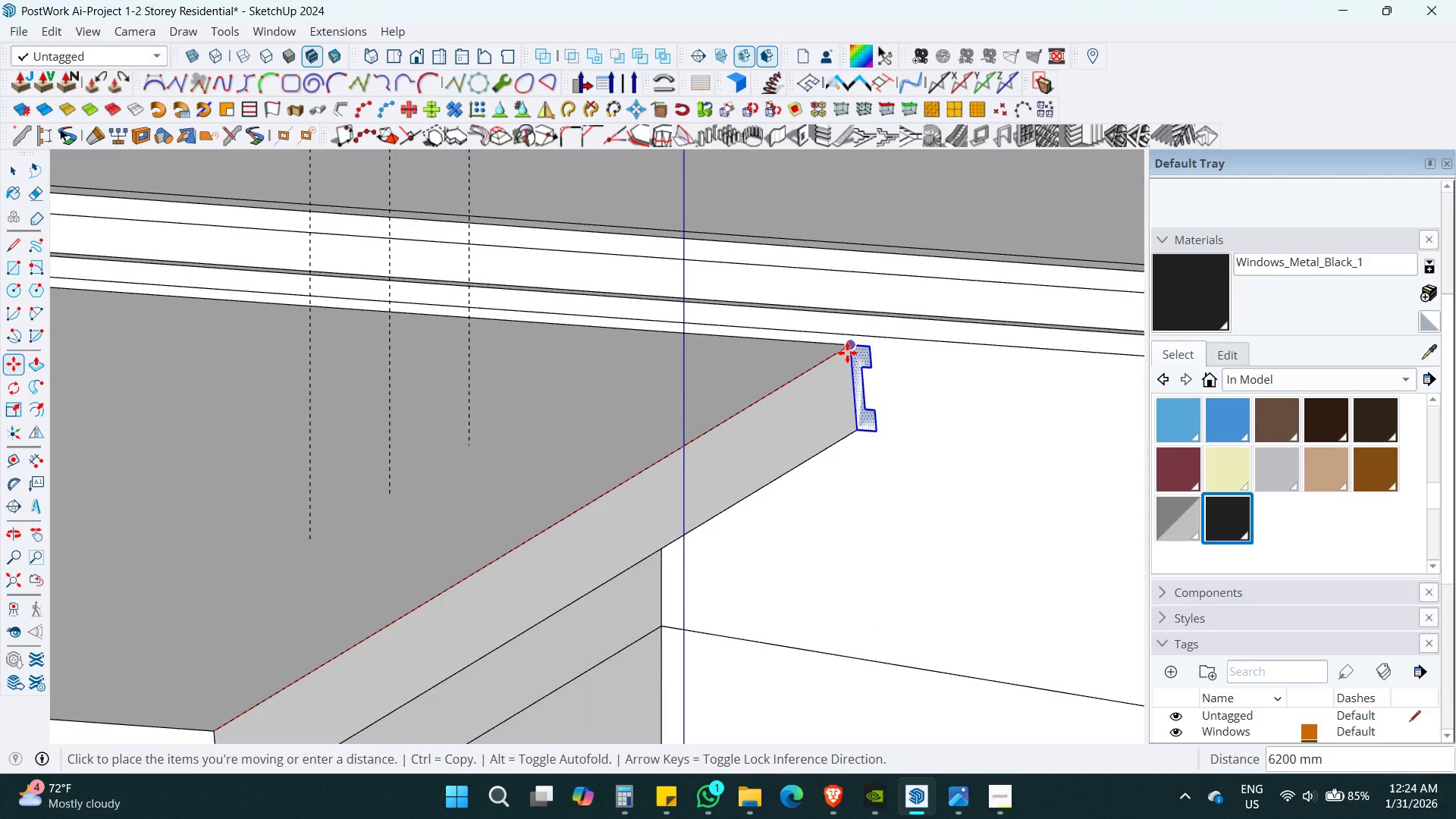 
key(Space)
 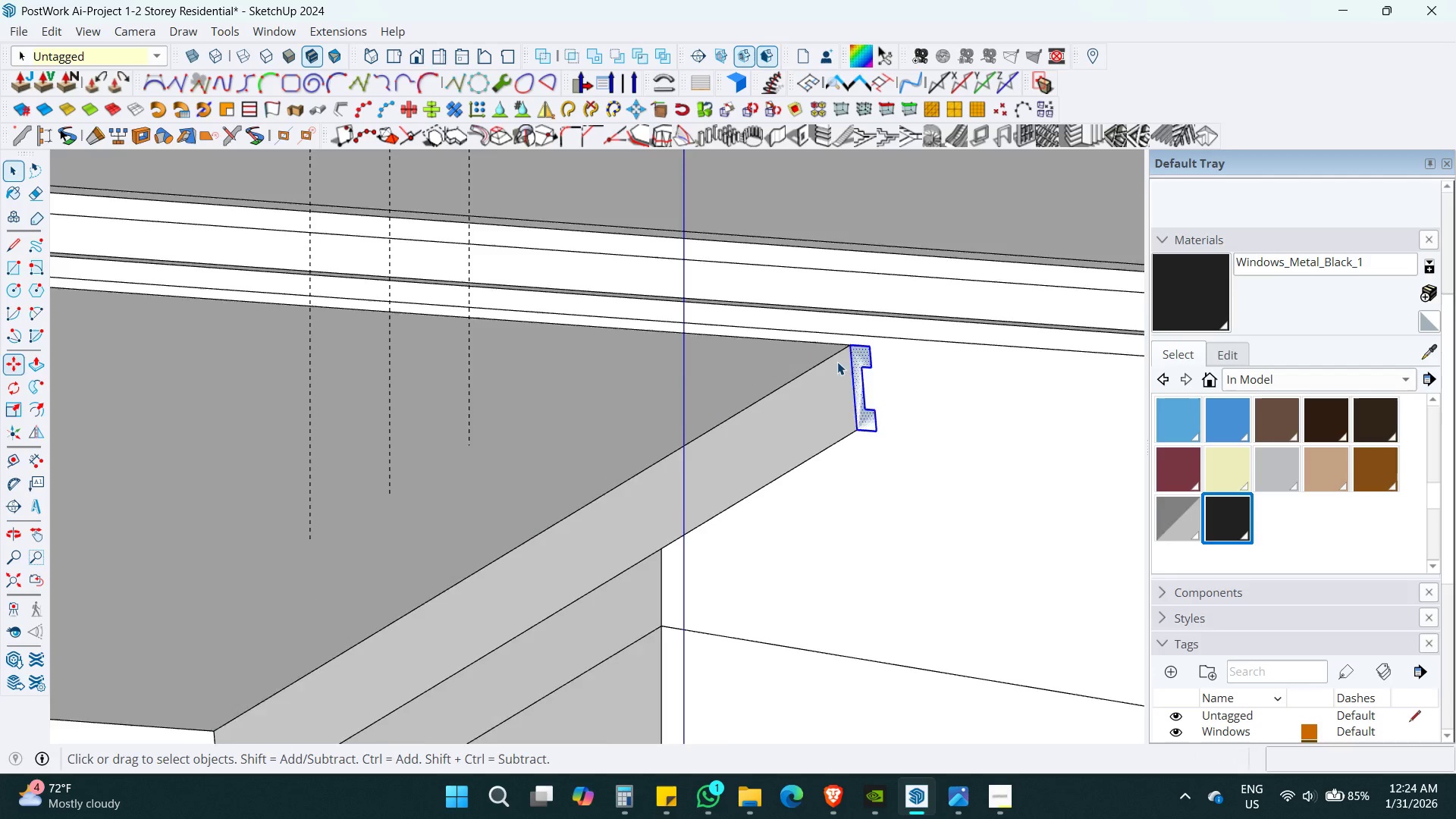 
scroll: coordinate [836, 363], scroll_direction: down, amount: 5.0
 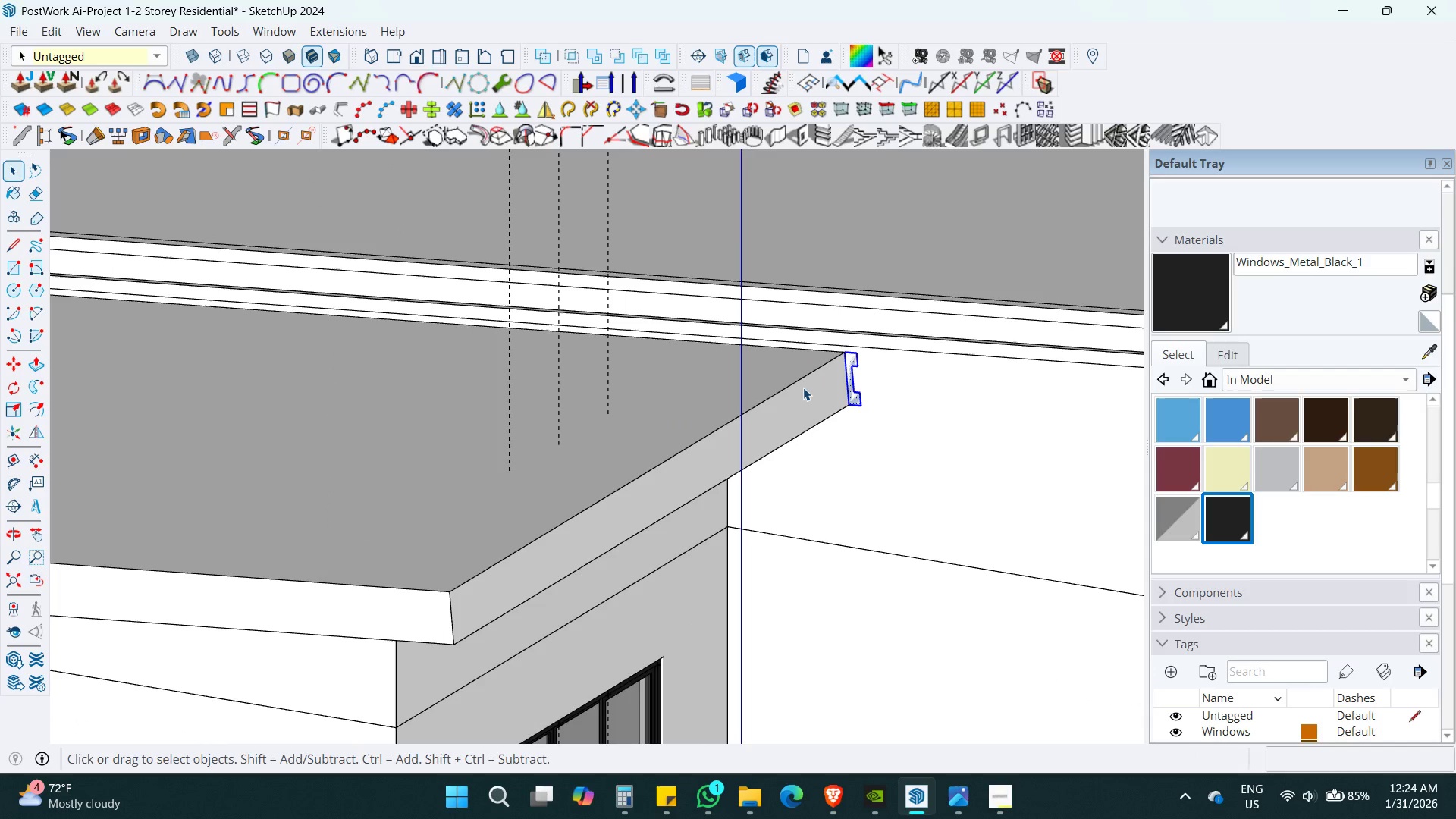 
key(Alt+V)
 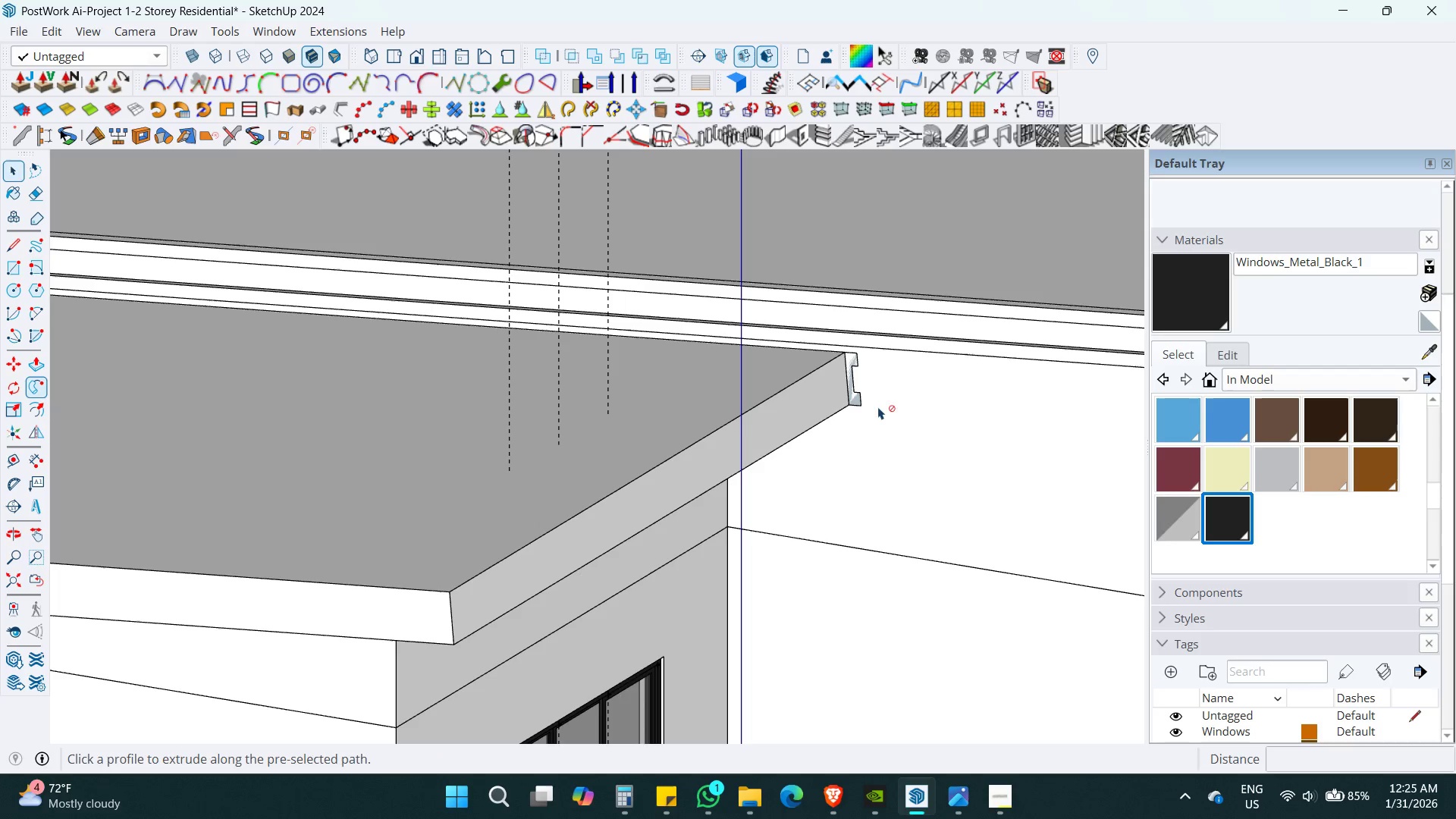 
left_click([851, 357])
 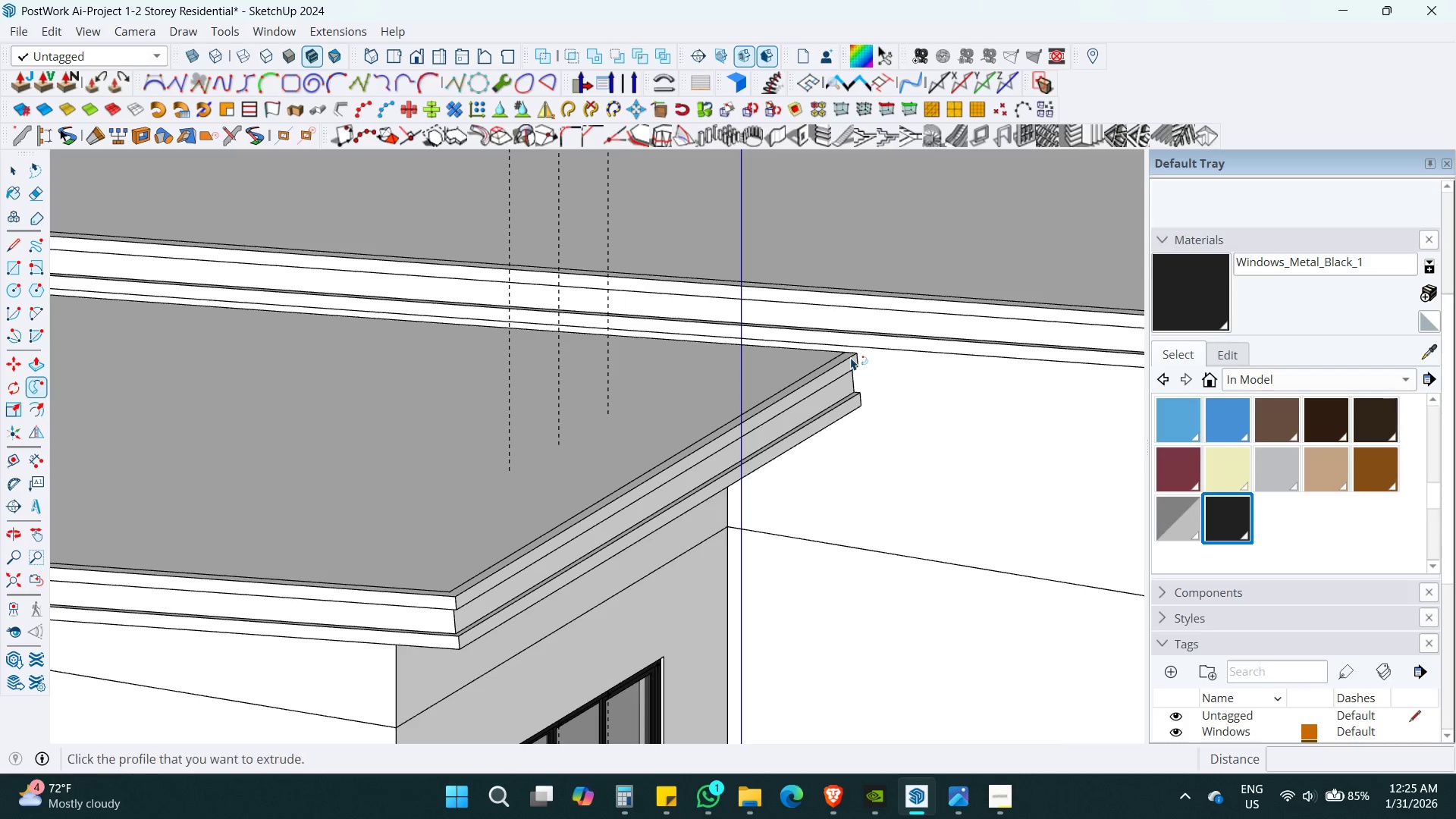 
key(Space)
 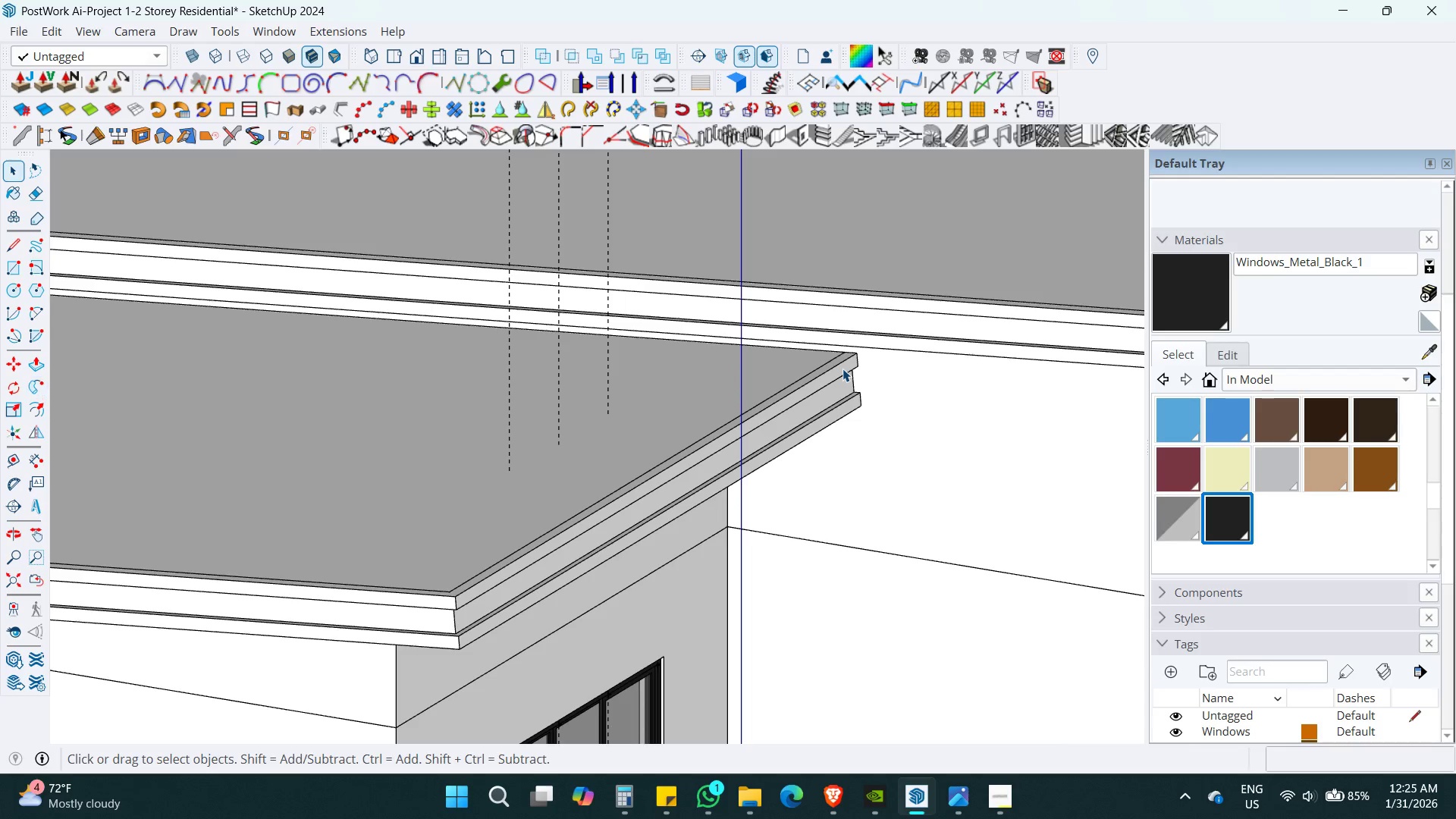 
double_click([843, 369])
 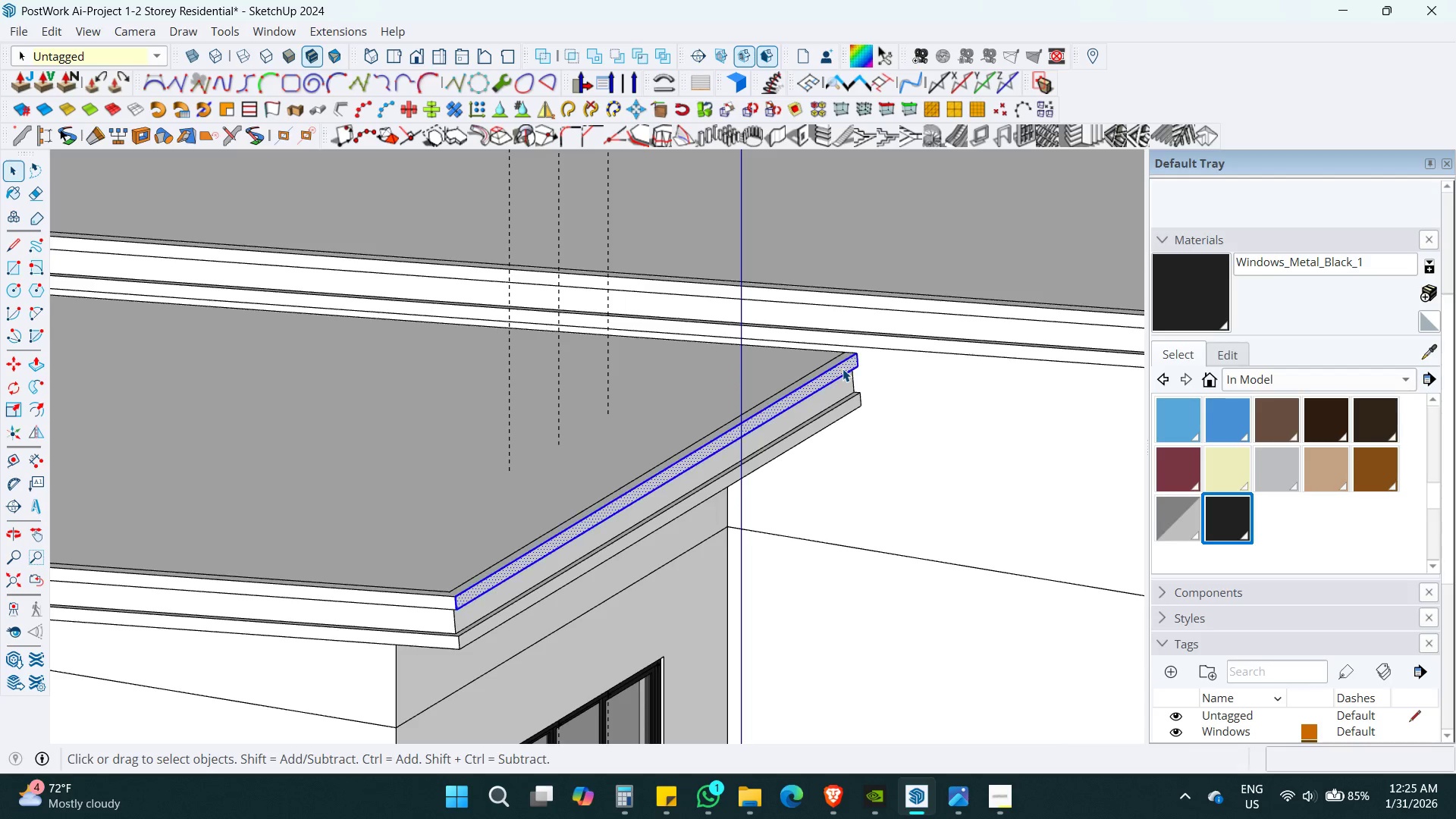 
triple_click([843, 369])
 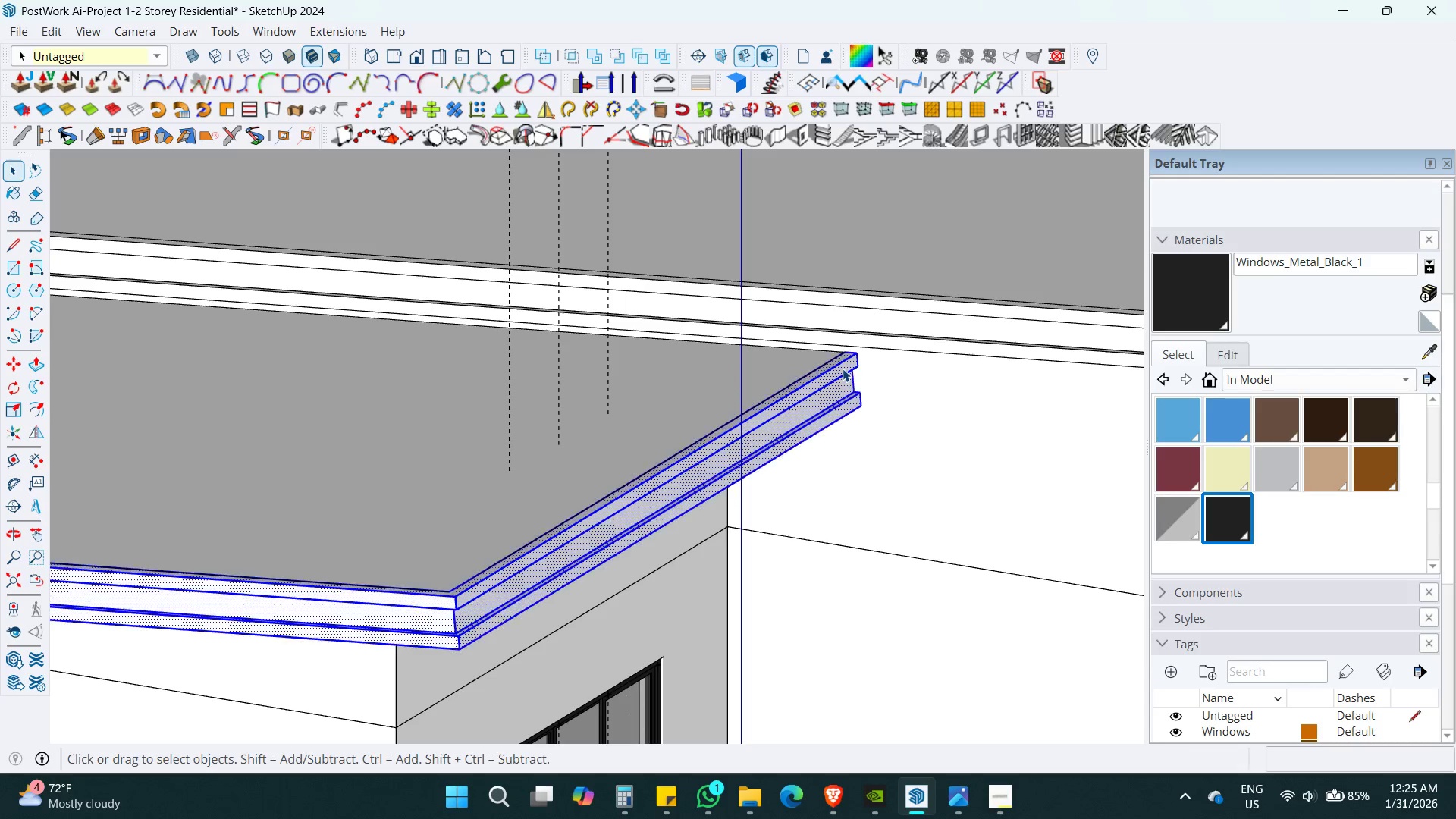 
triple_click([843, 369])
 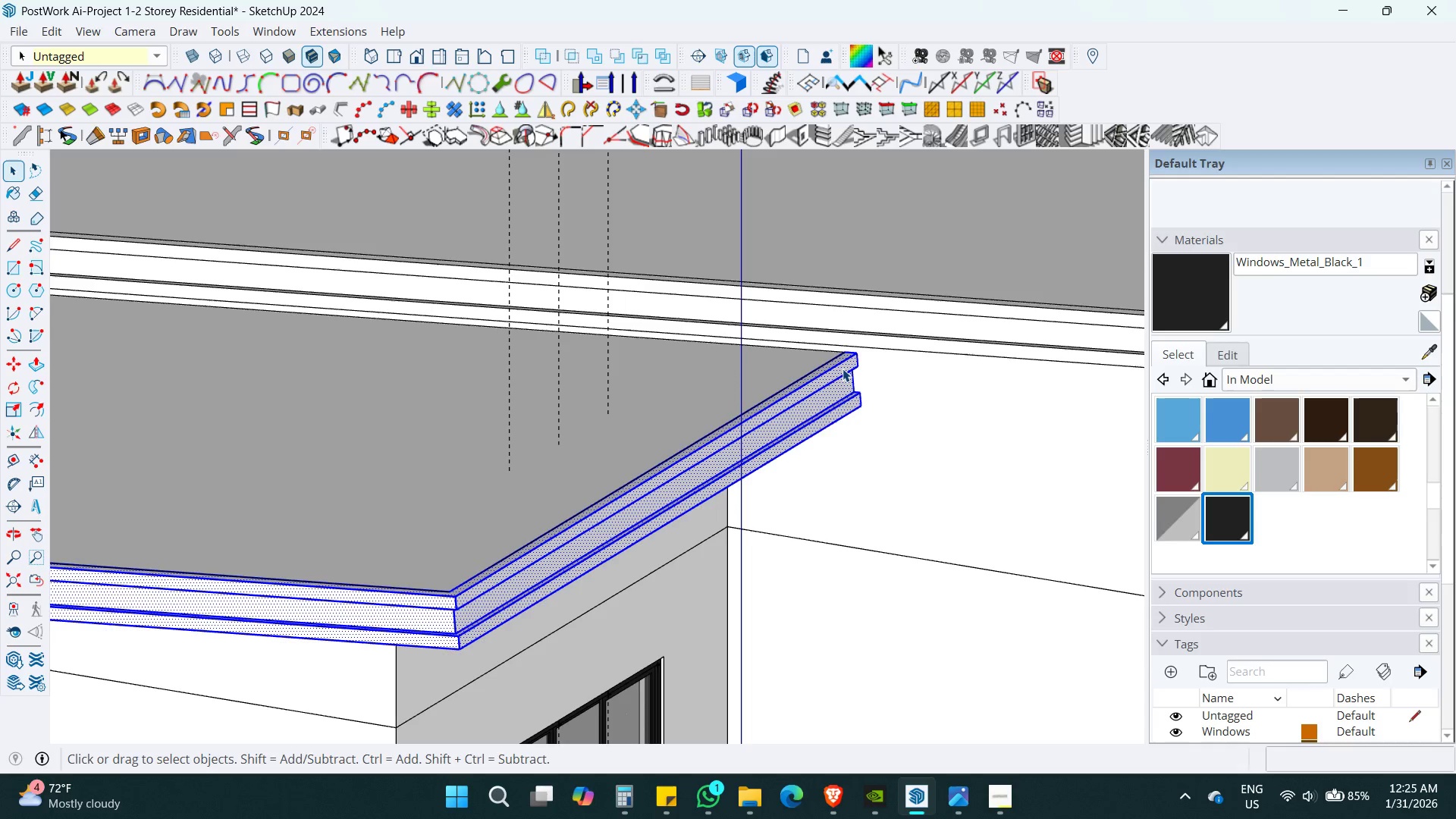 
key(Control+G)
 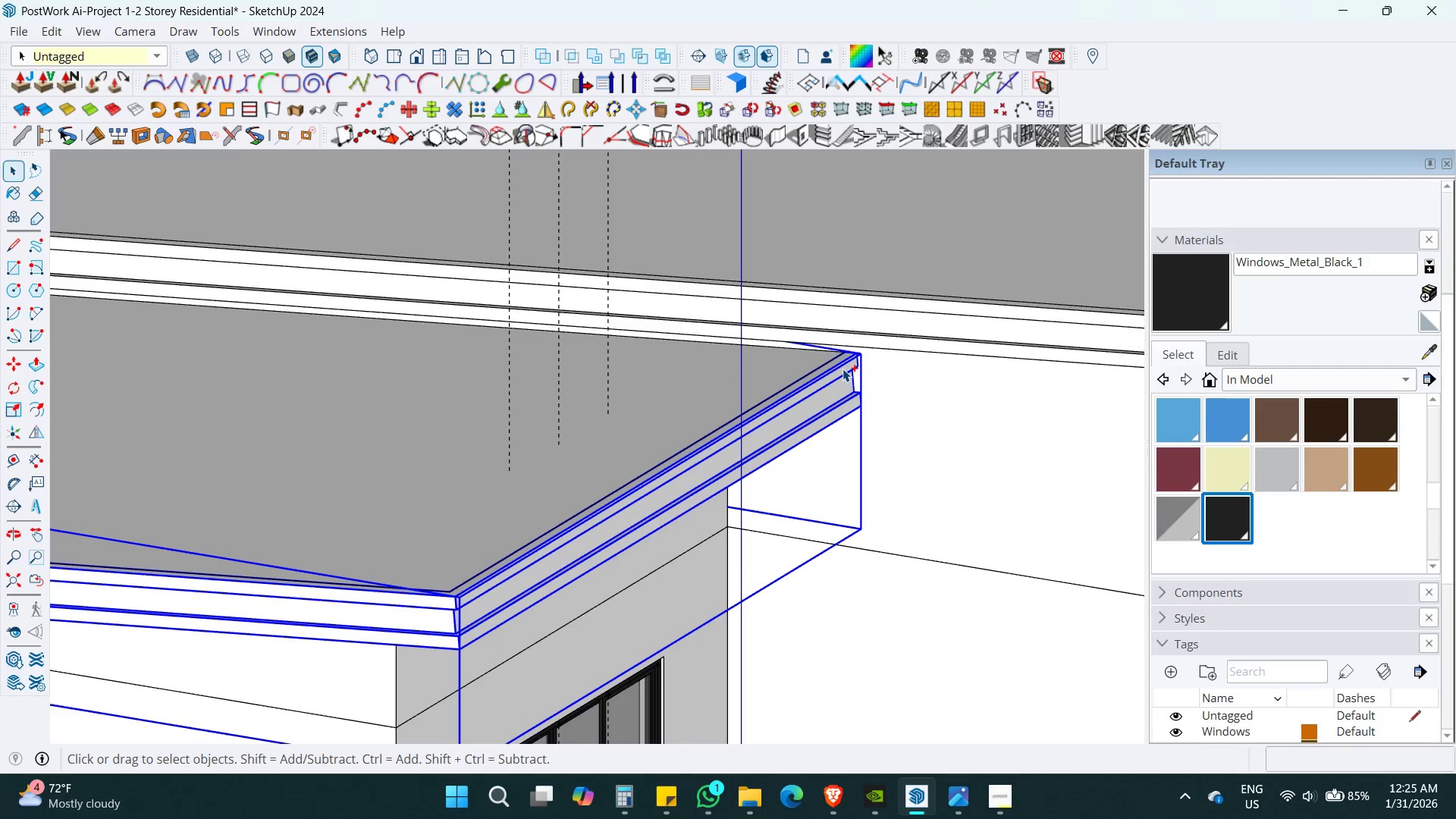 
hold_key(key=ShiftLeft, duration=0.5)
 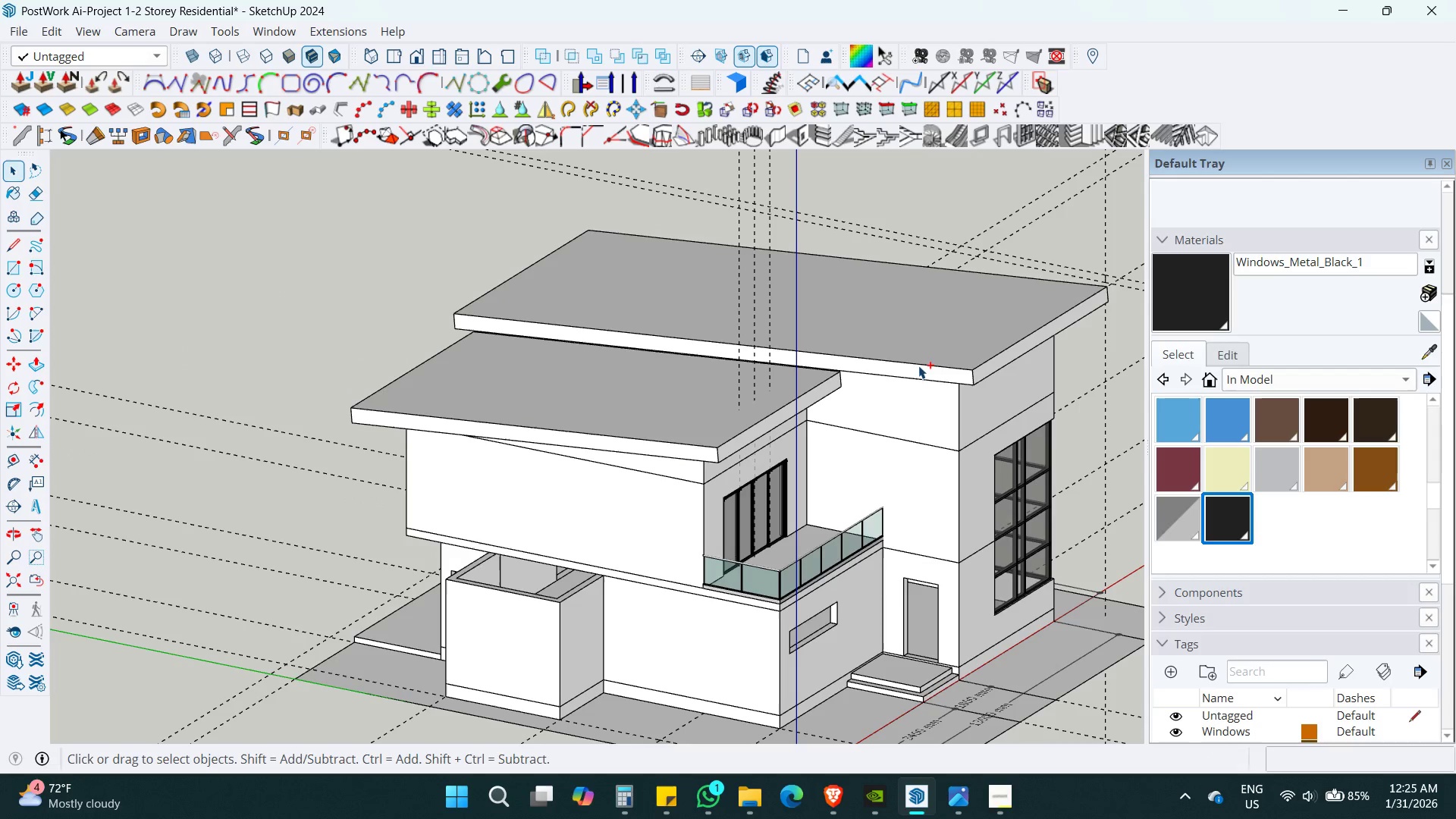 
scroll: coordinate [843, 369], scroll_direction: down, amount: 13.0
 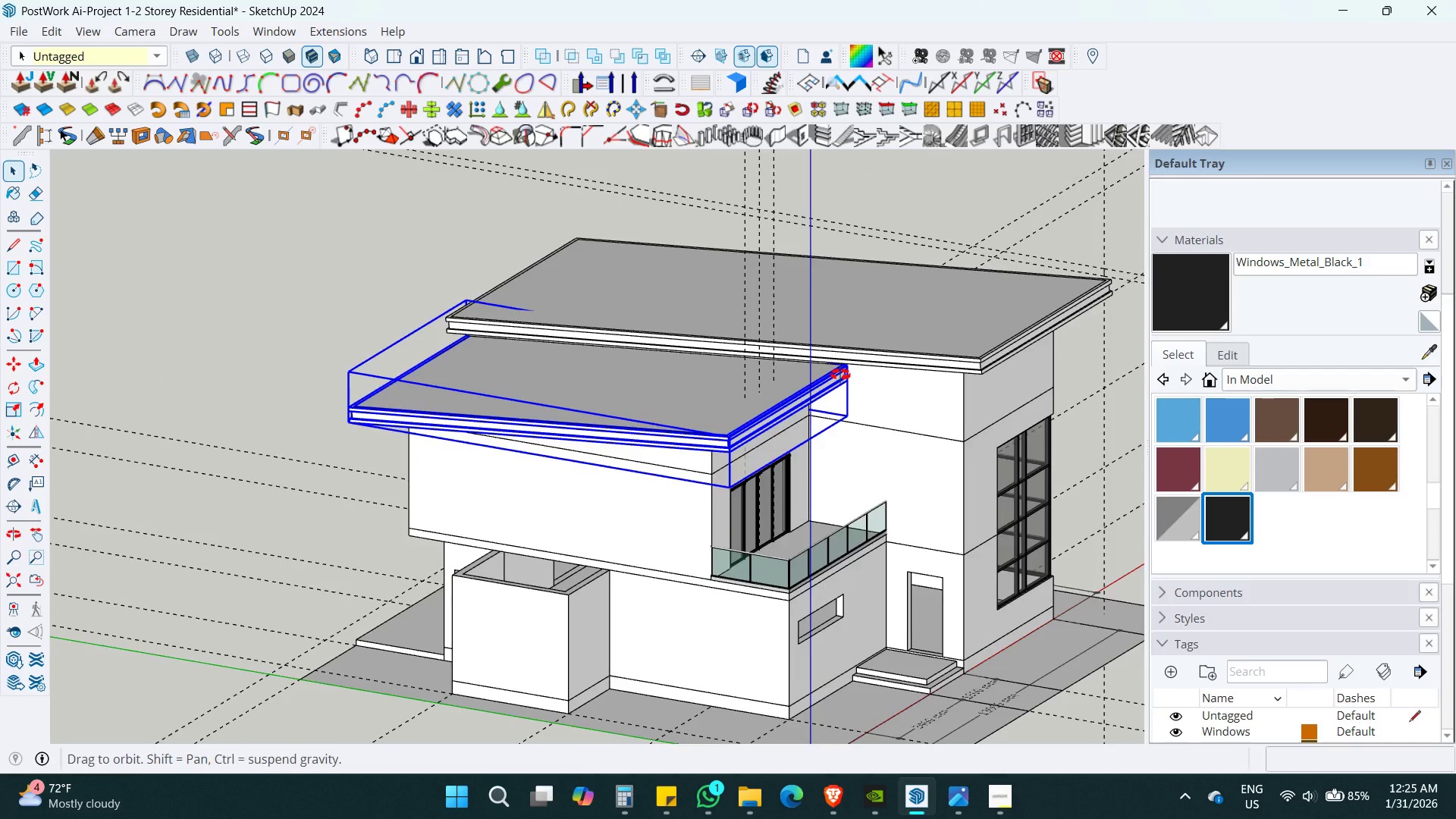 
left_click([915, 375])
 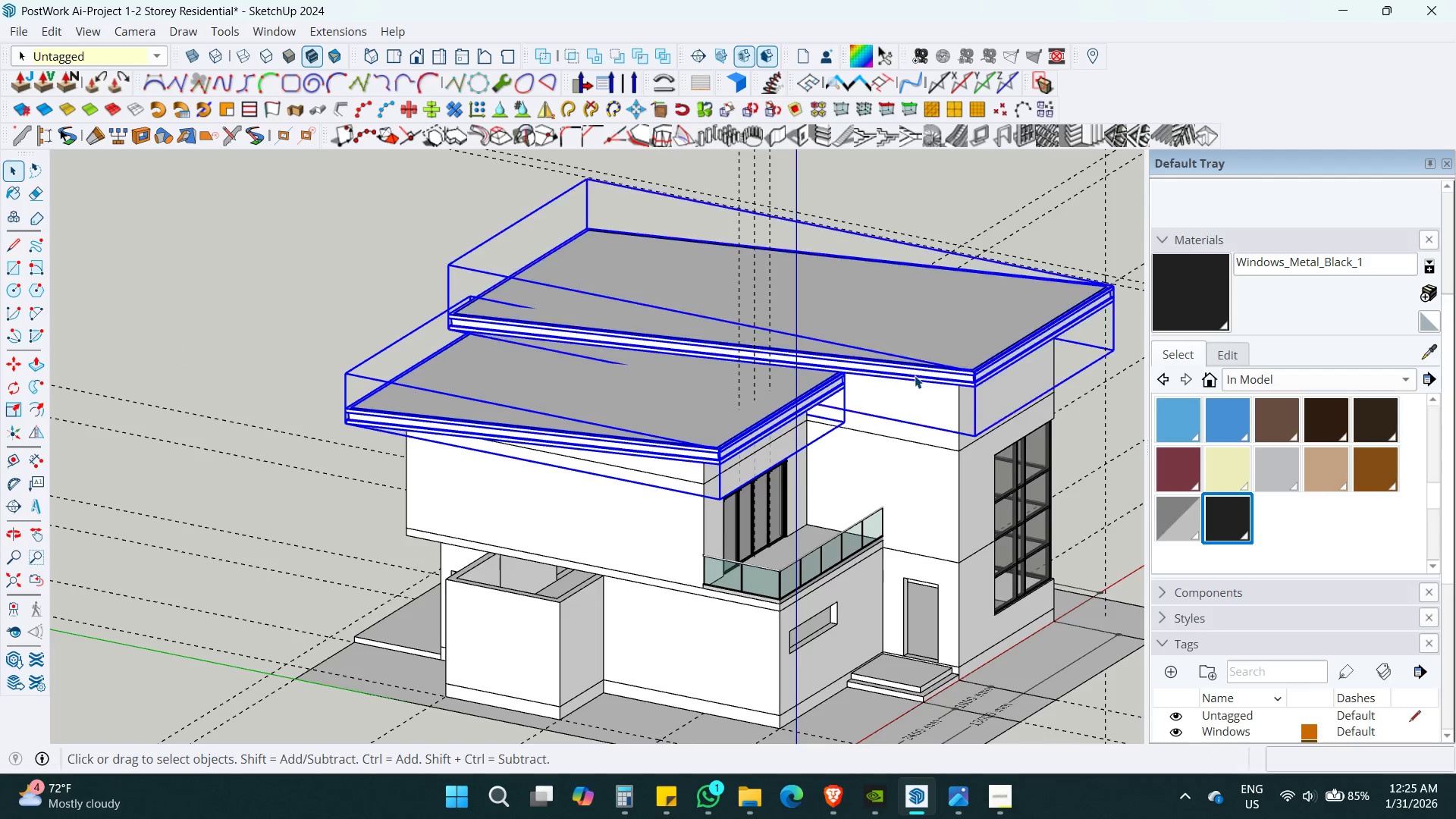 
key(Control+X)
 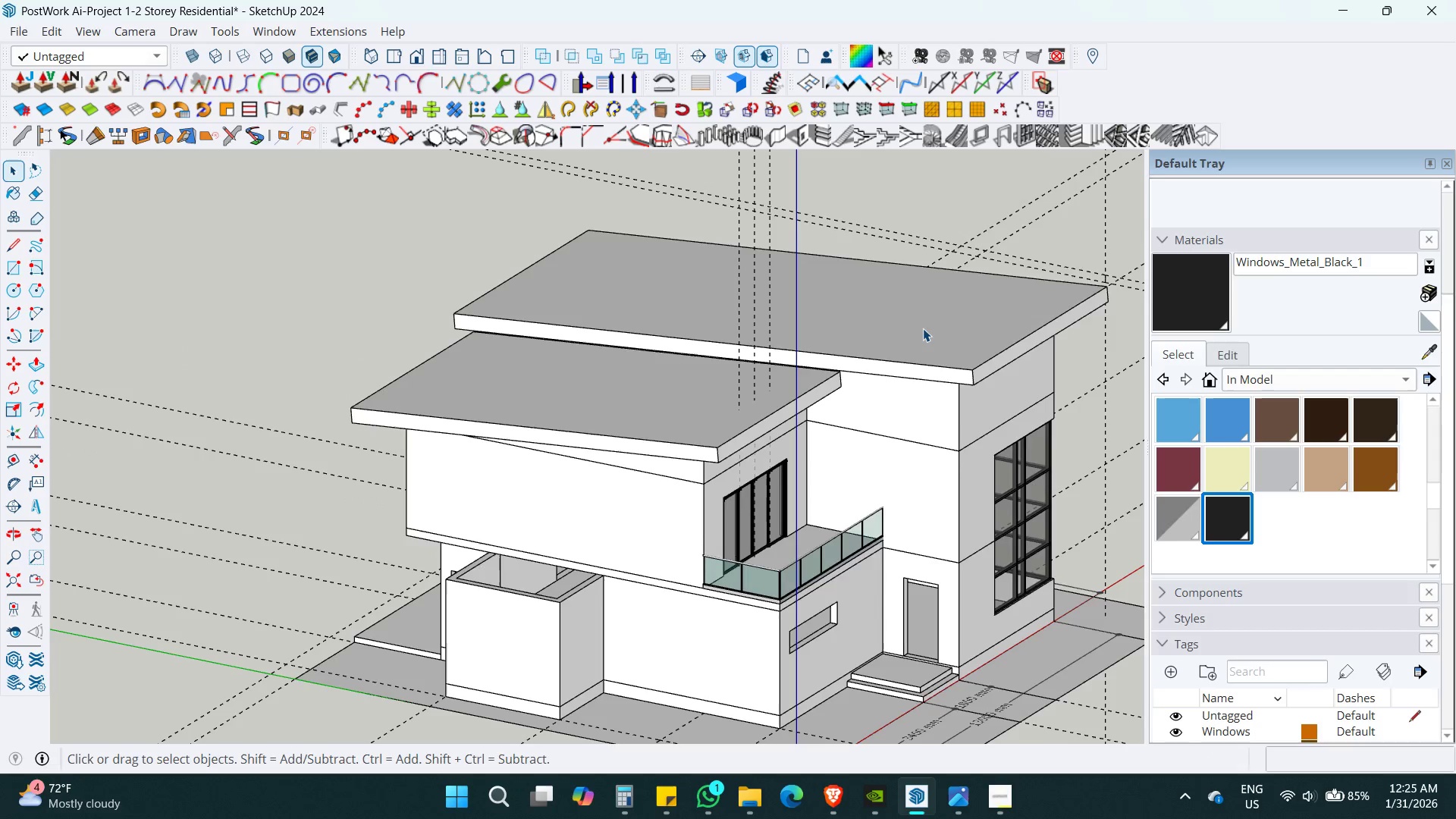 
double_click([923, 328])
 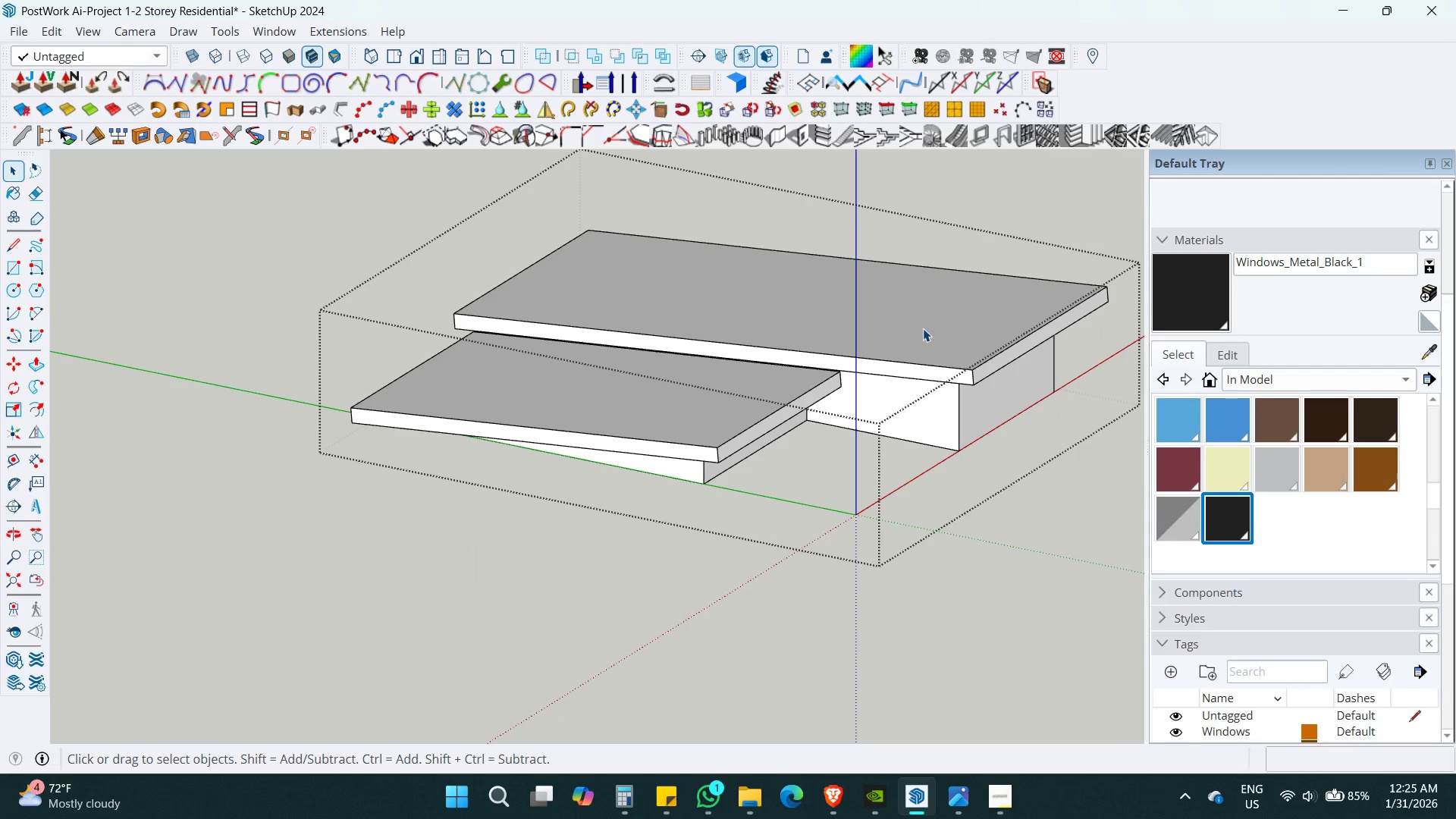 
key(Alt+AltLeft)
 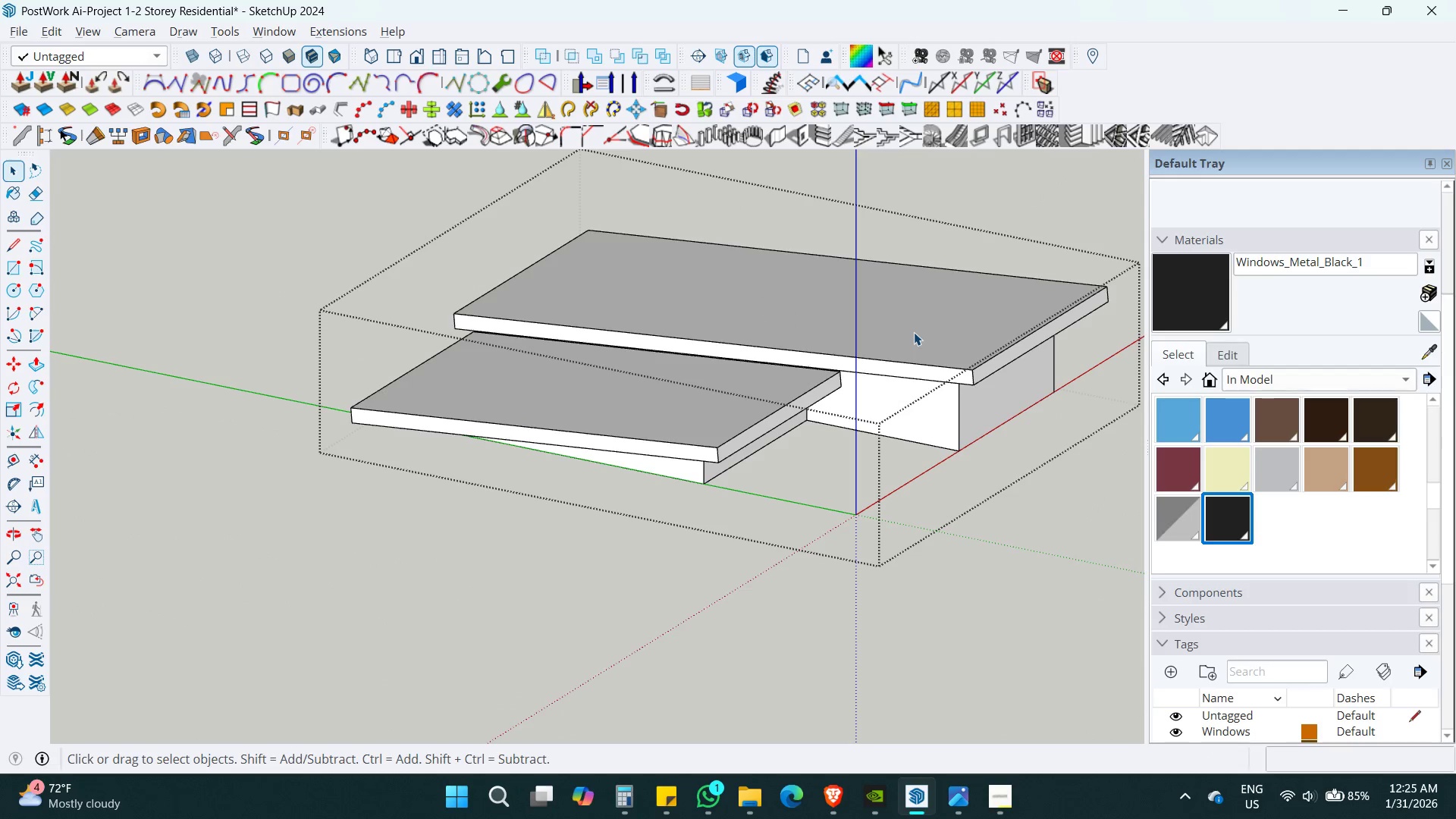 
key(Alt+V)
 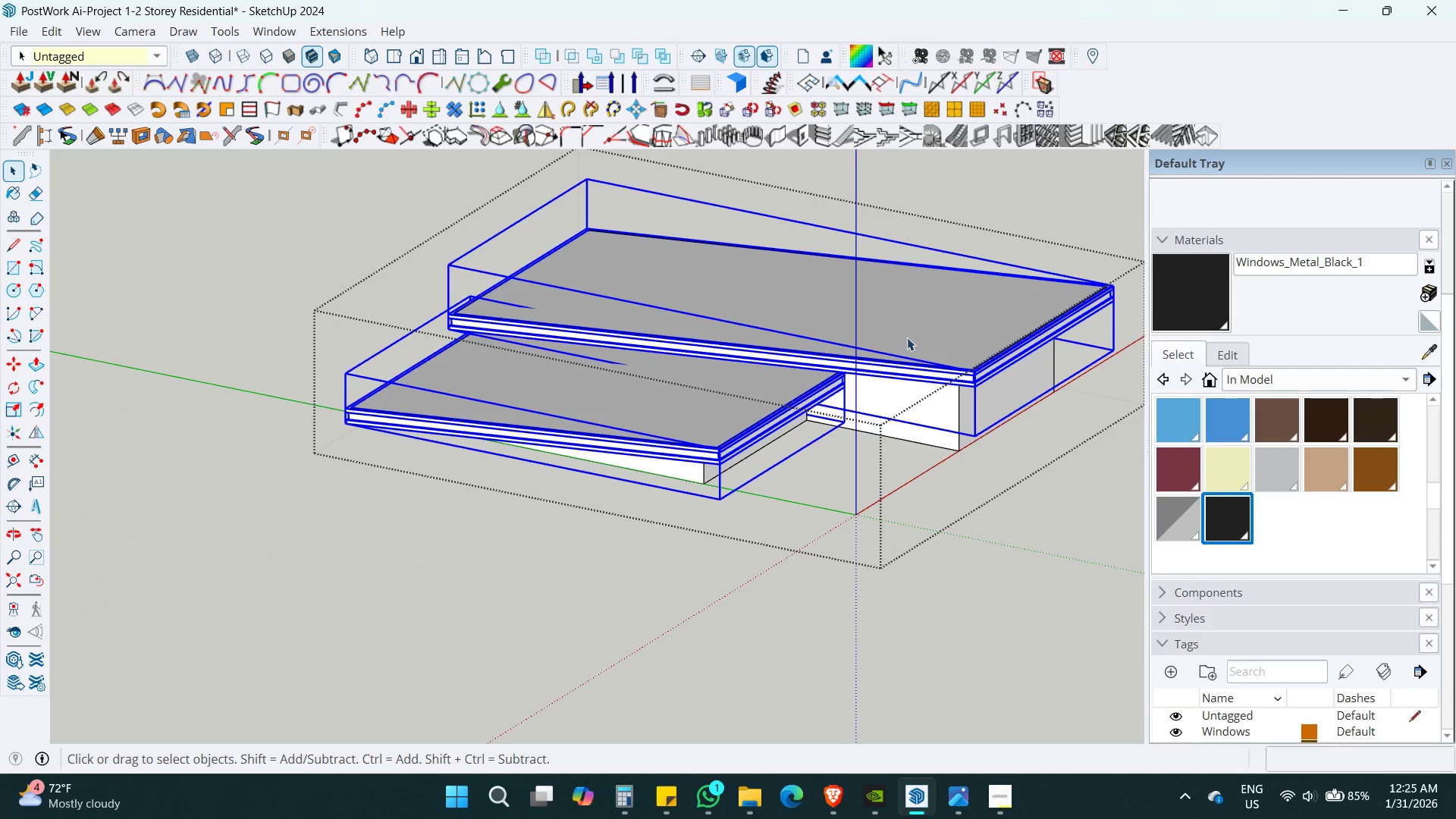 
key(Control+ControlLeft)
 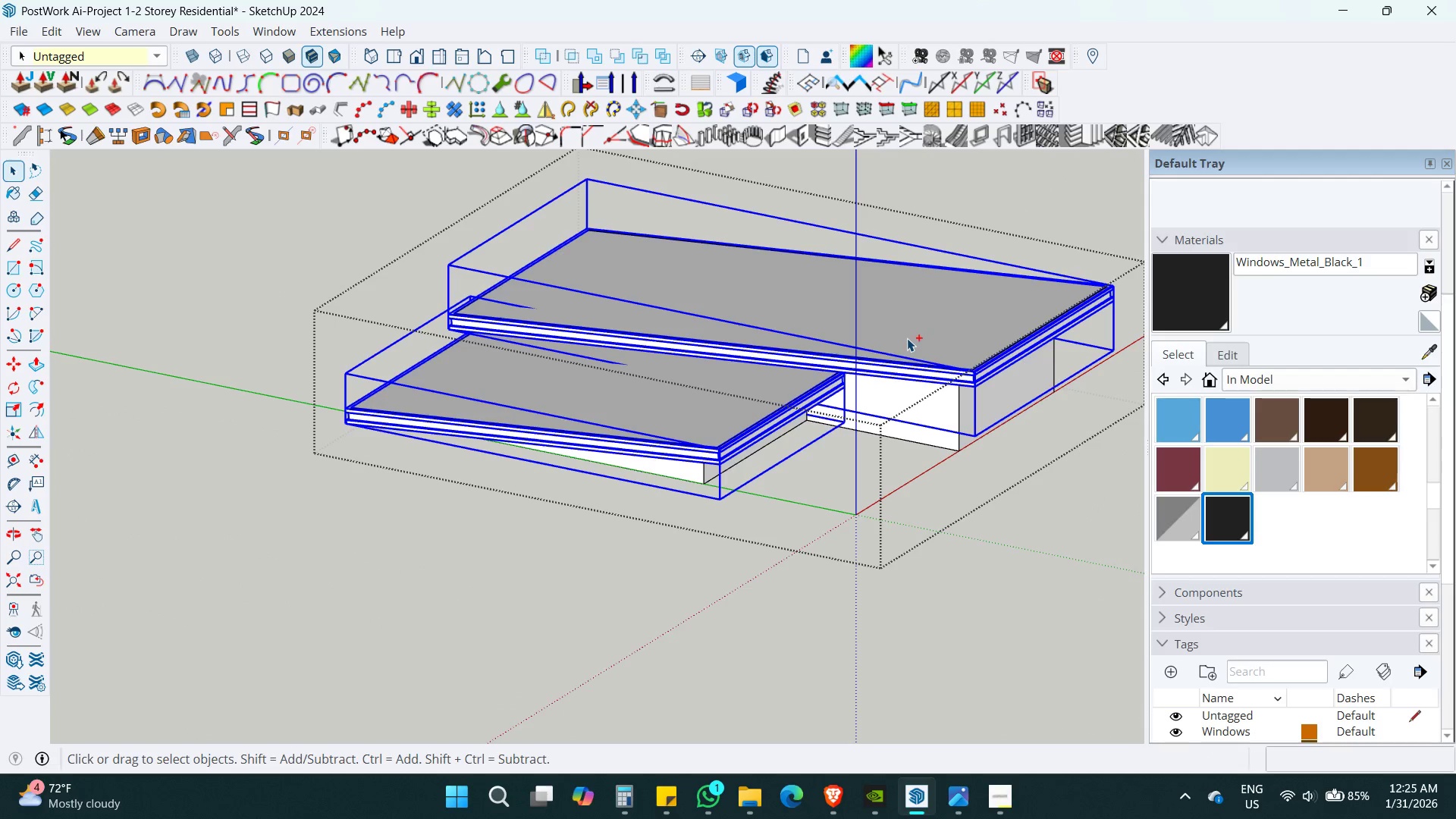 
key(Control+A)
 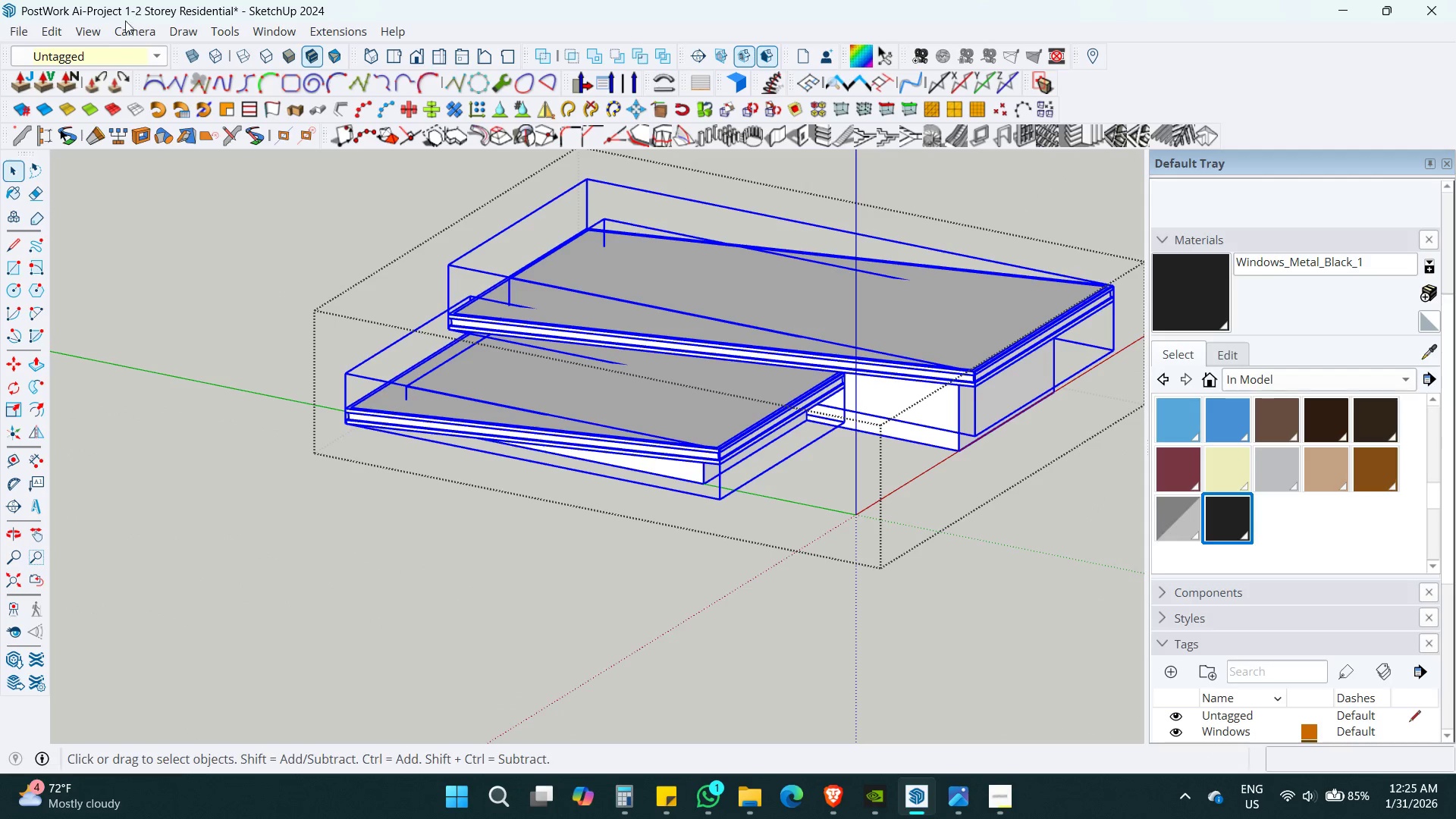 
left_click([105, 50])
 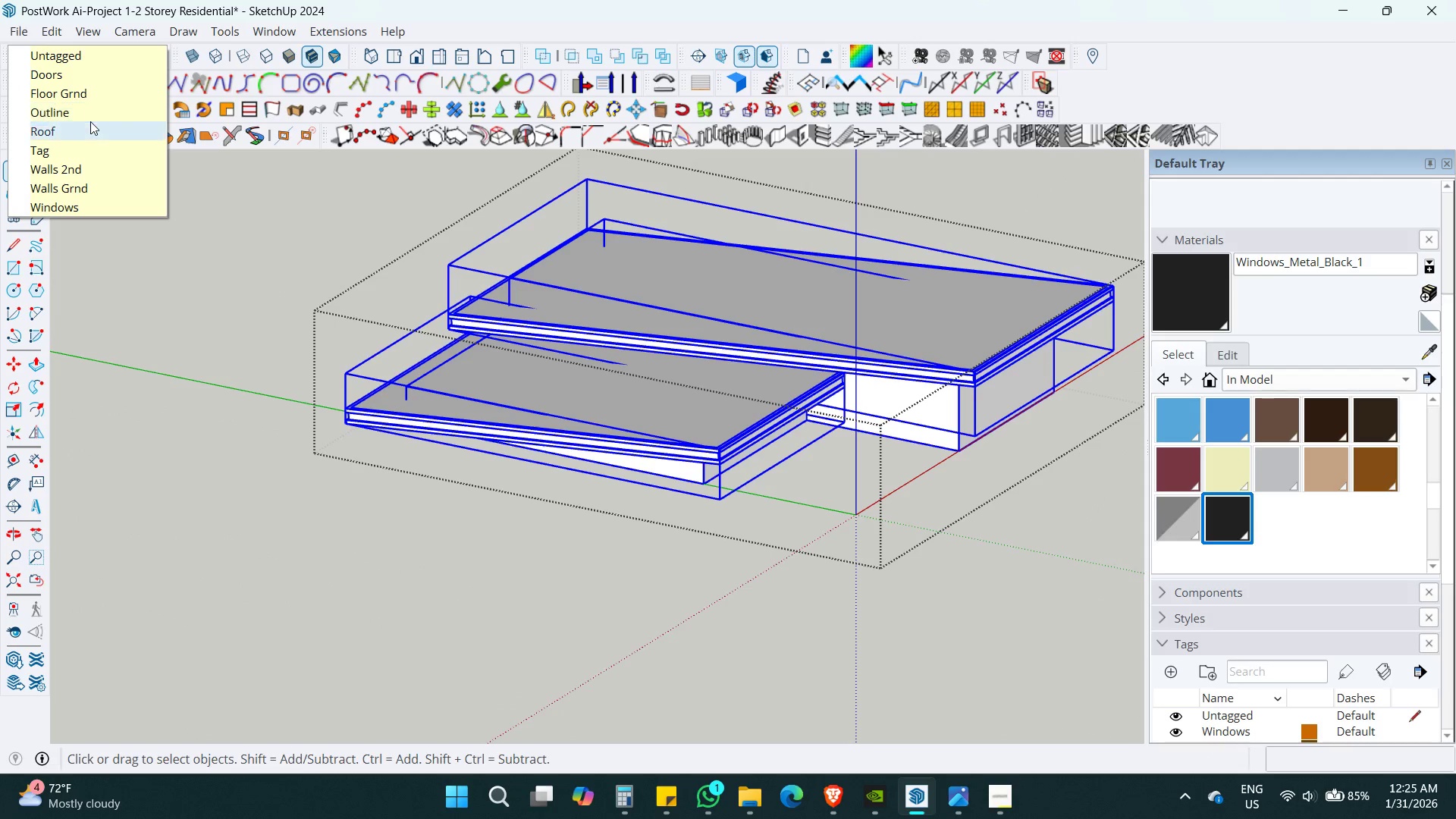 
double_click([496, 313])
 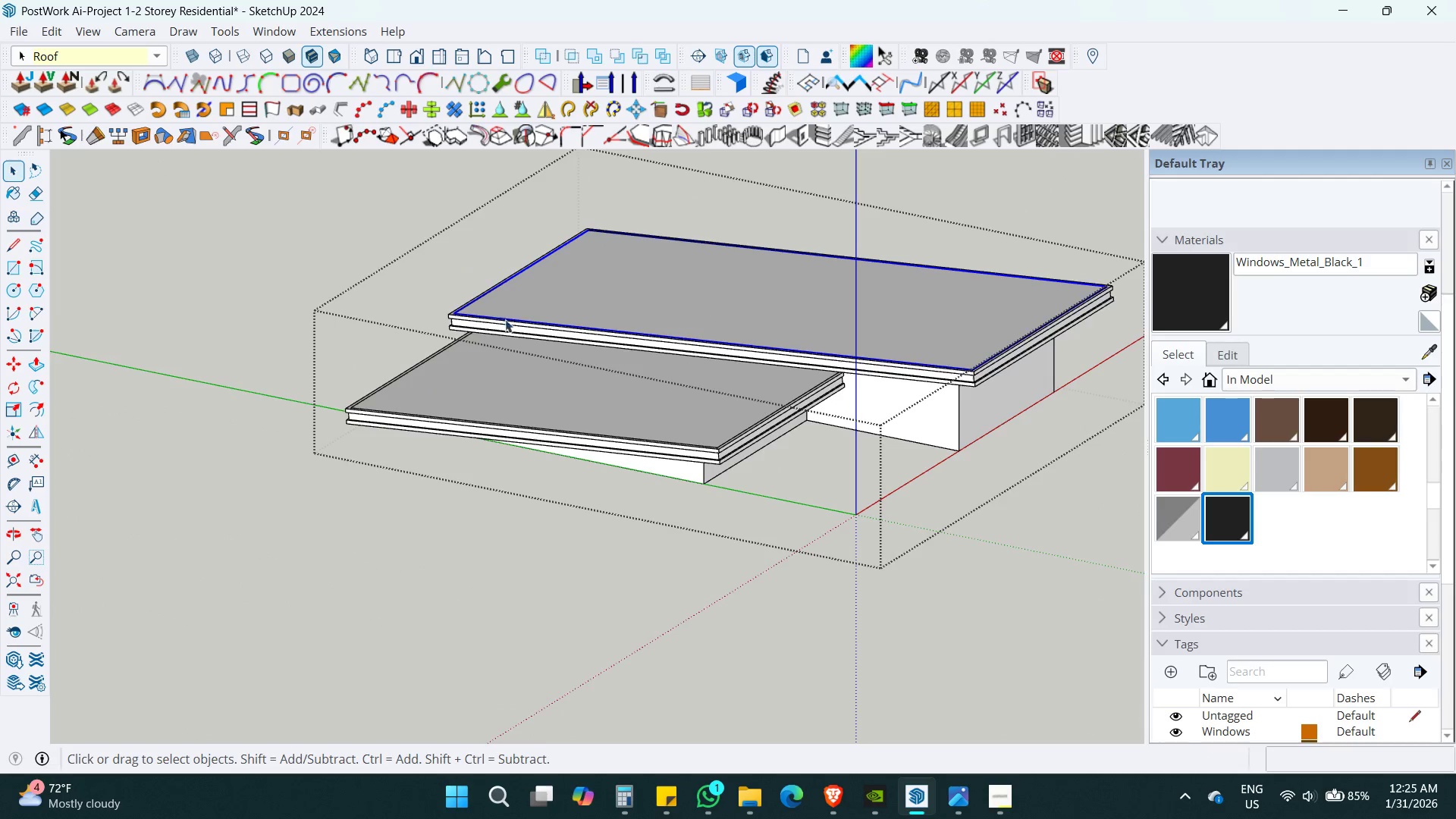 
key(Space)
 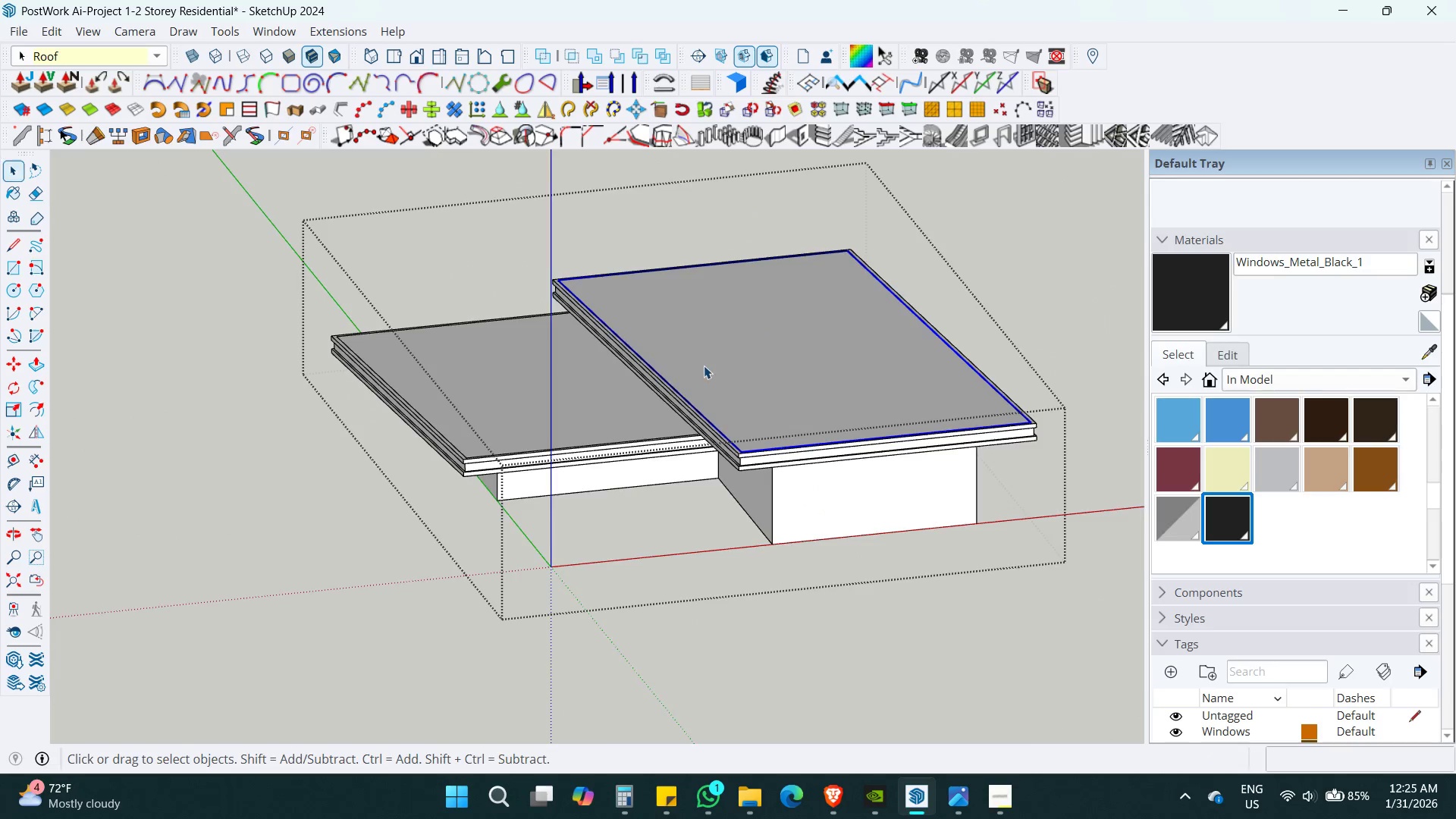 
key(Escape)
 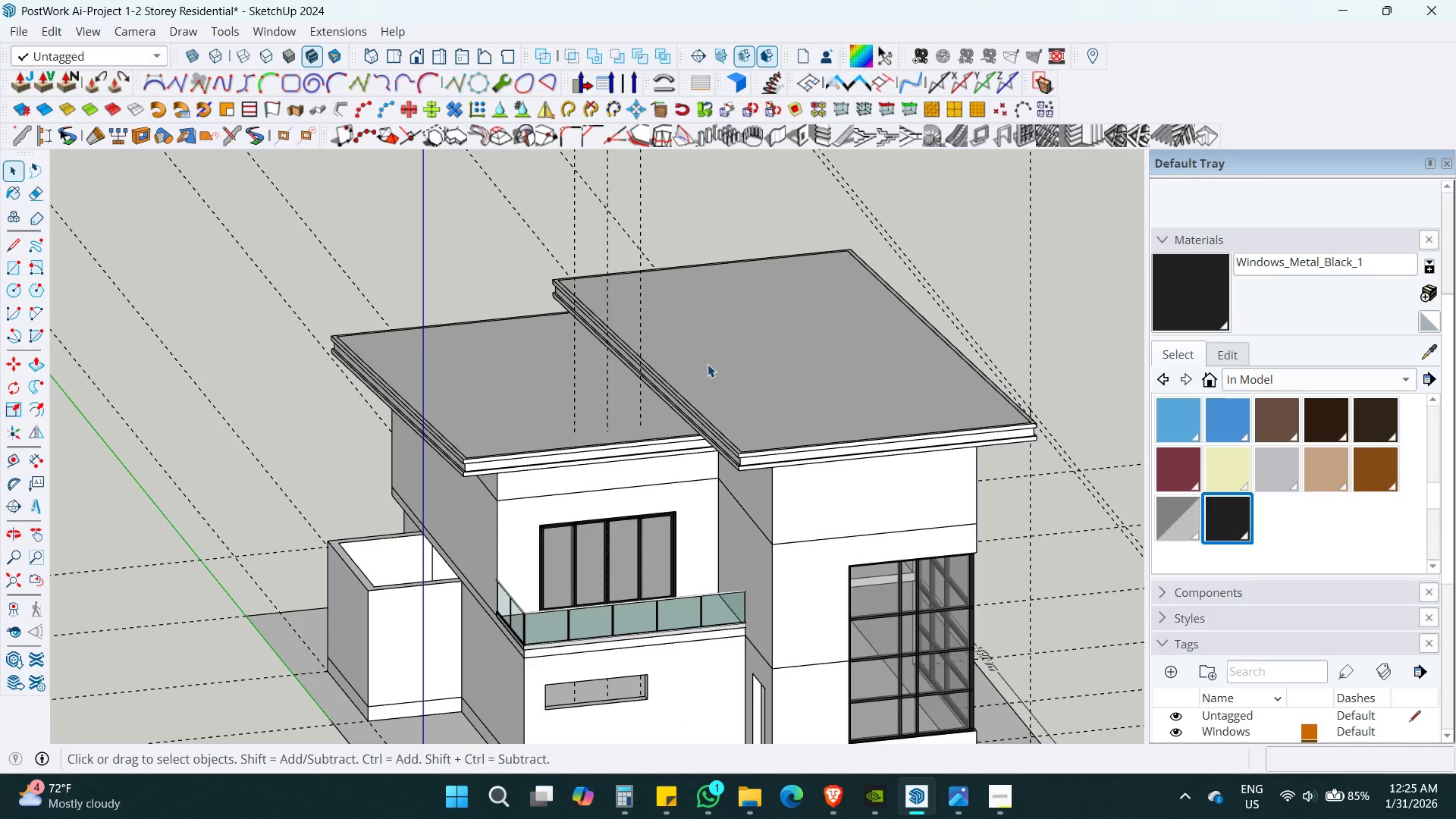 
scroll: coordinate [617, 351], scroll_direction: up, amount: 1.0
 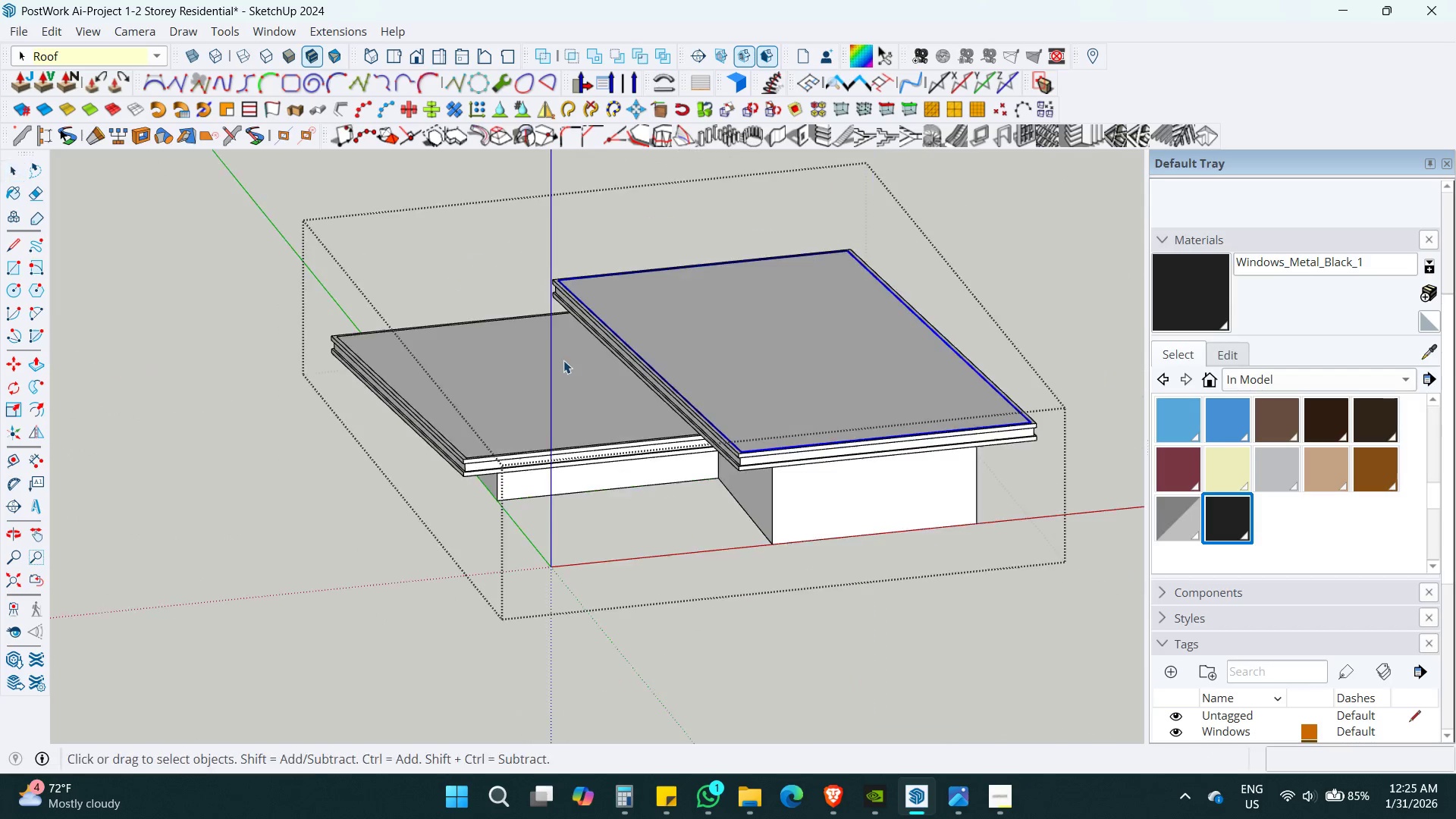 
key(Escape)
 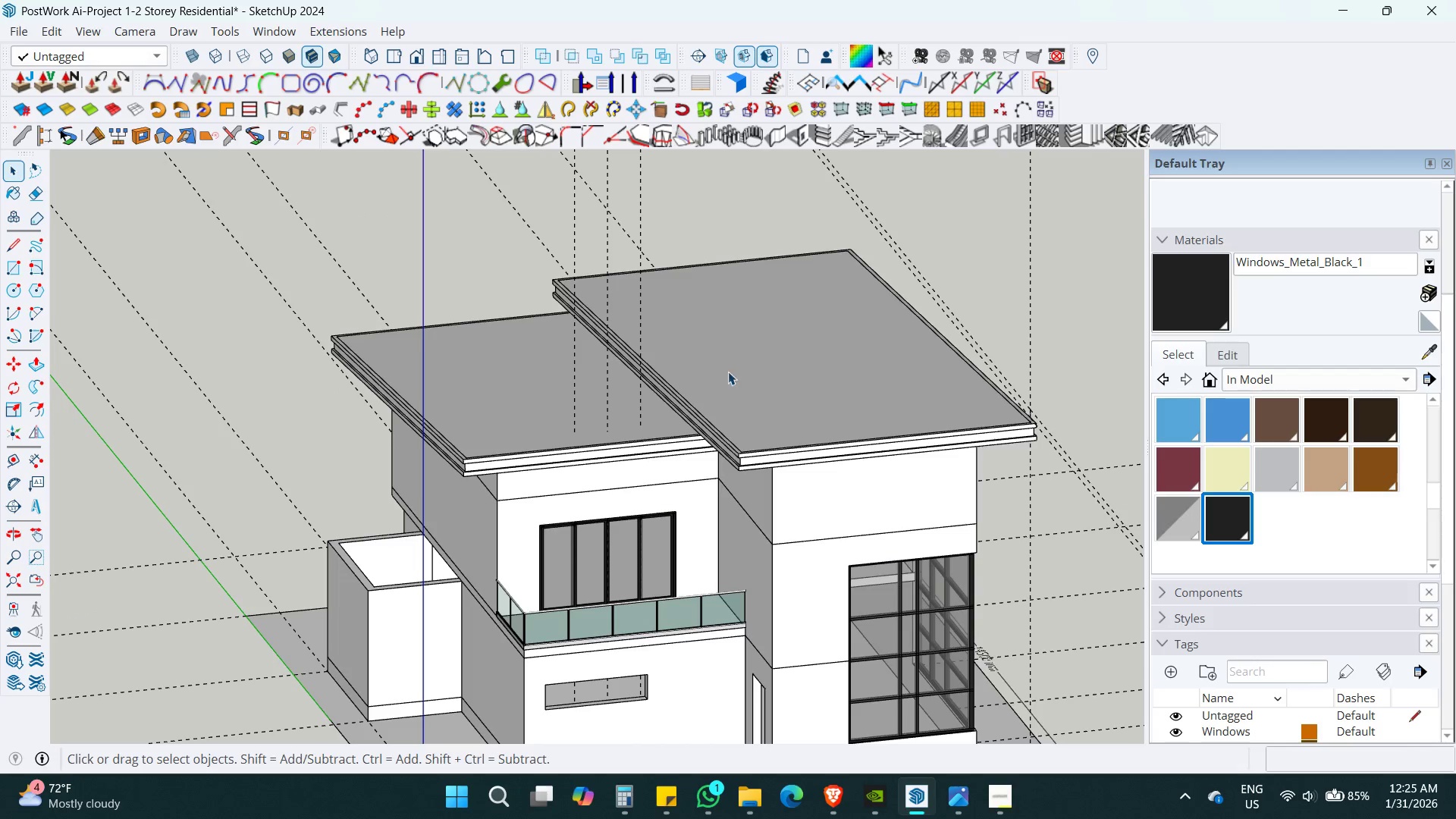 
key(Escape)
 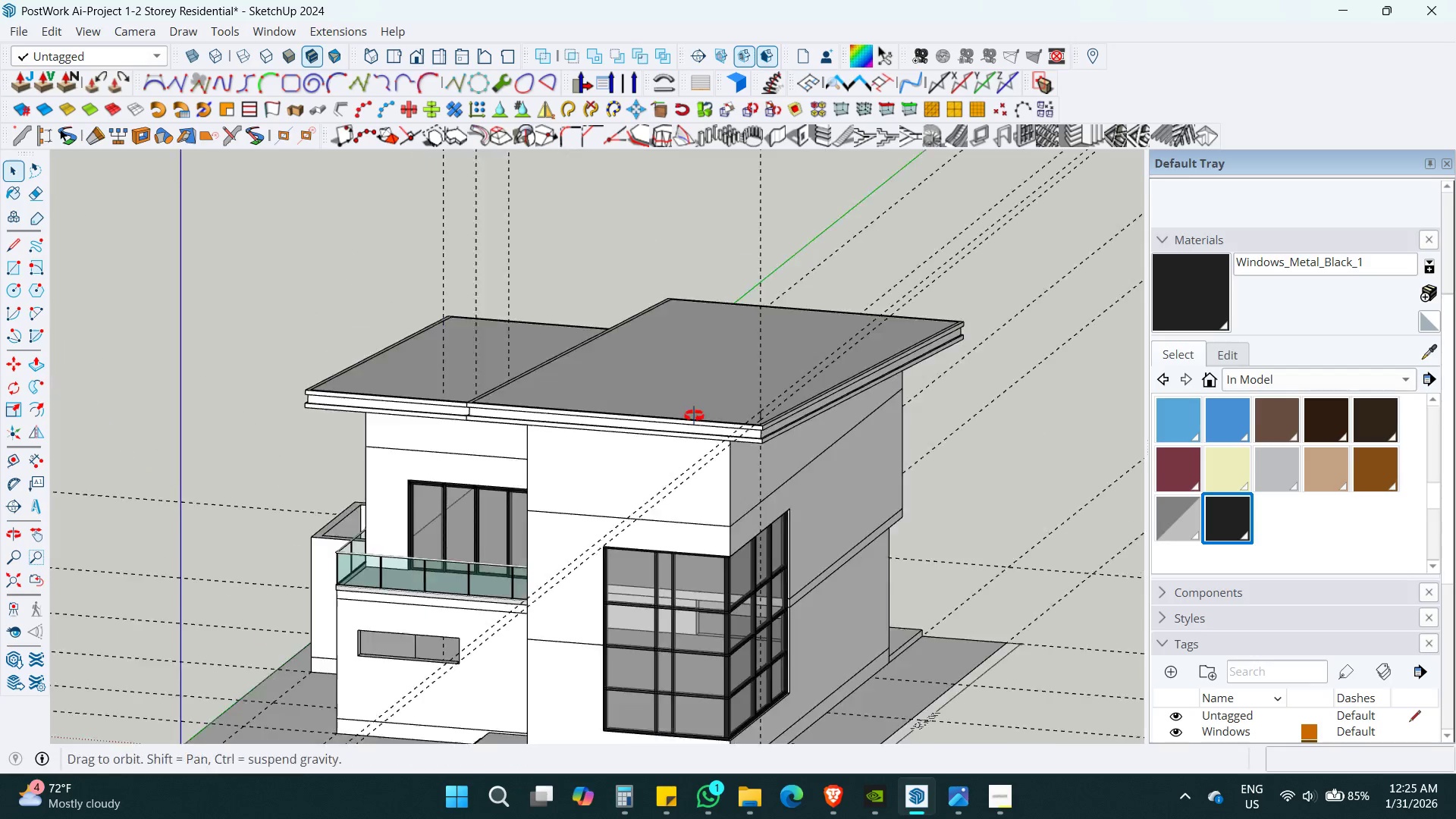 
key(Control+S)
 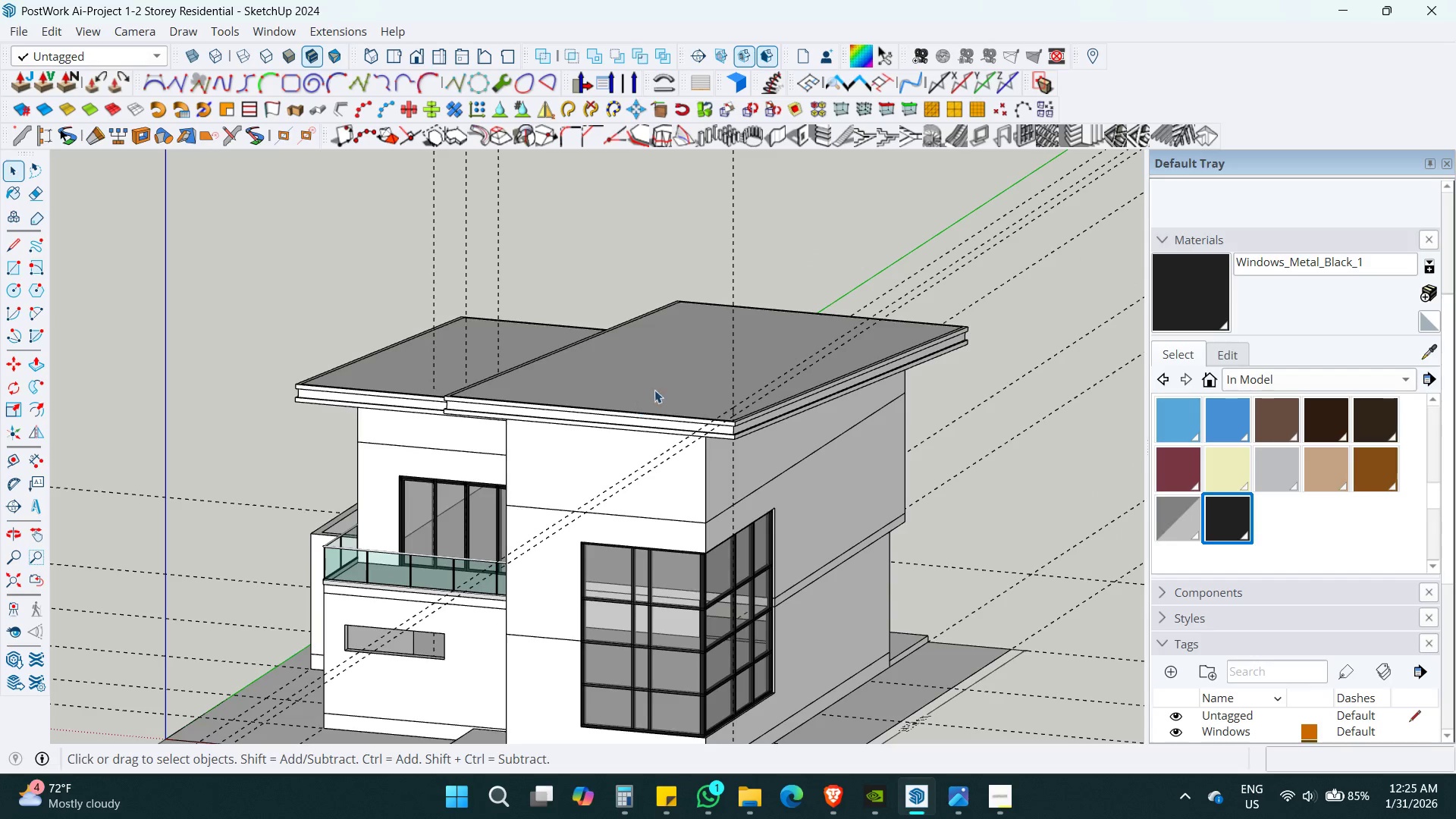 
key(Space)
 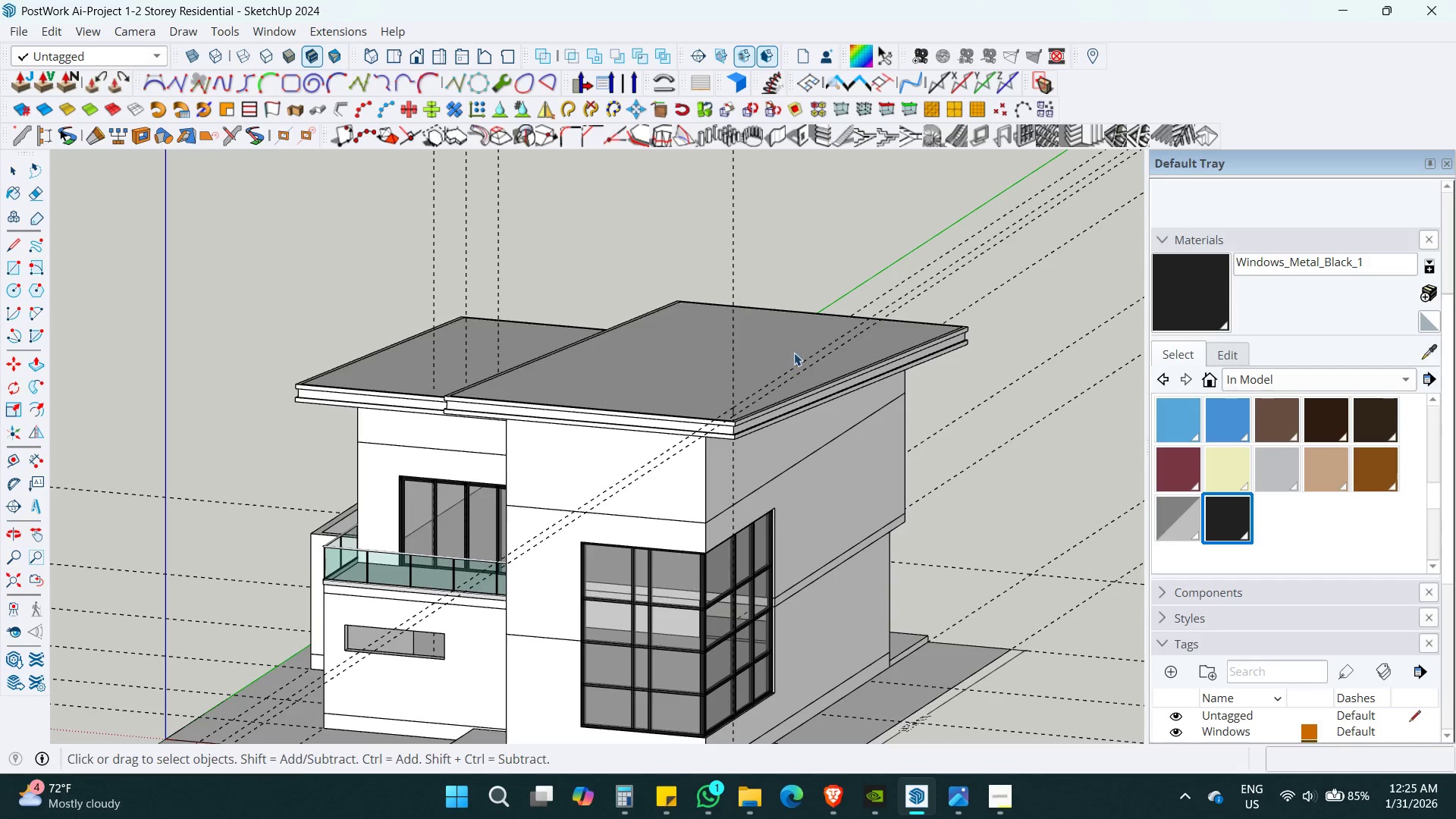 
key(Shift+ShiftLeft)
 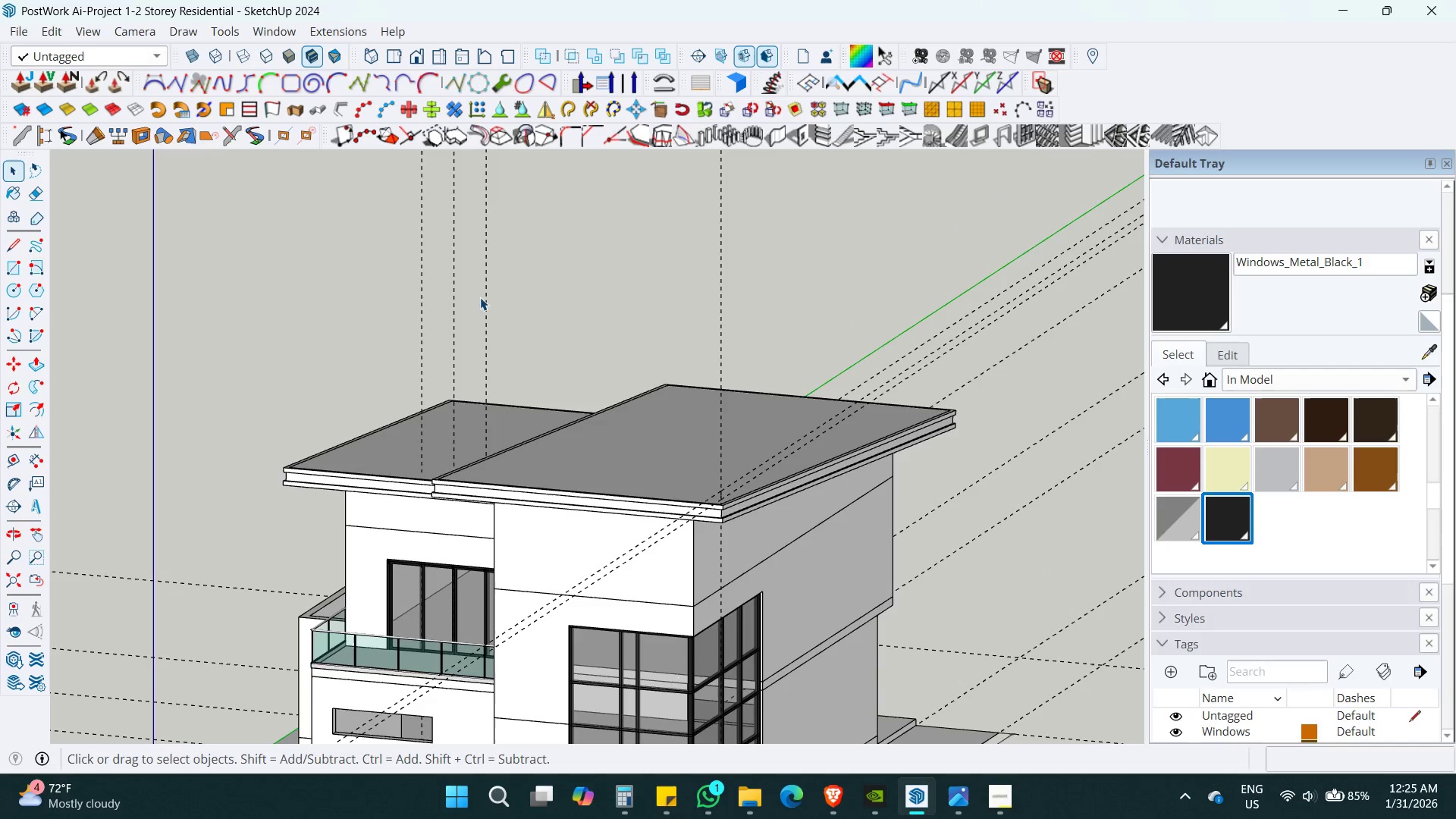 
hold_key(key=ShiftLeft, duration=0.81)
scroll: coordinate [720, 271], scroll_direction: down, amount: 2.0
 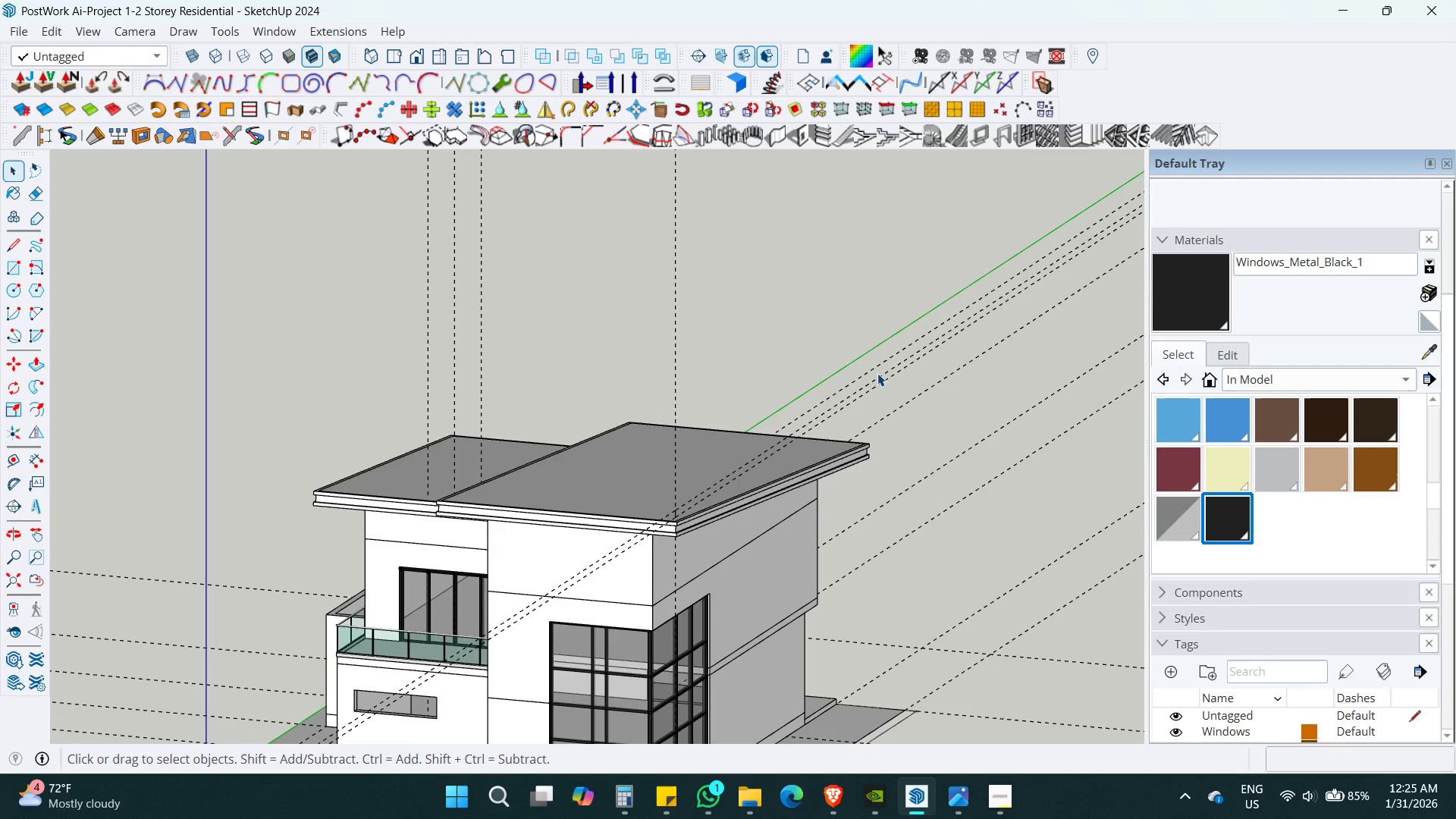 
left_click_drag(start_coordinate=[858, 326], to_coordinate=[121, 275])
 